 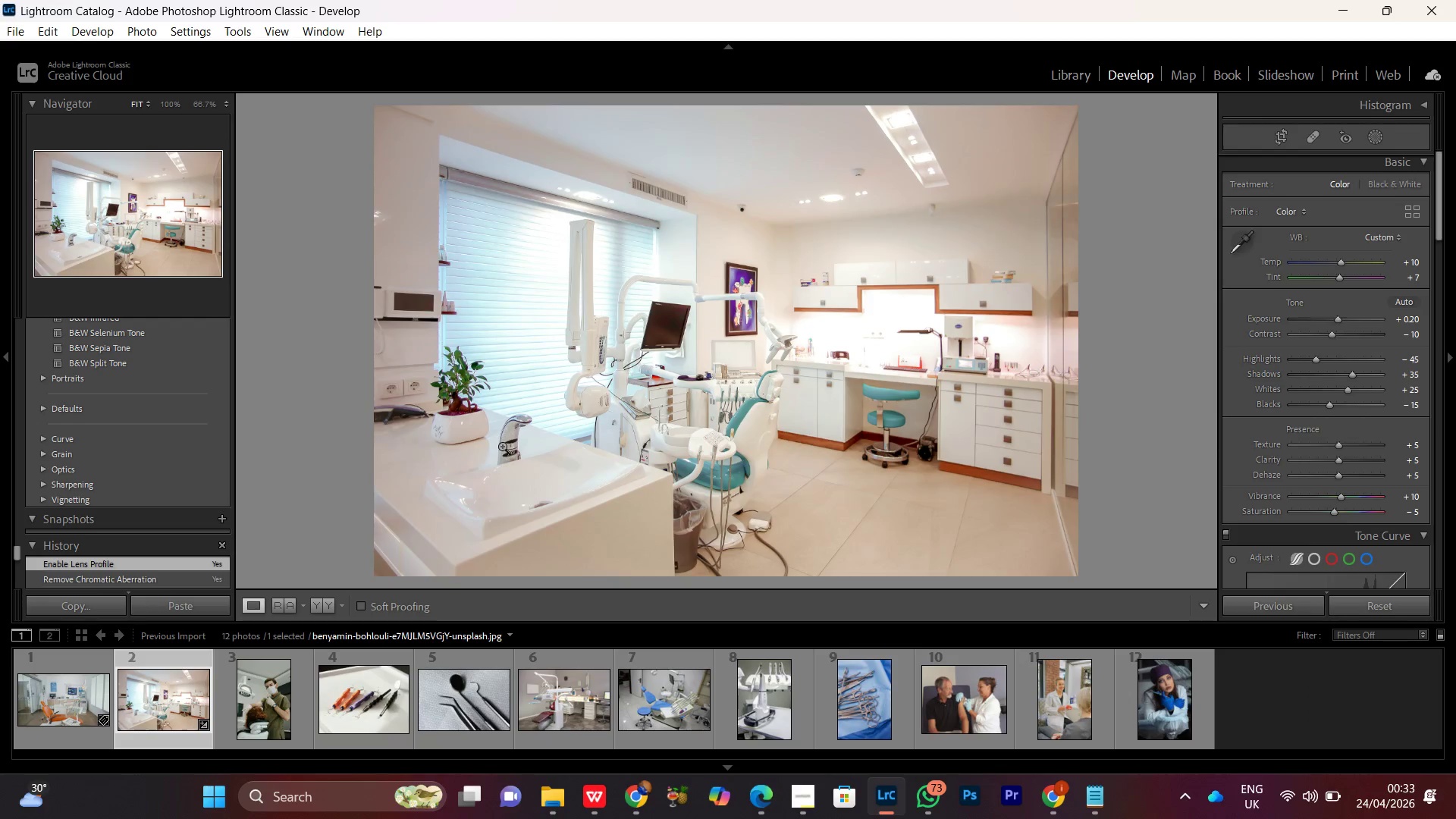 
double_click([711, 441])
 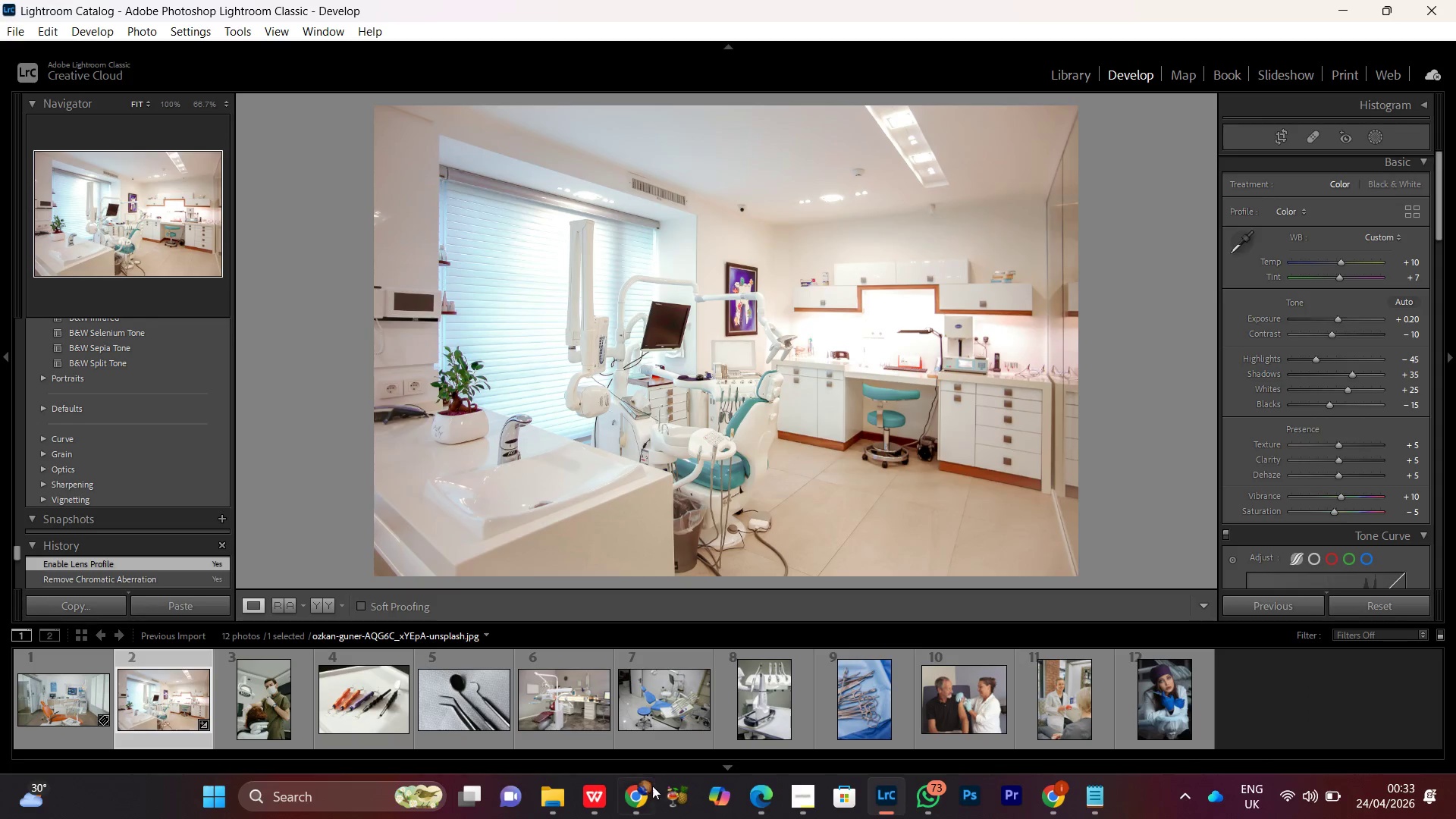 
left_click_drag(start_coordinate=[646, 800], to_coordinate=[780, 0])
 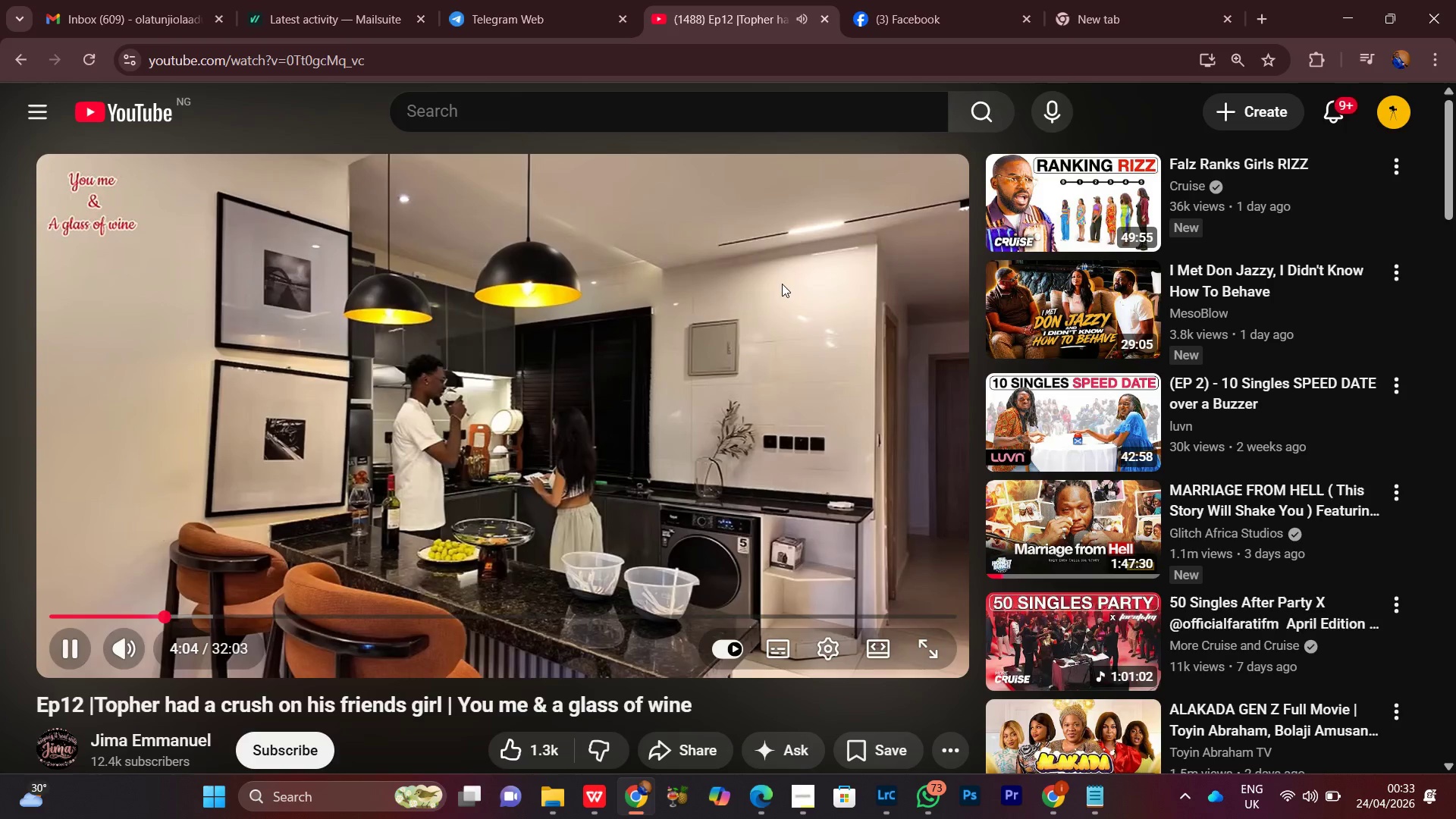 
left_click([780, 0])
 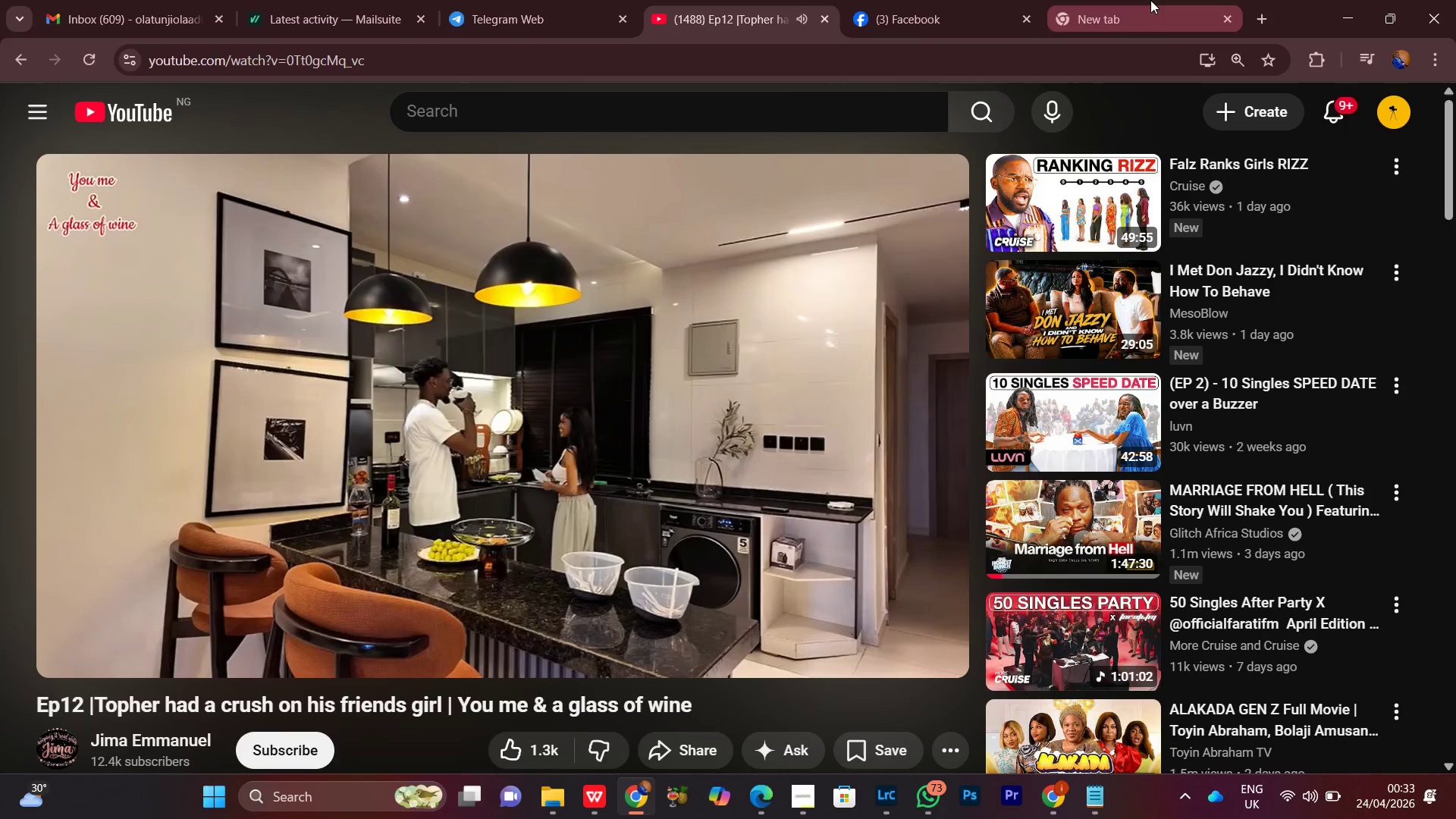 
left_click_drag(start_coordinate=[1150, 0], to_coordinate=[1333, 10])
 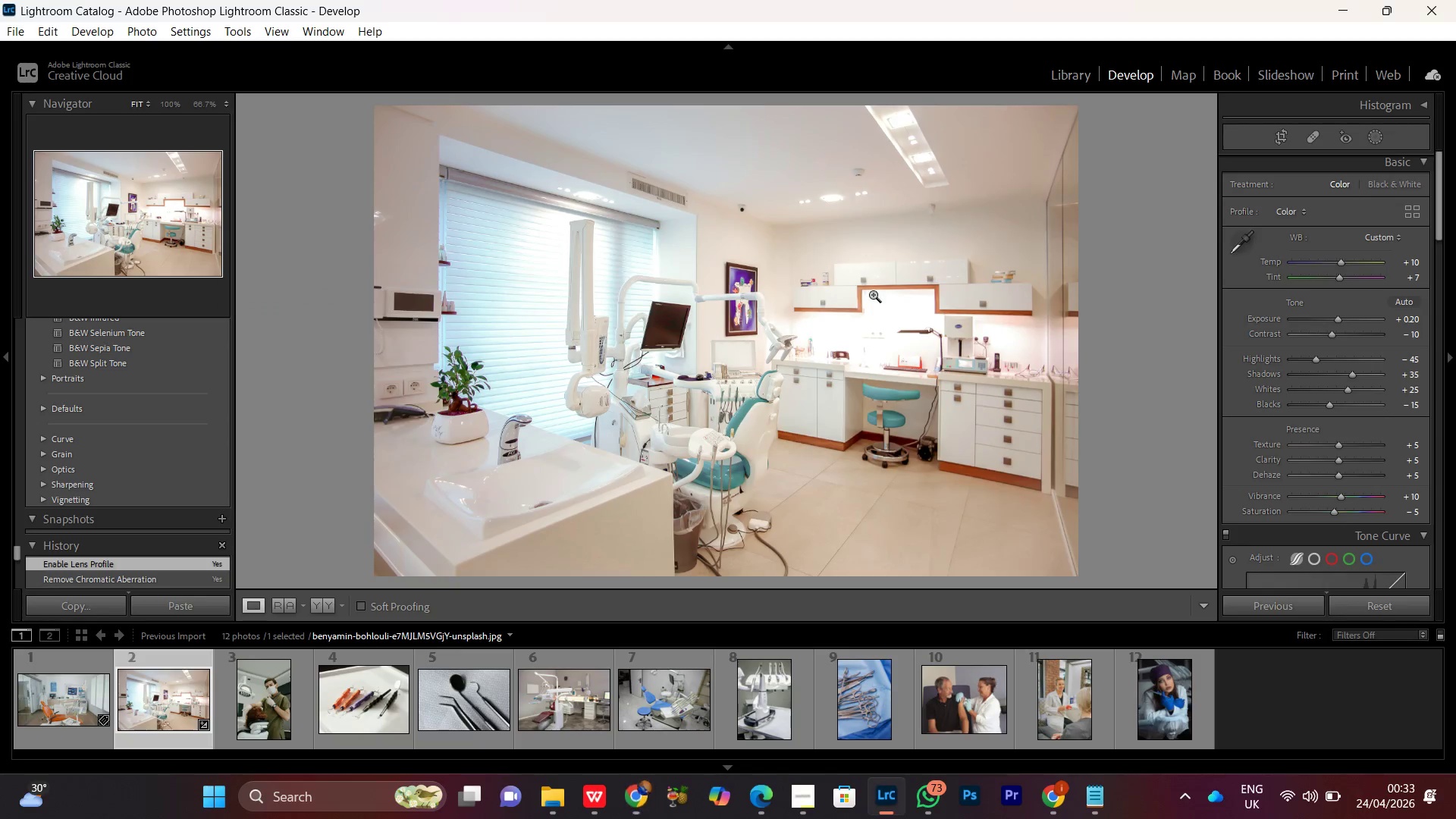 
left_click([1333, 10])
 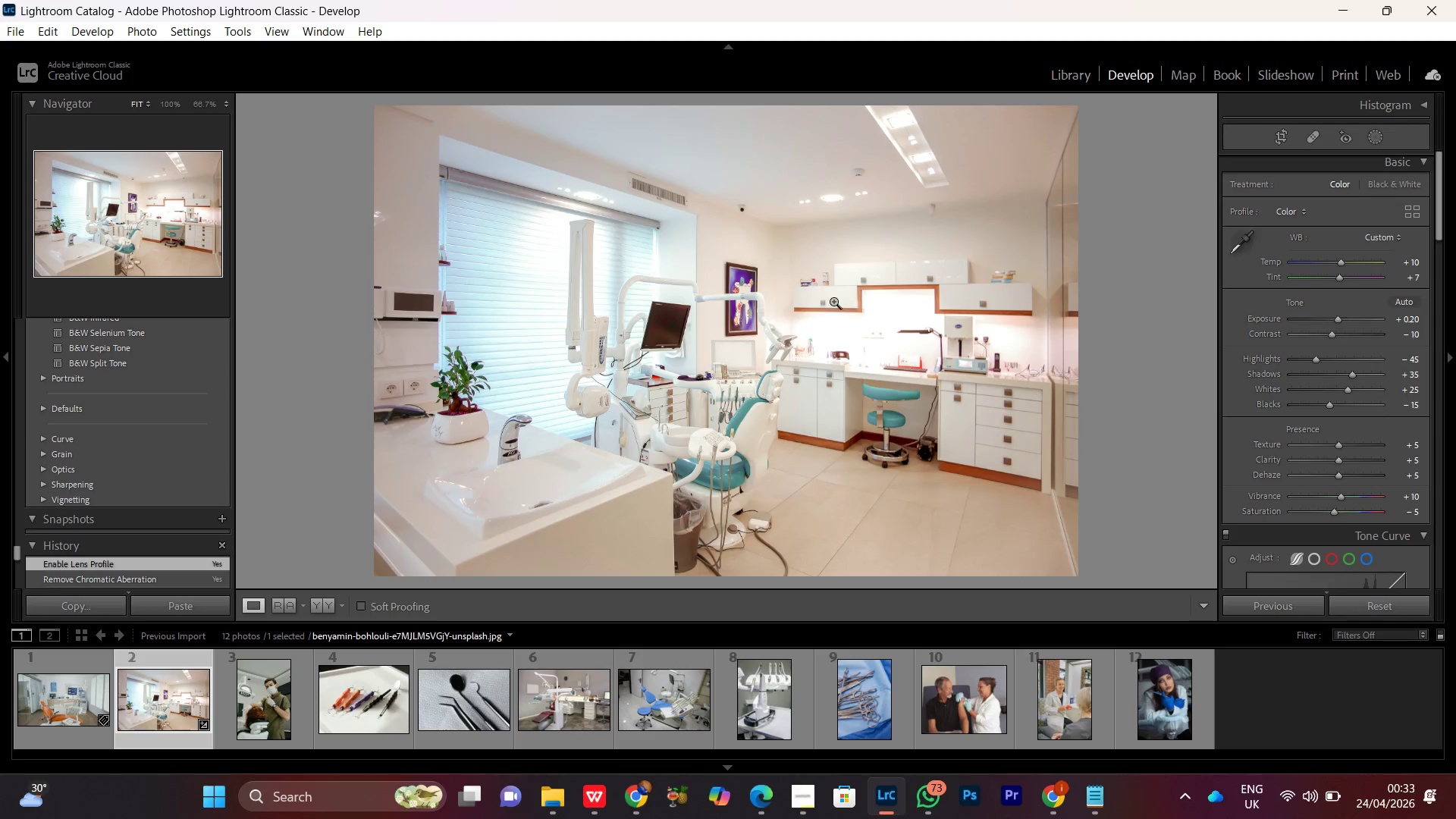 
double_click([833, 301])
 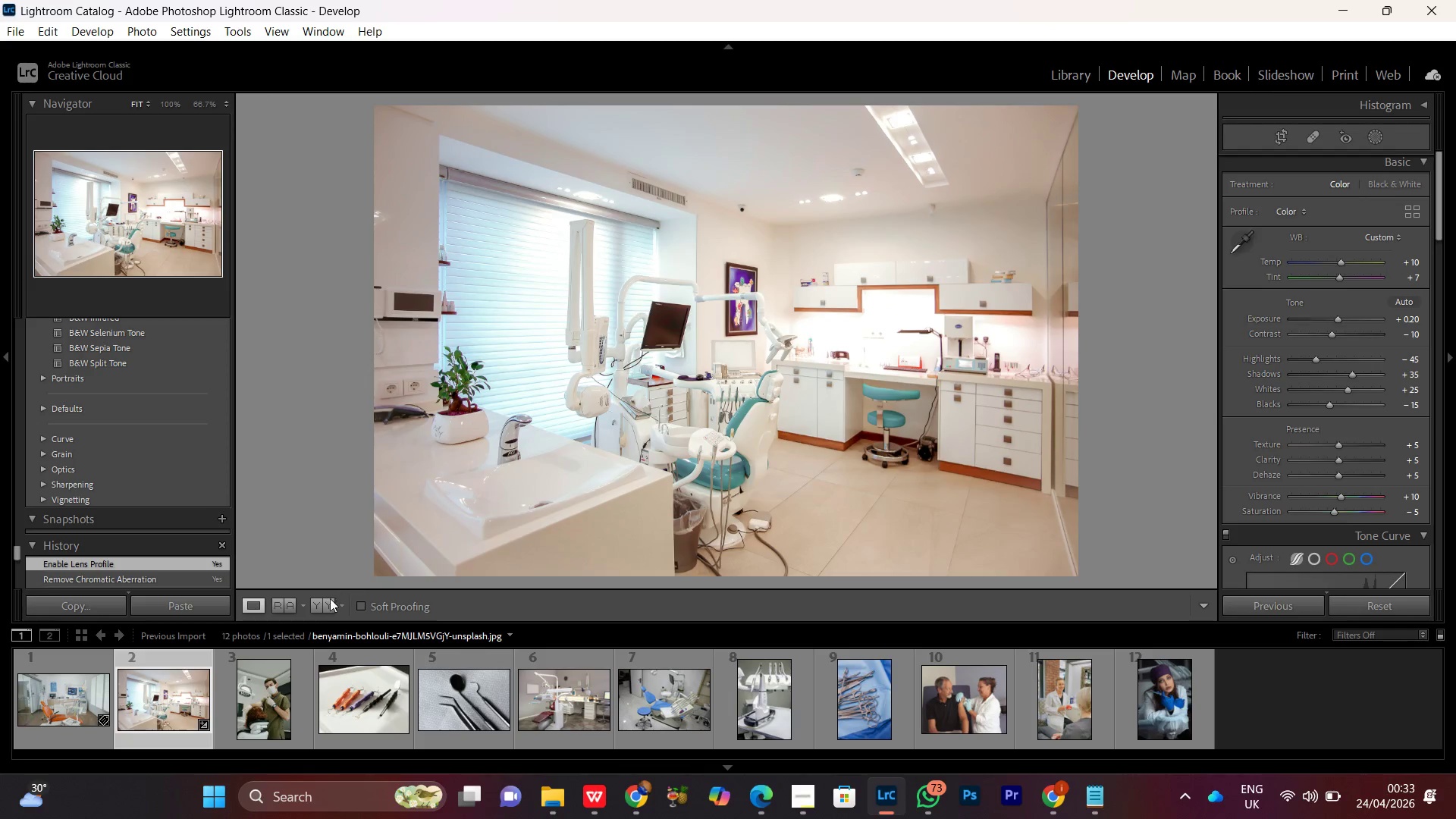 
left_click([323, 610])
 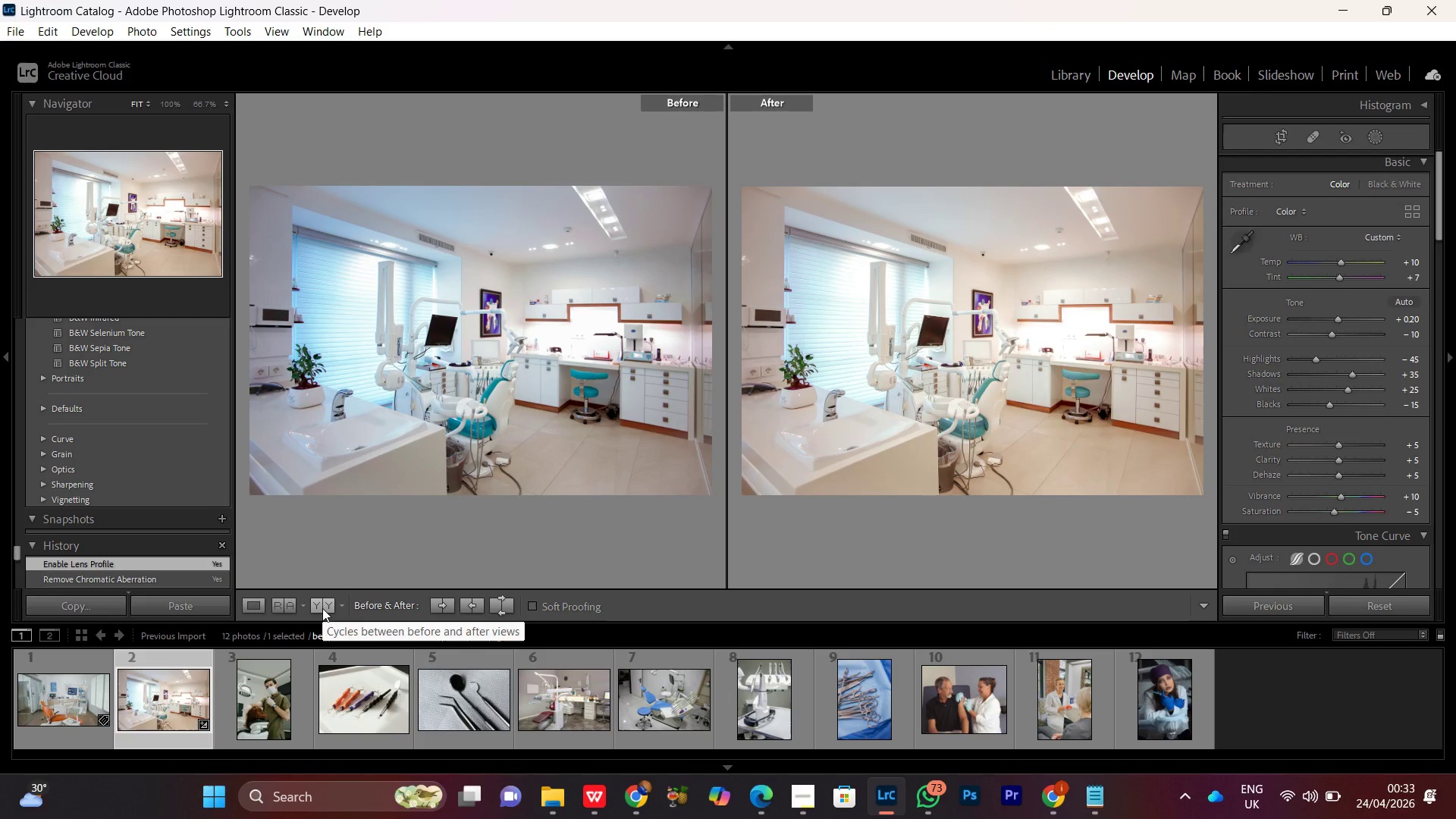 
wait(7.33)
 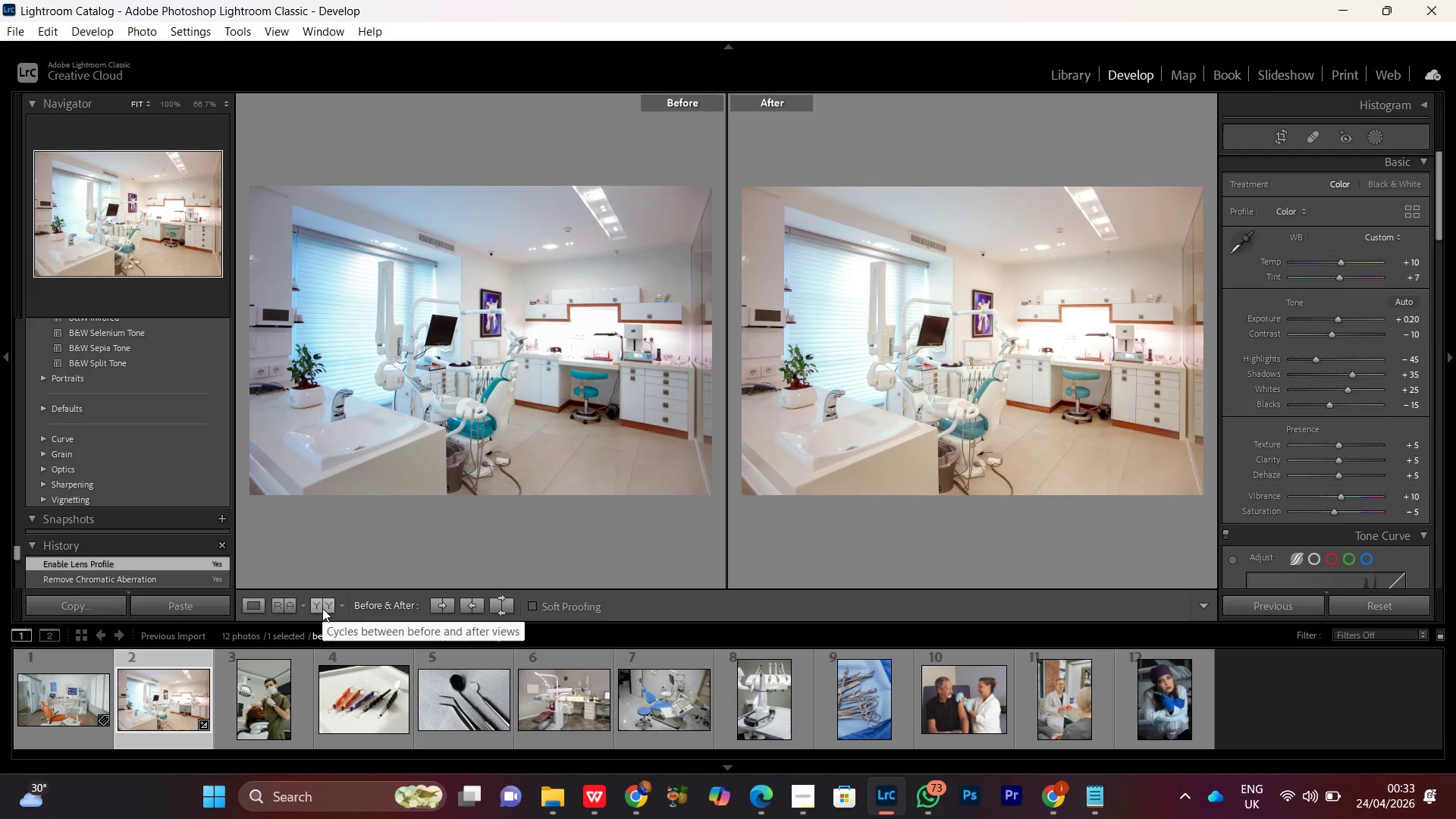 
left_click([249, 598])
 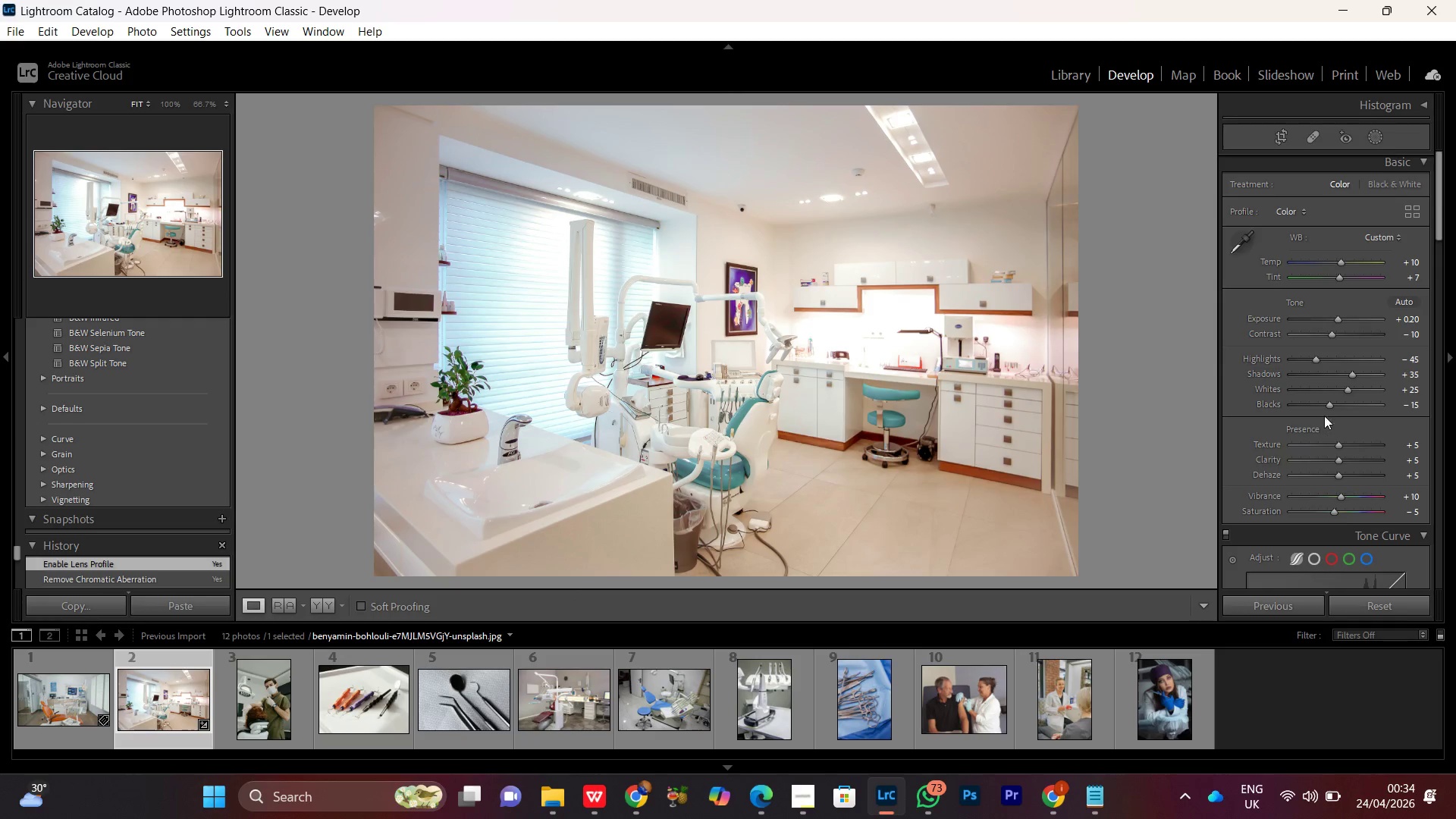 
wait(6.02)
 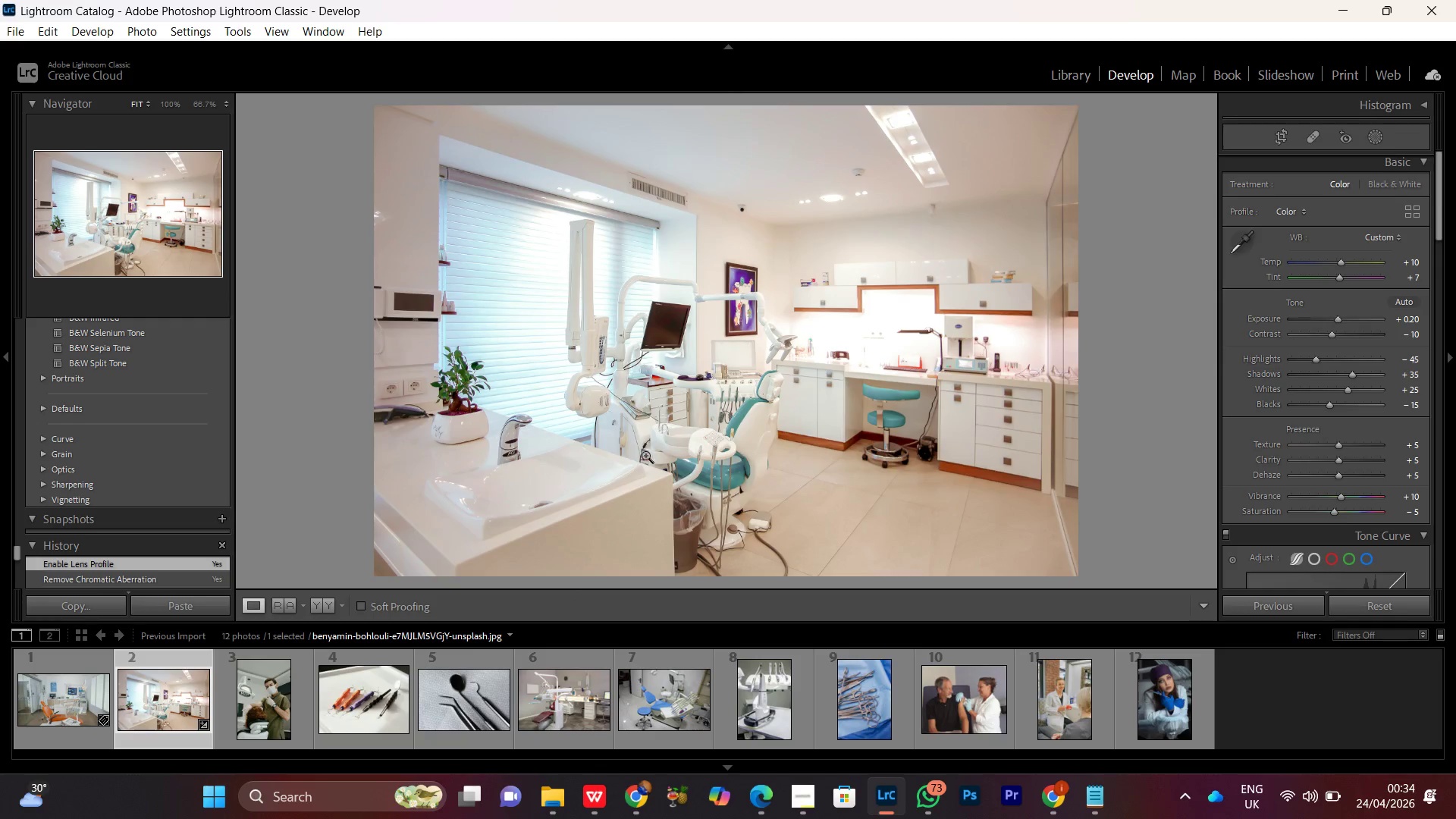 
left_click([1347, 391])
 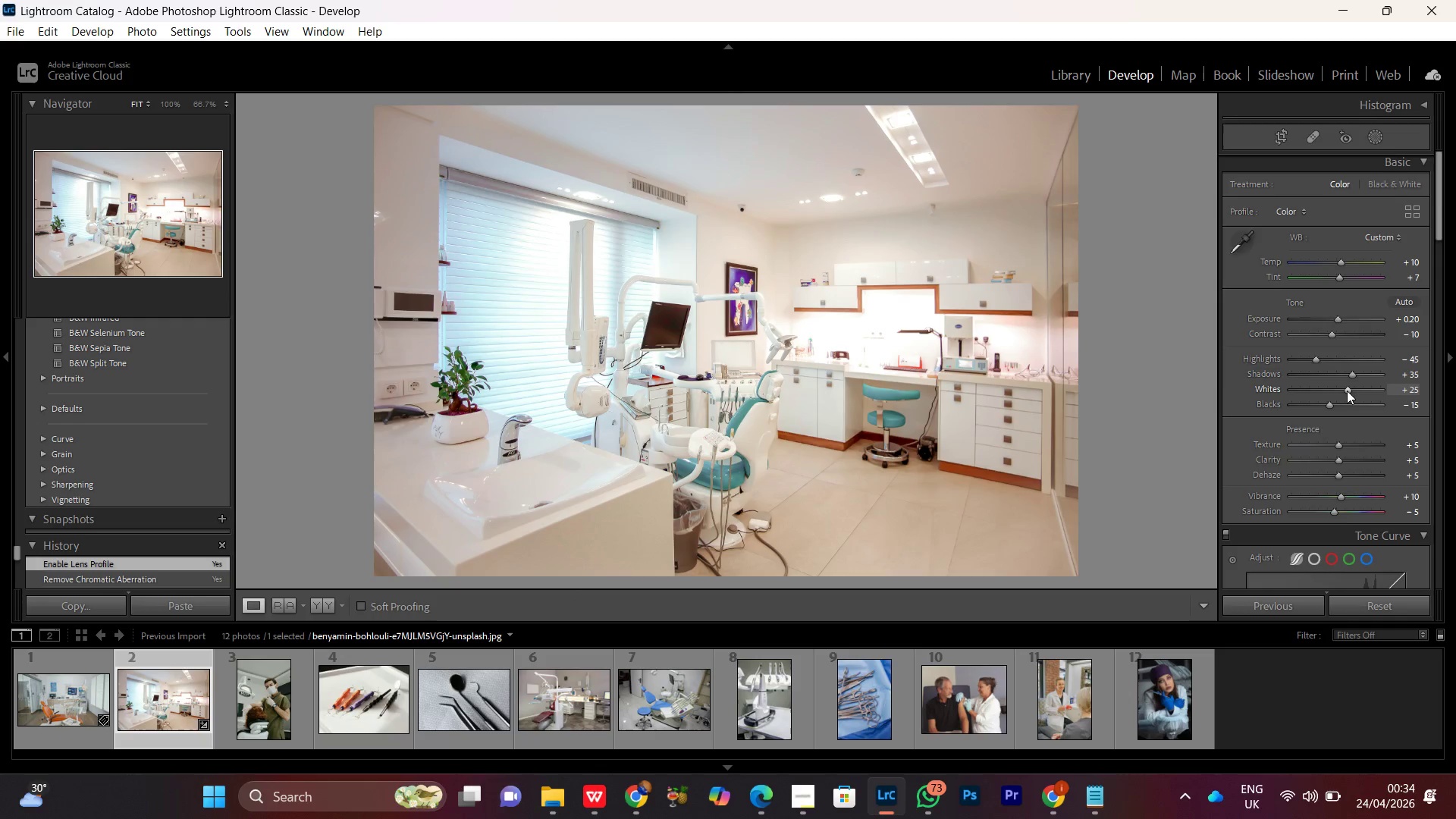 
scroll: coordinate [1347, 391], scroll_direction: down, amount: 1.0
 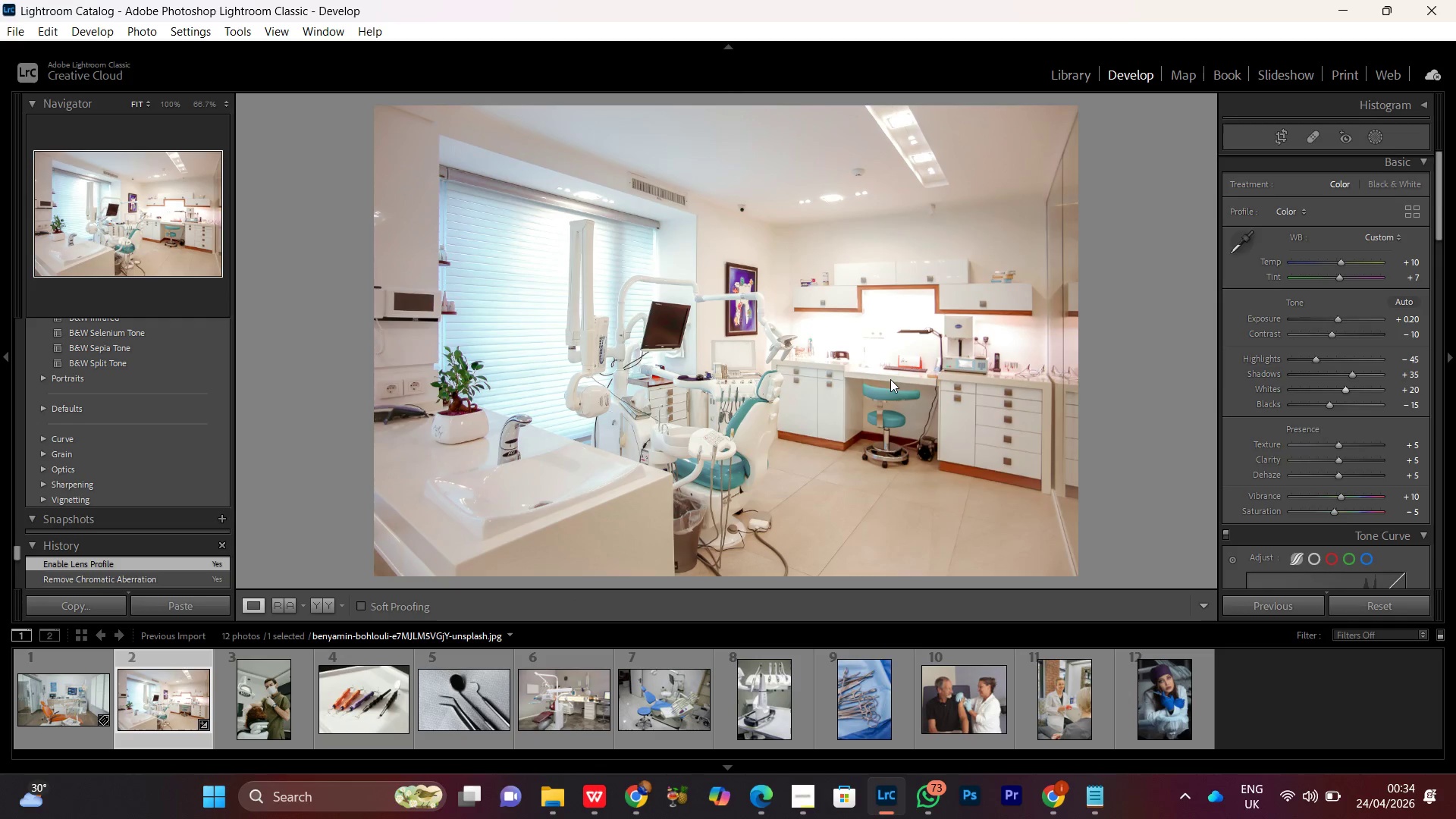 
double_click([890, 379])
 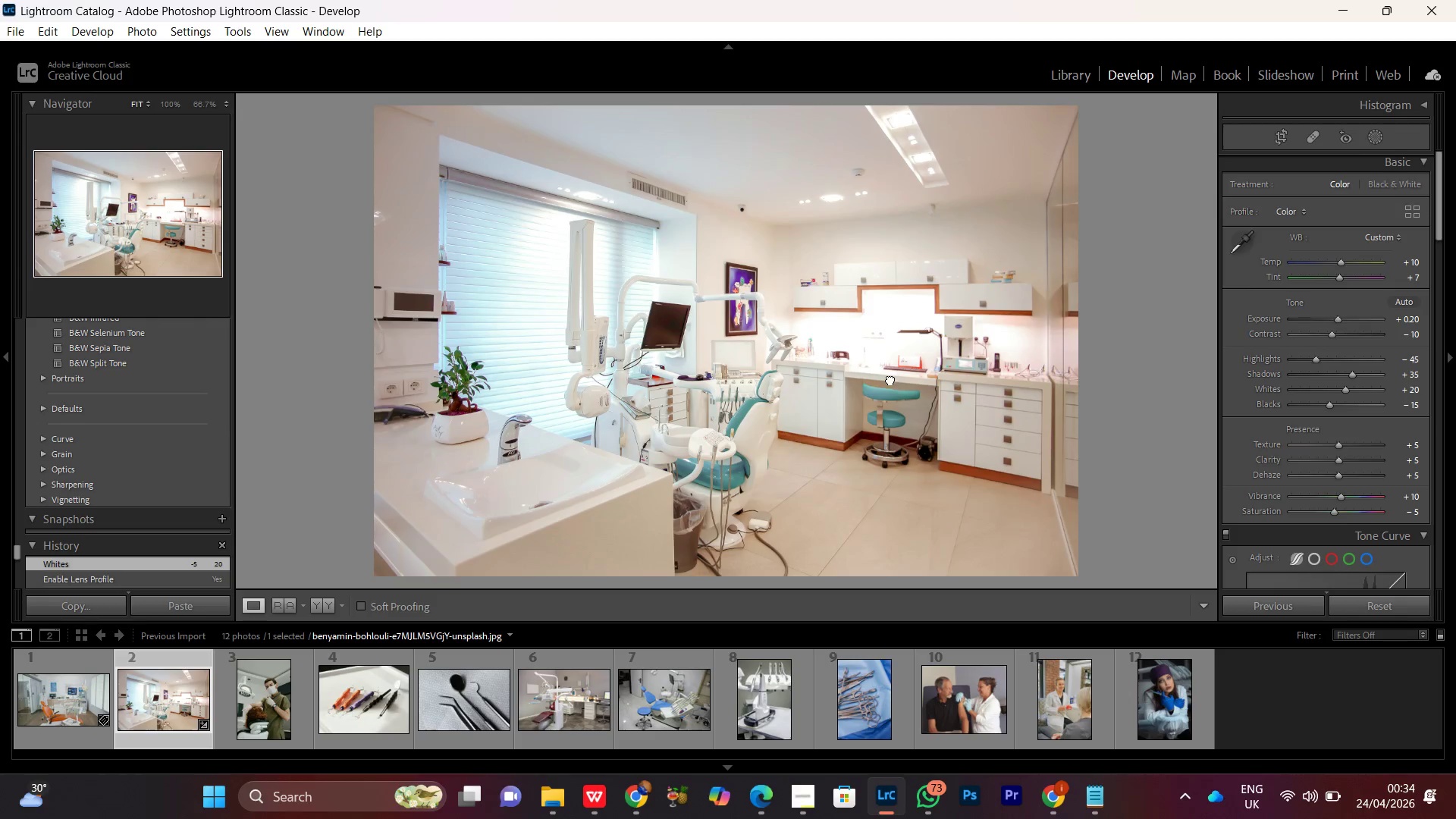 
double_click([890, 379])
 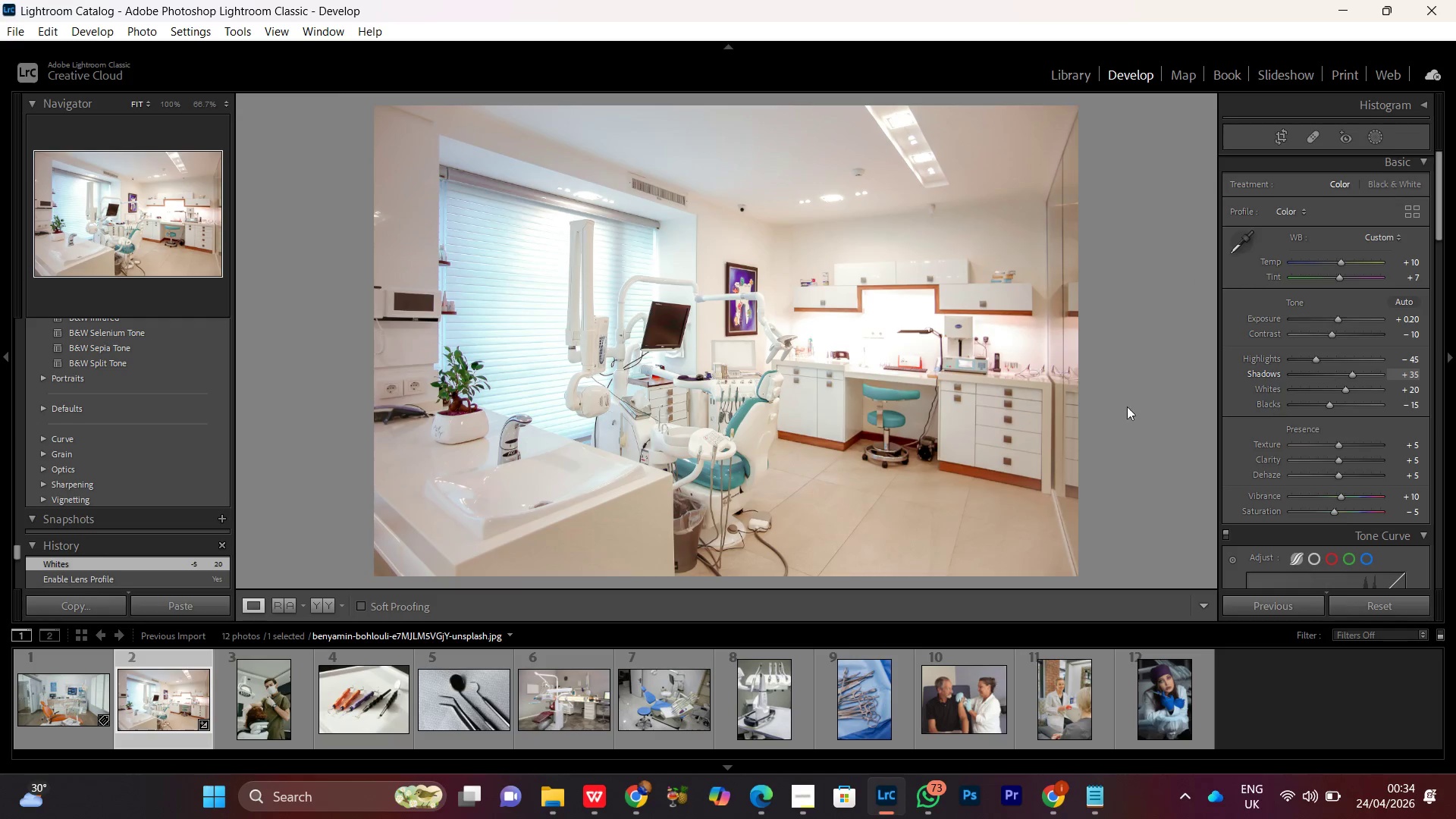 
double_click([943, 369])
 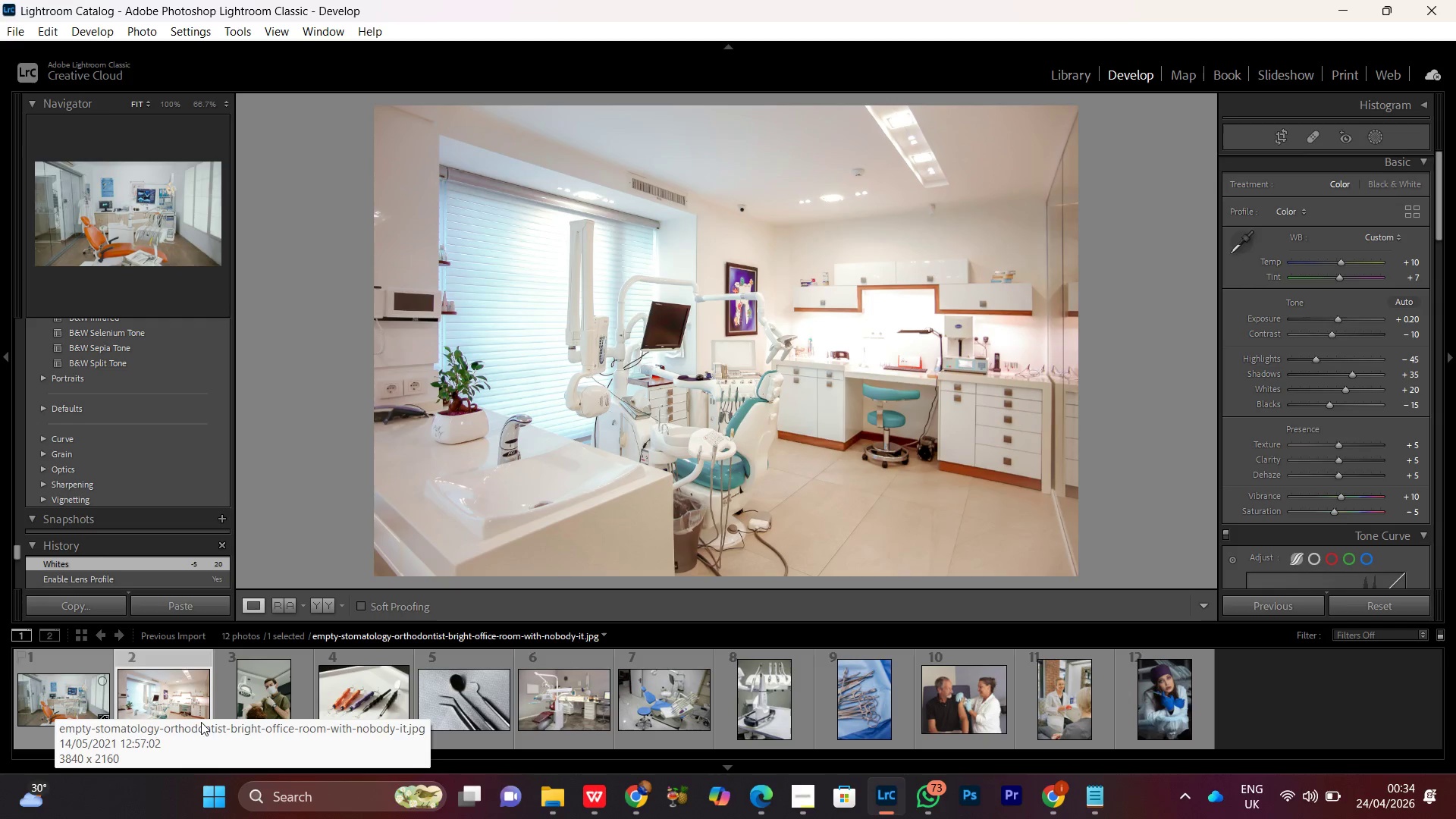 
hold_key(key=ShiftLeft, duration=0.53)
 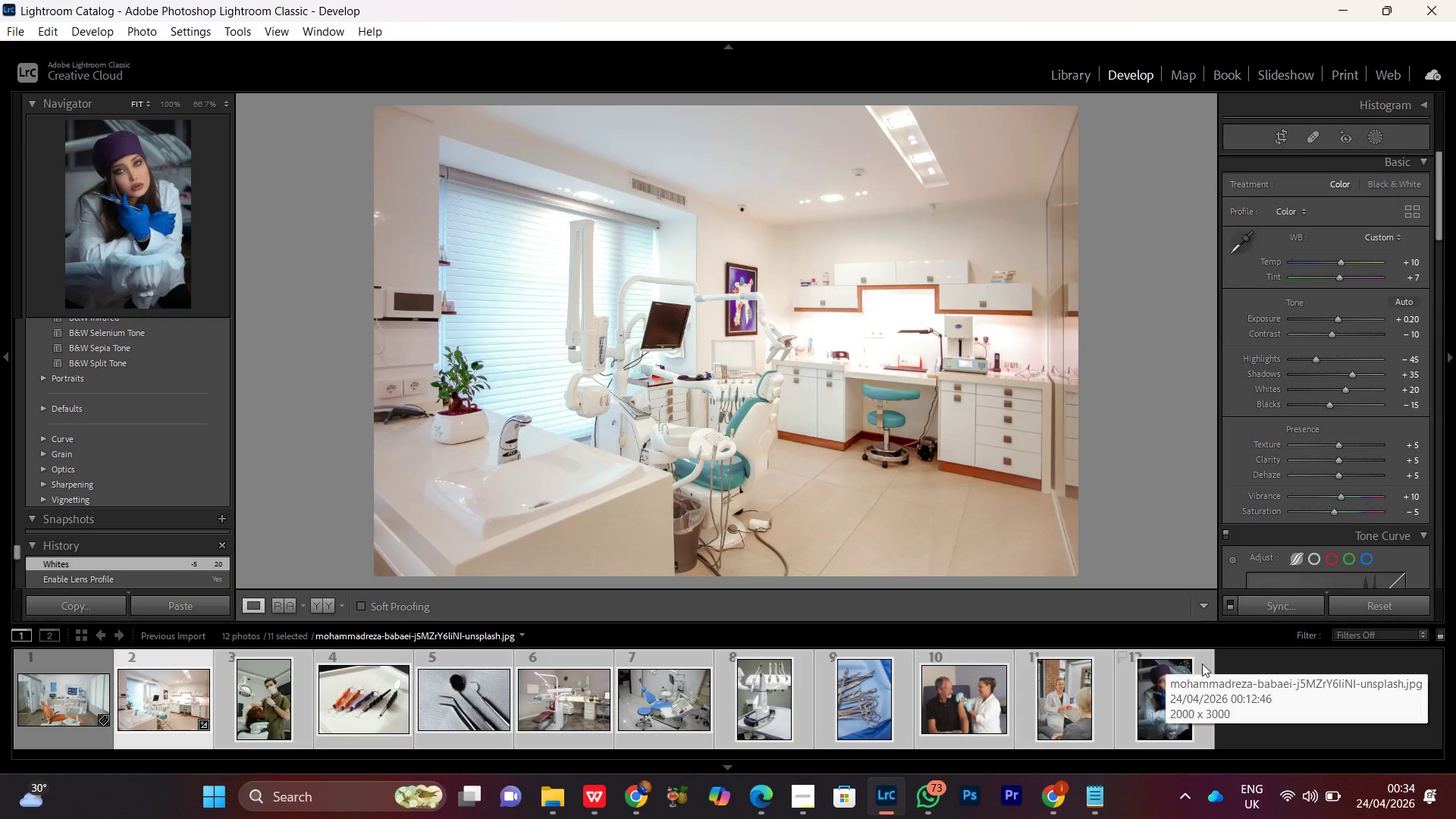 
scroll: coordinate [1169, 733], scroll_direction: down, amount: 2.0
 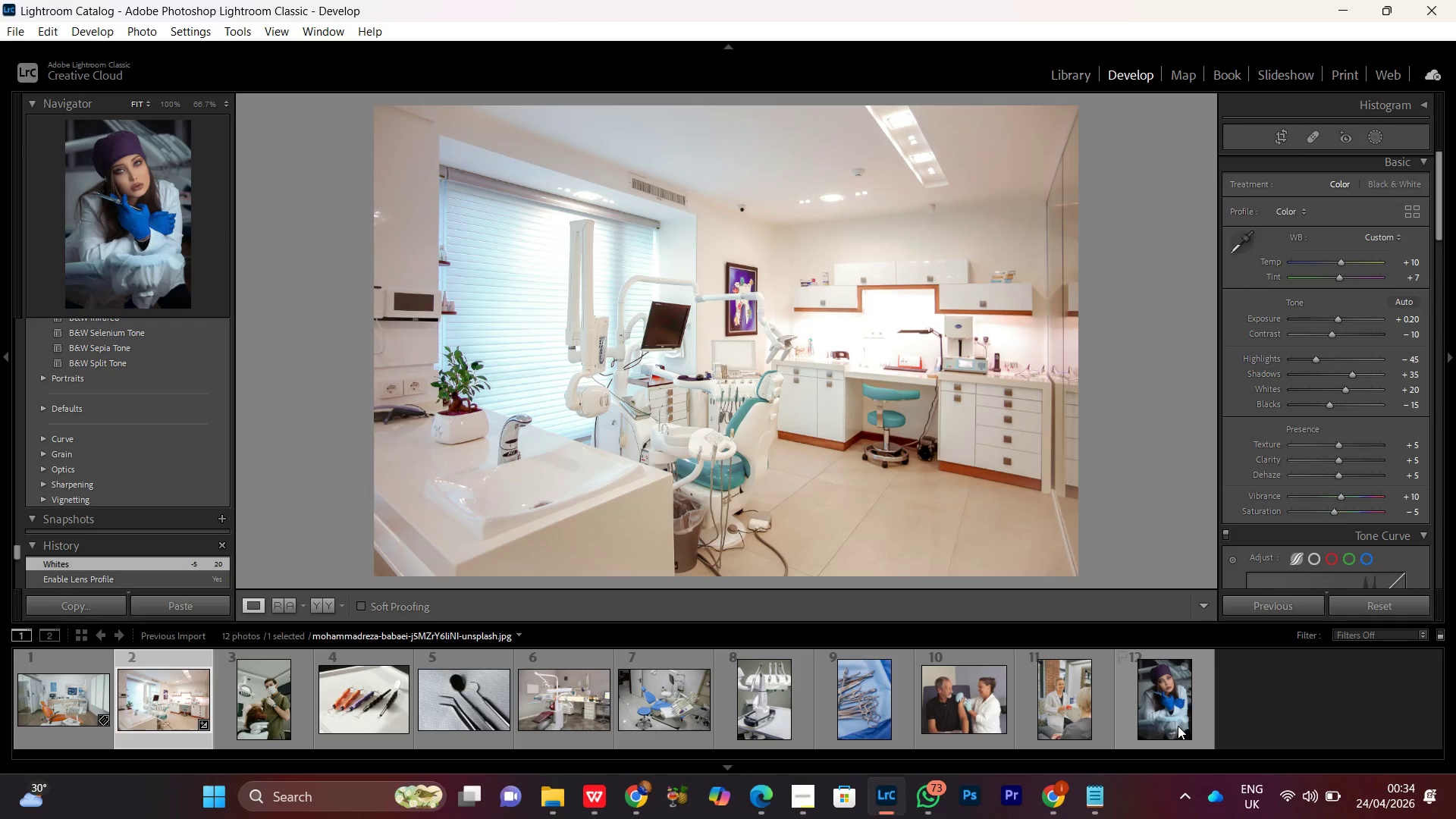 
left_click([1175, 720])
 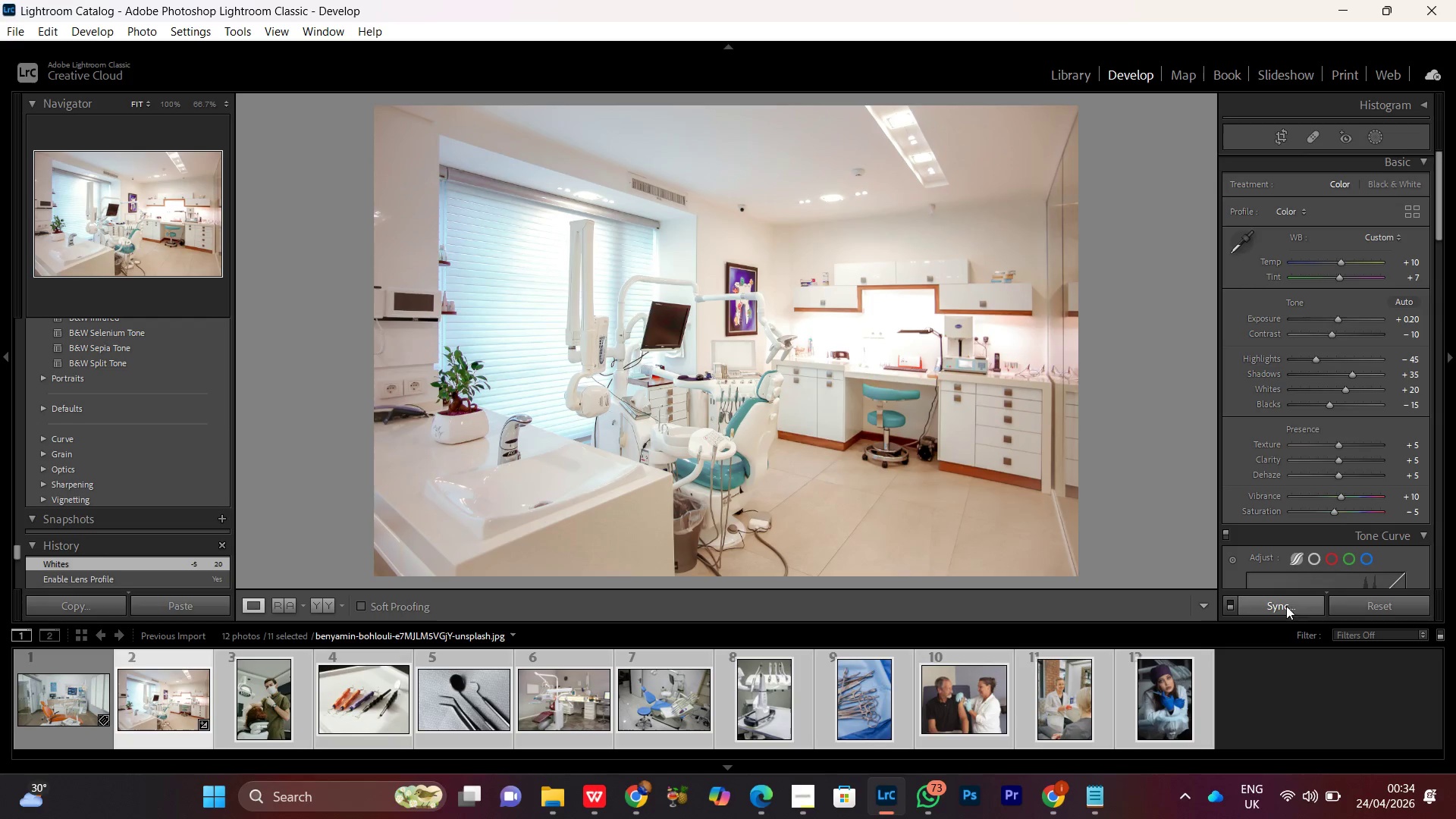 
left_click([1294, 606])
 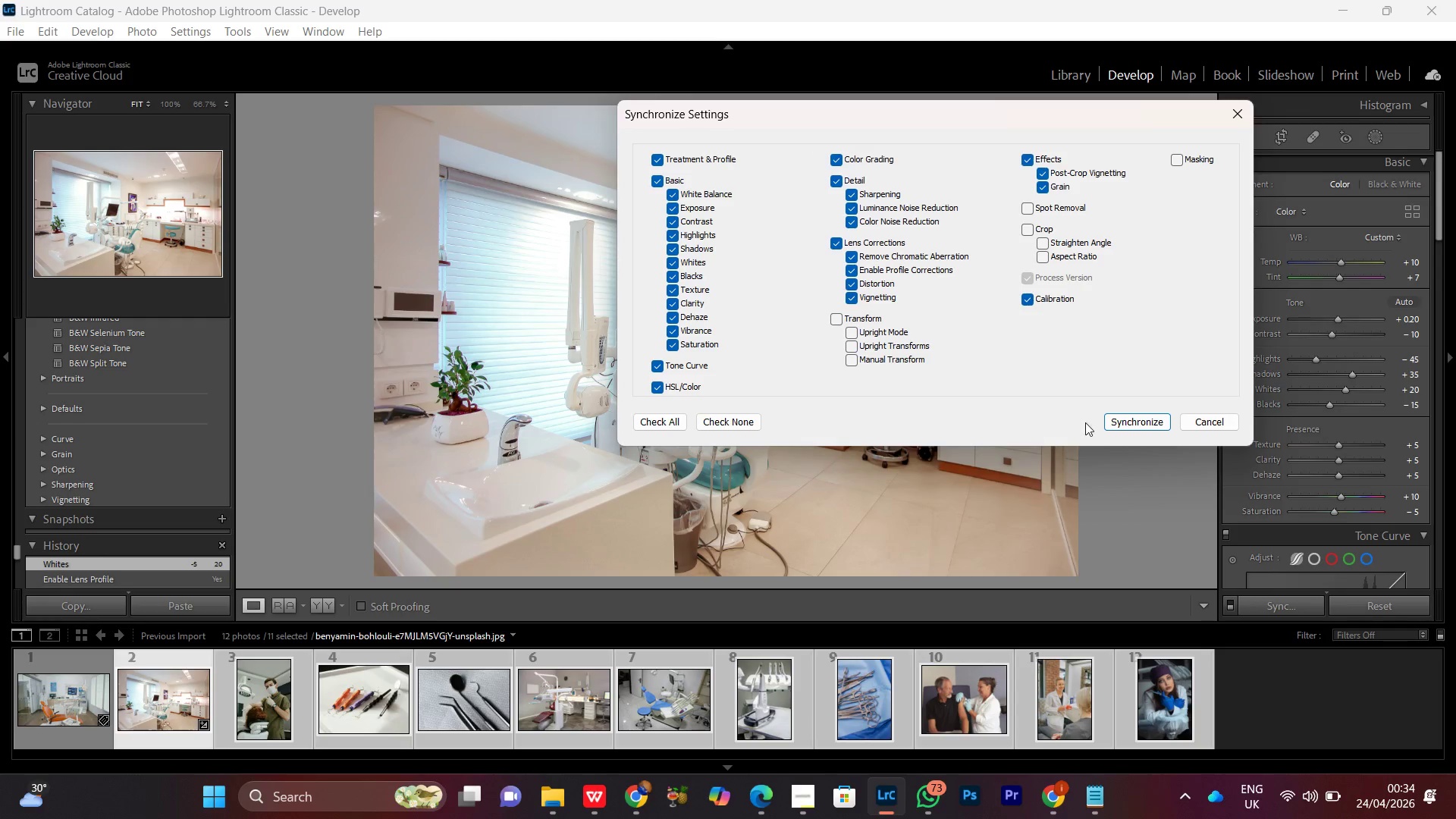 
left_click([1120, 423])
 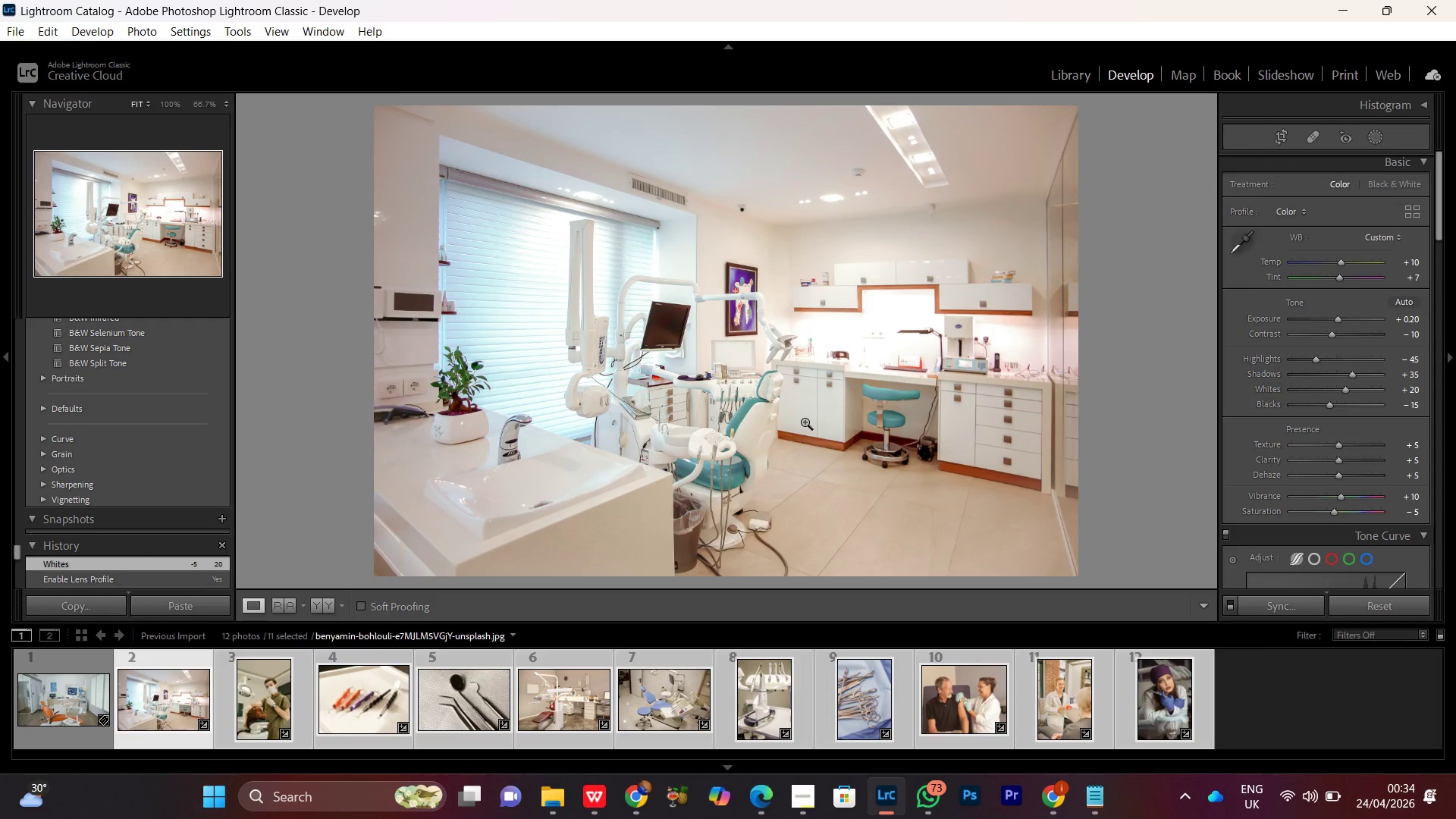 
wait(13.48)
 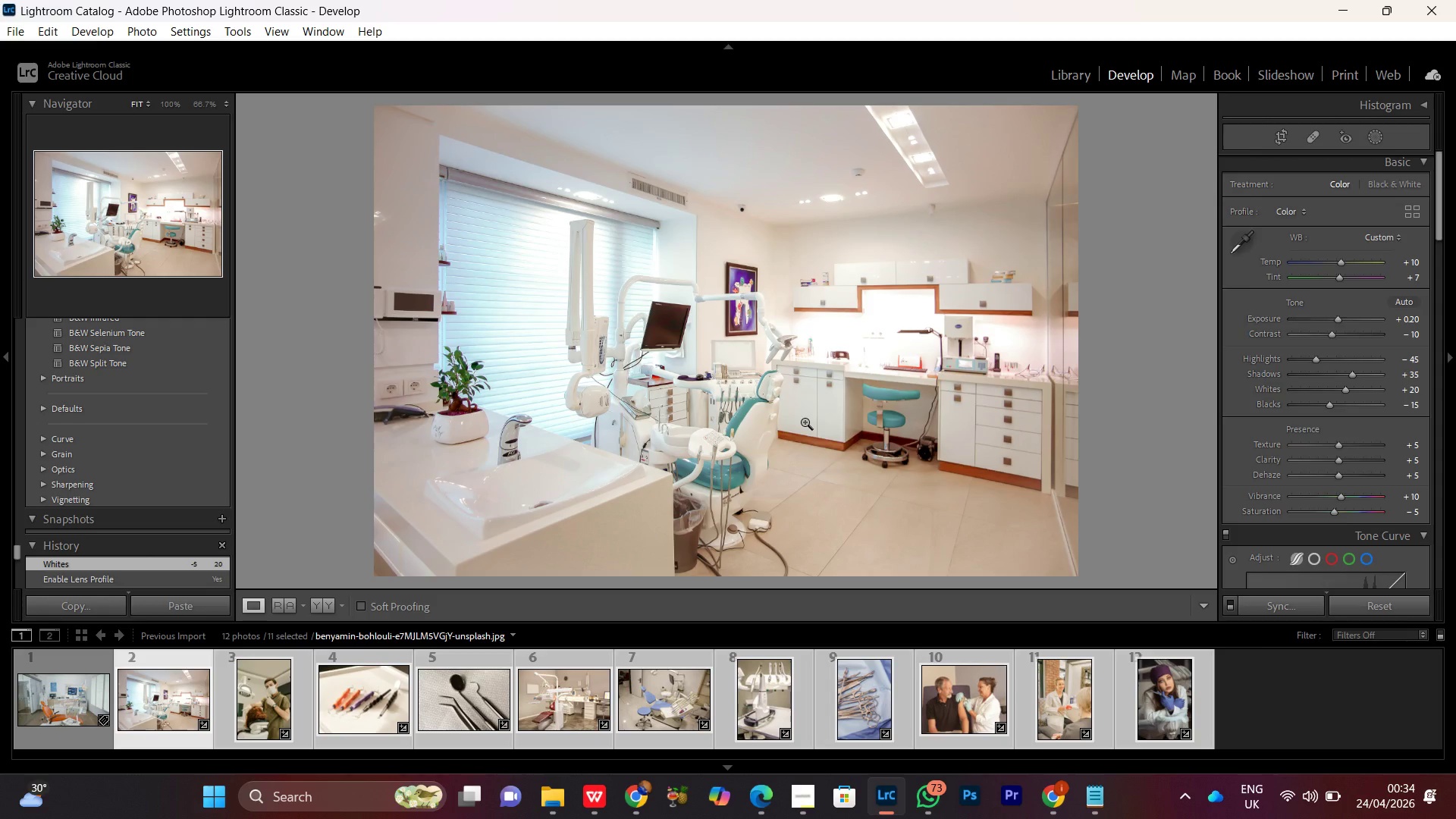 
left_click([66, 690])
 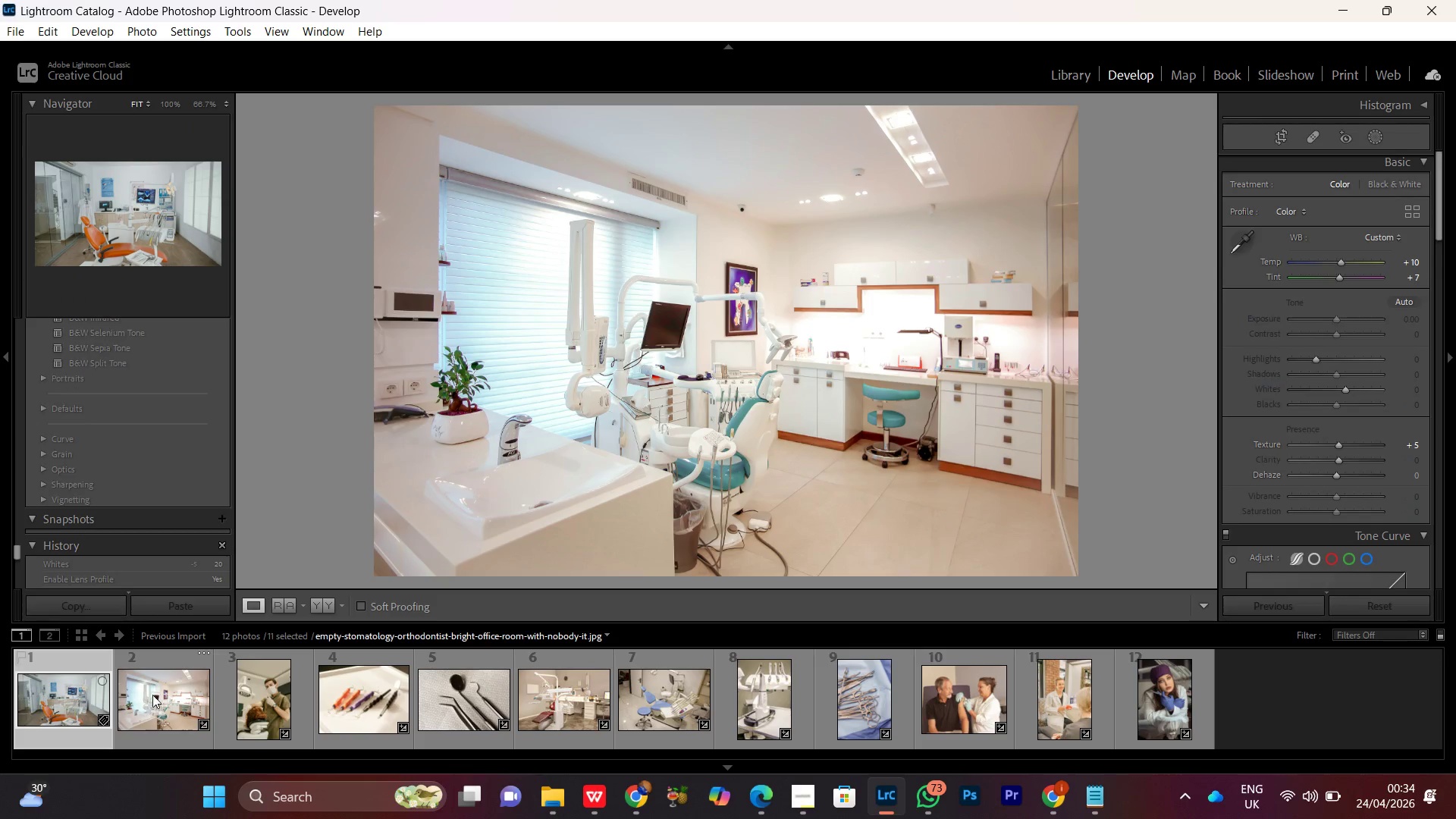 
left_click([152, 695])
 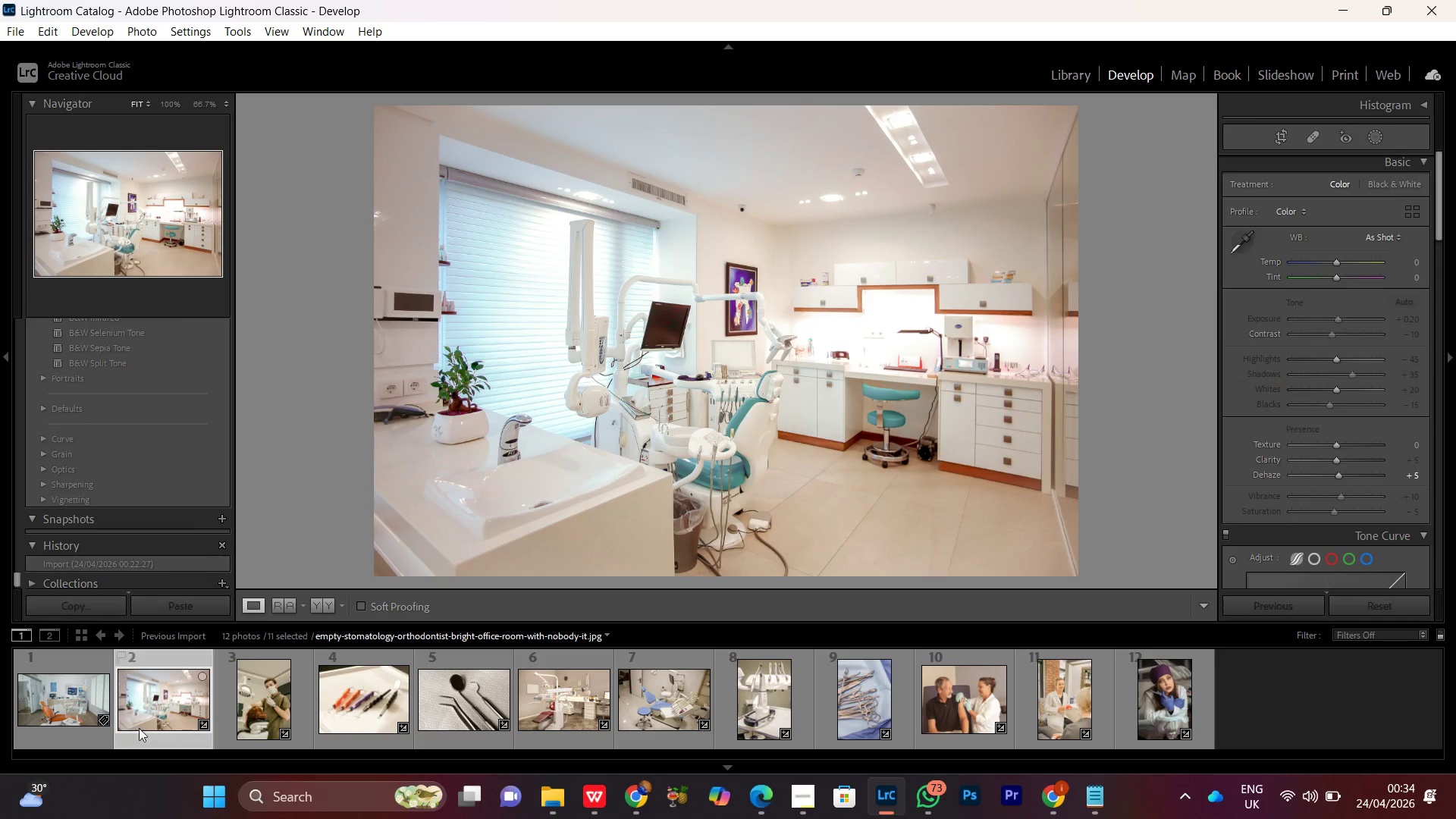 
hold_key(key=ShiftLeft, duration=0.81)
left_click([67, 710])
 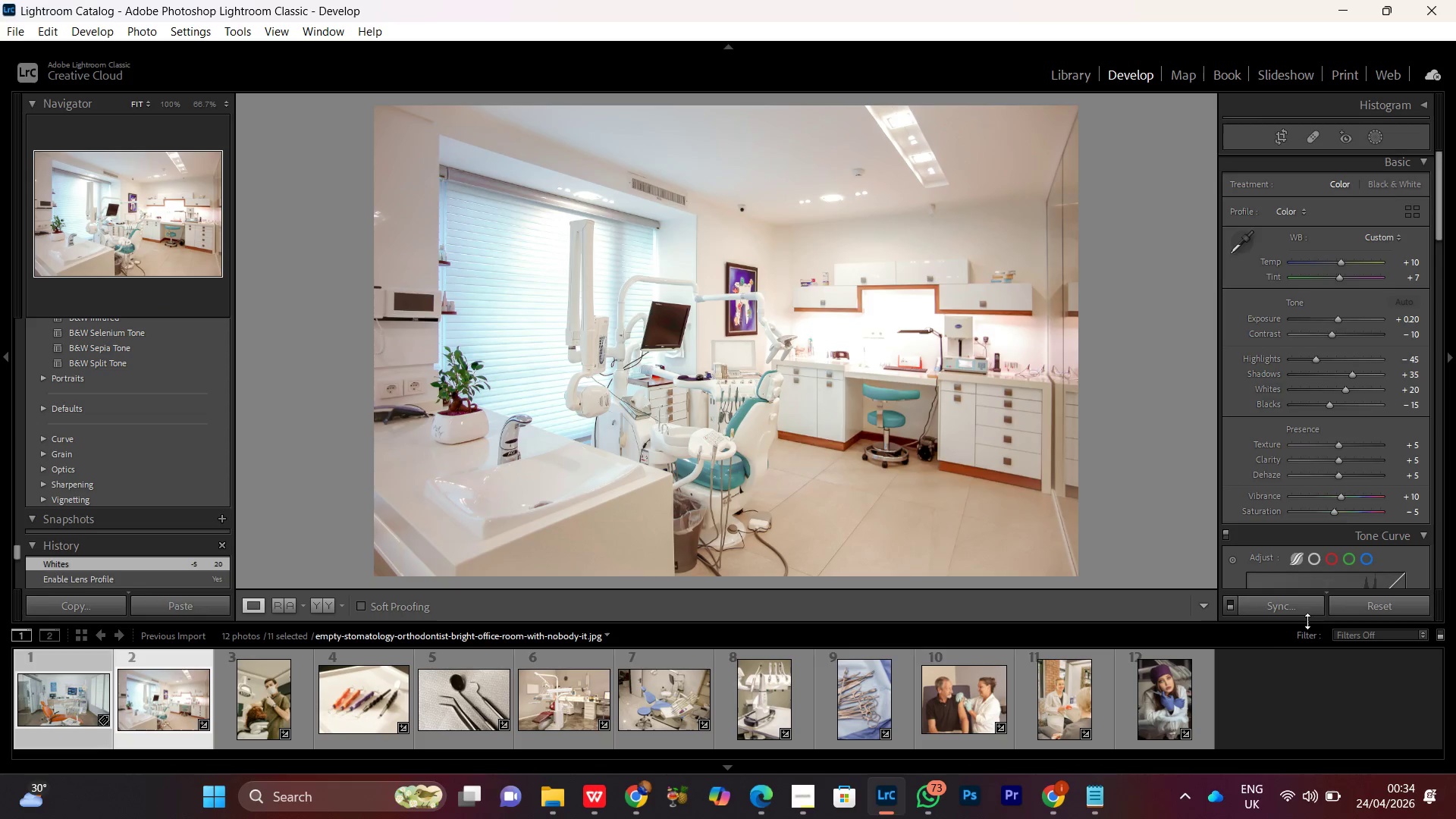 
left_click([1279, 604])
 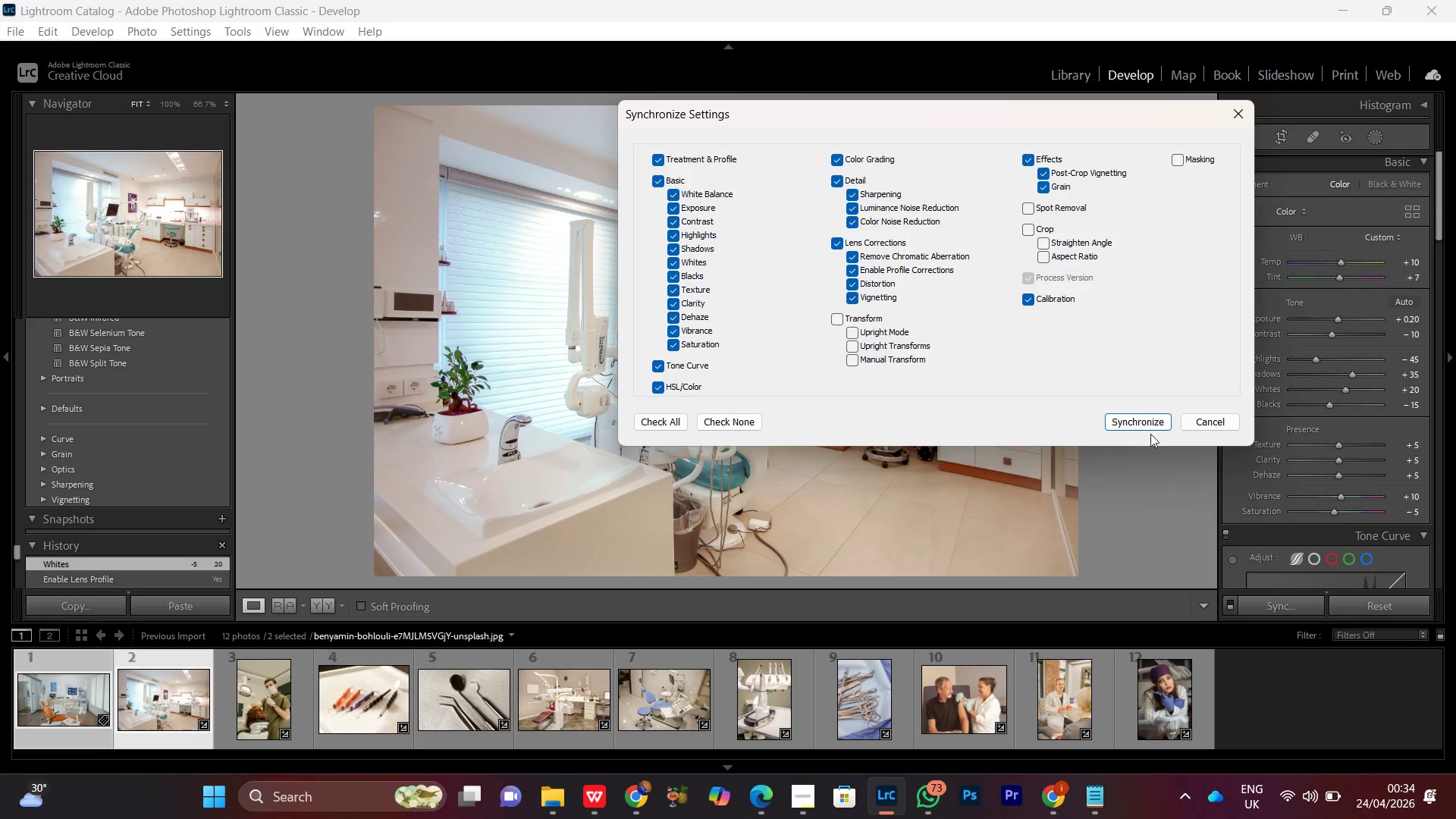 
left_click([1154, 428])
 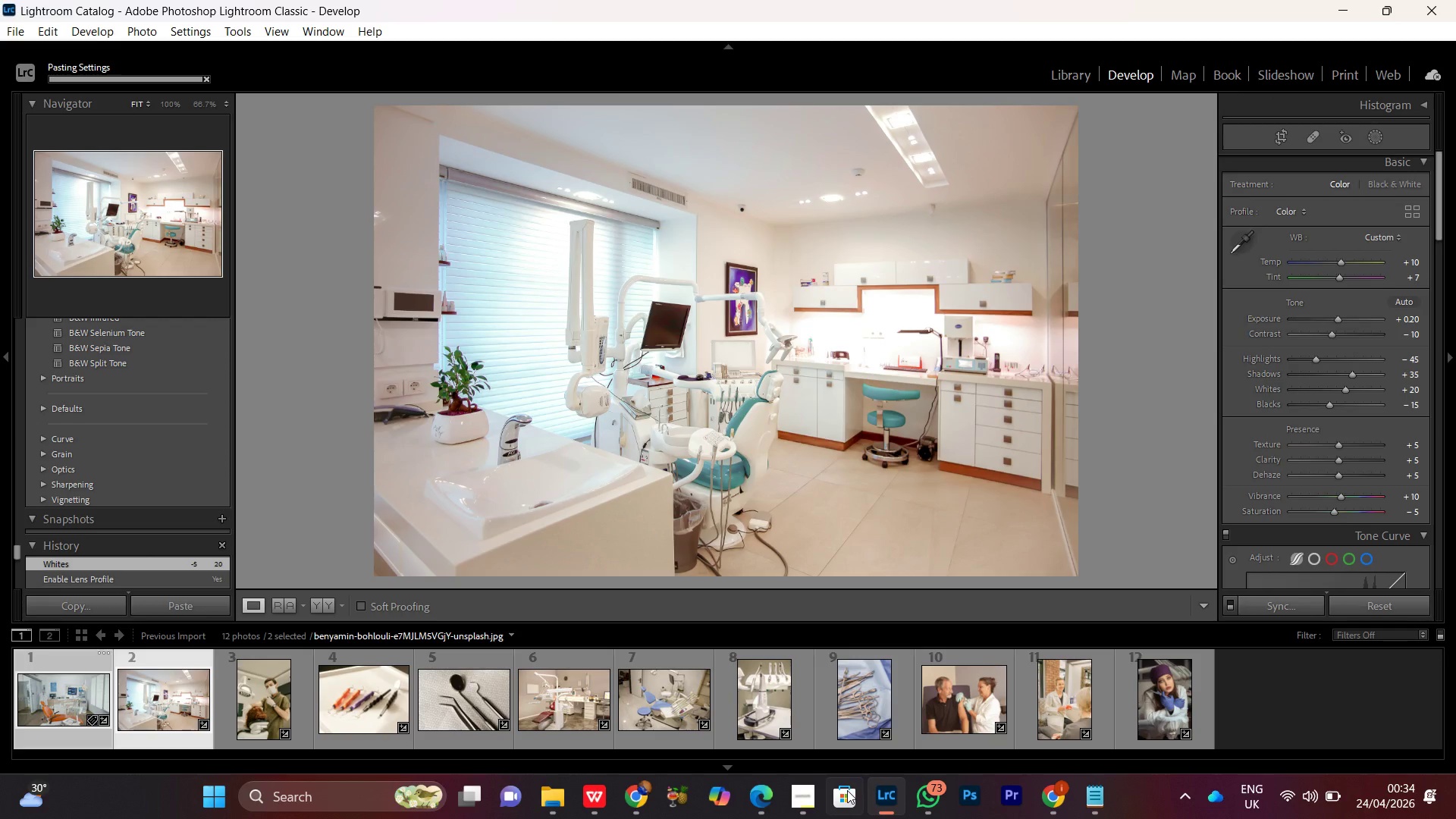 
left_click([808, 798])
 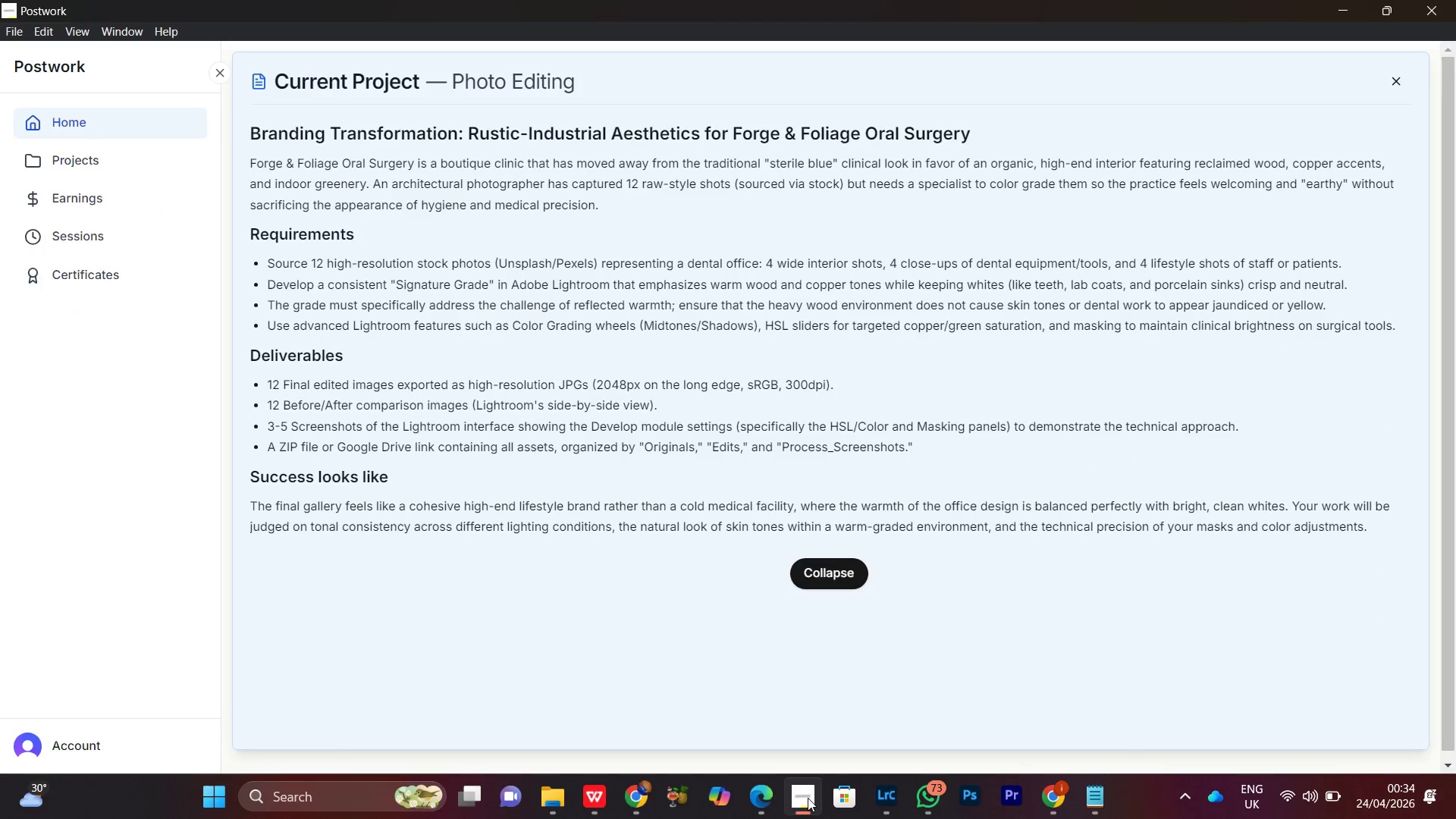 
double_click([808, 798])
 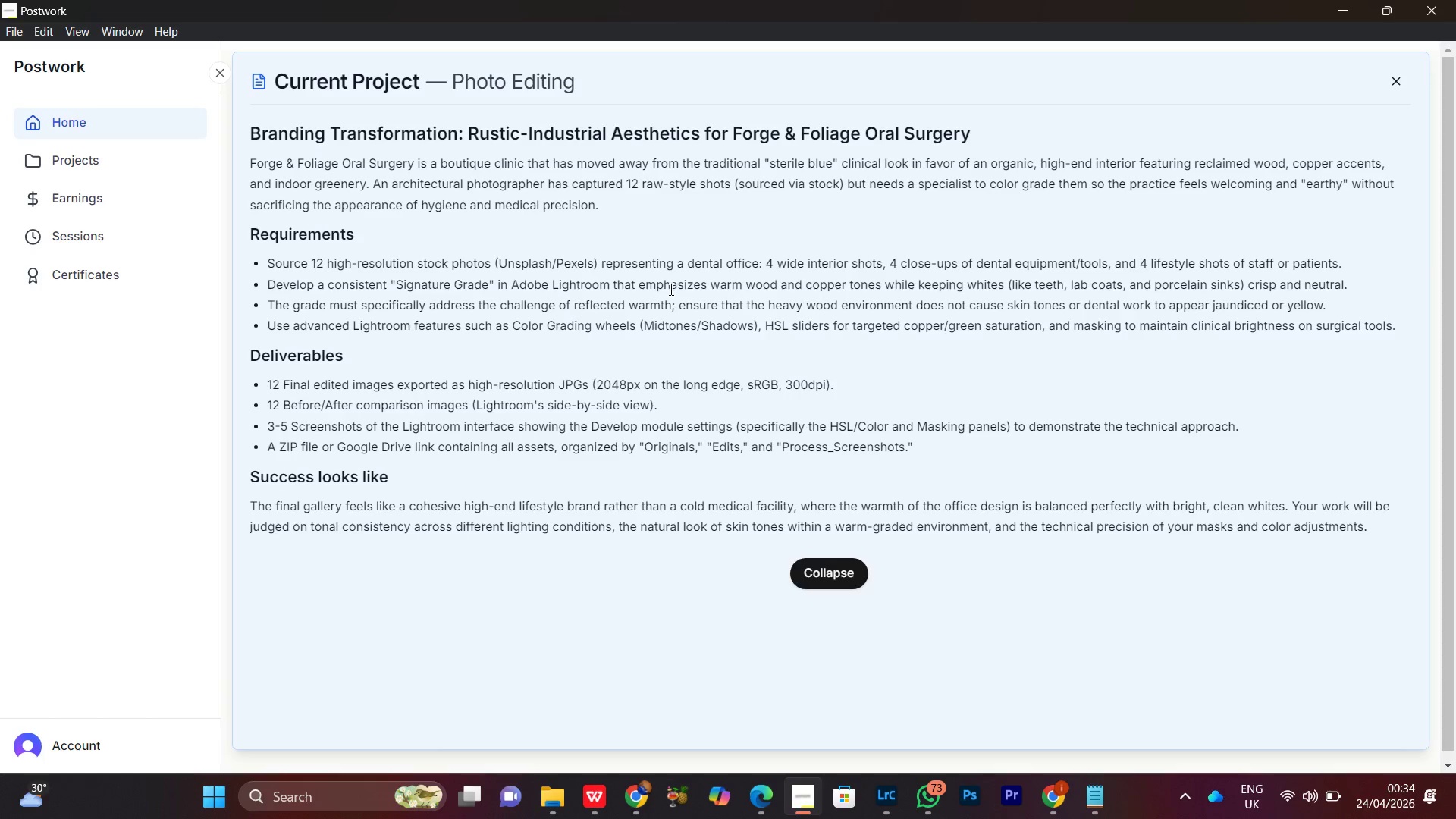 
wait(14.19)
 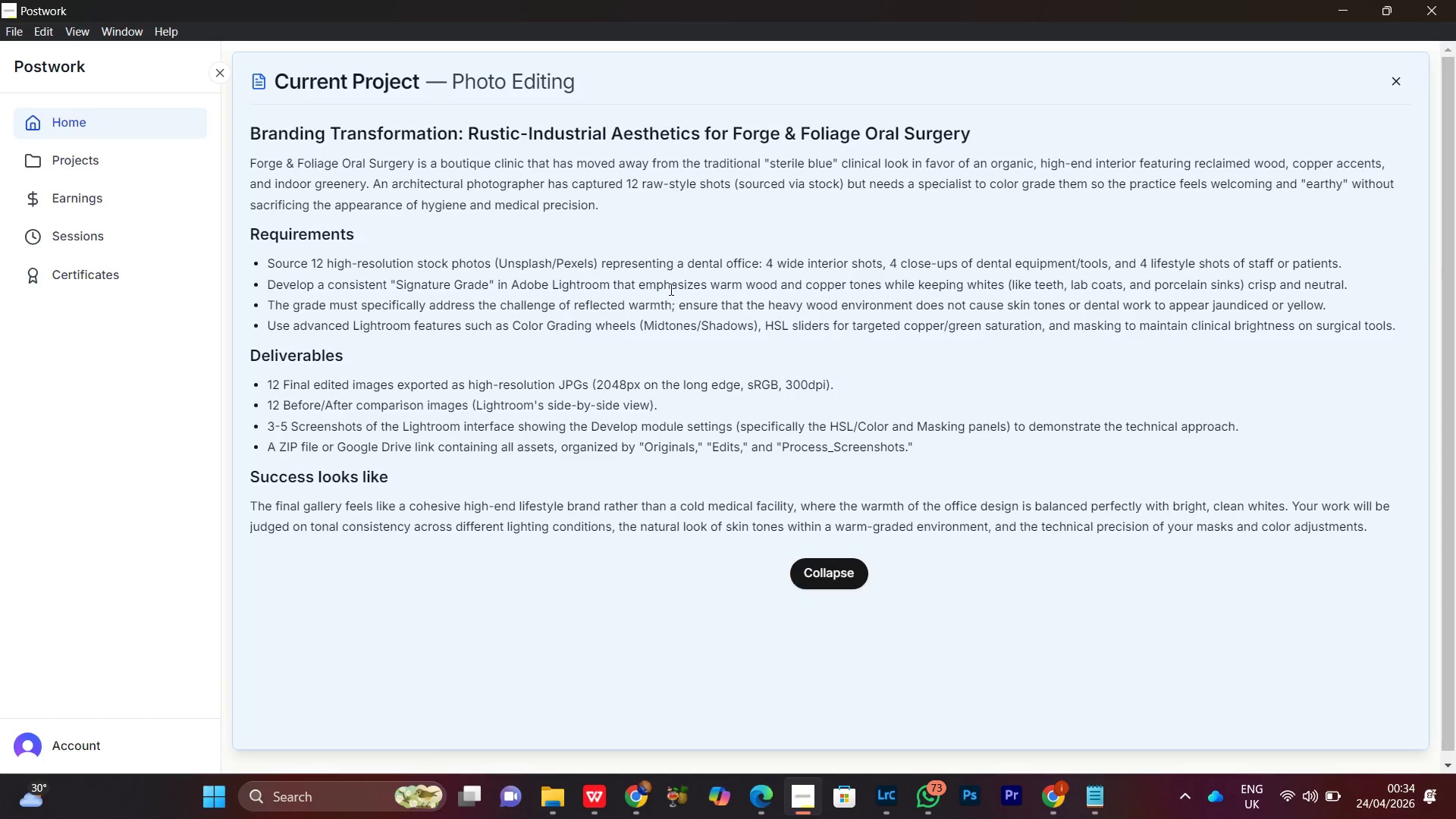 
left_click([1345, 8])
 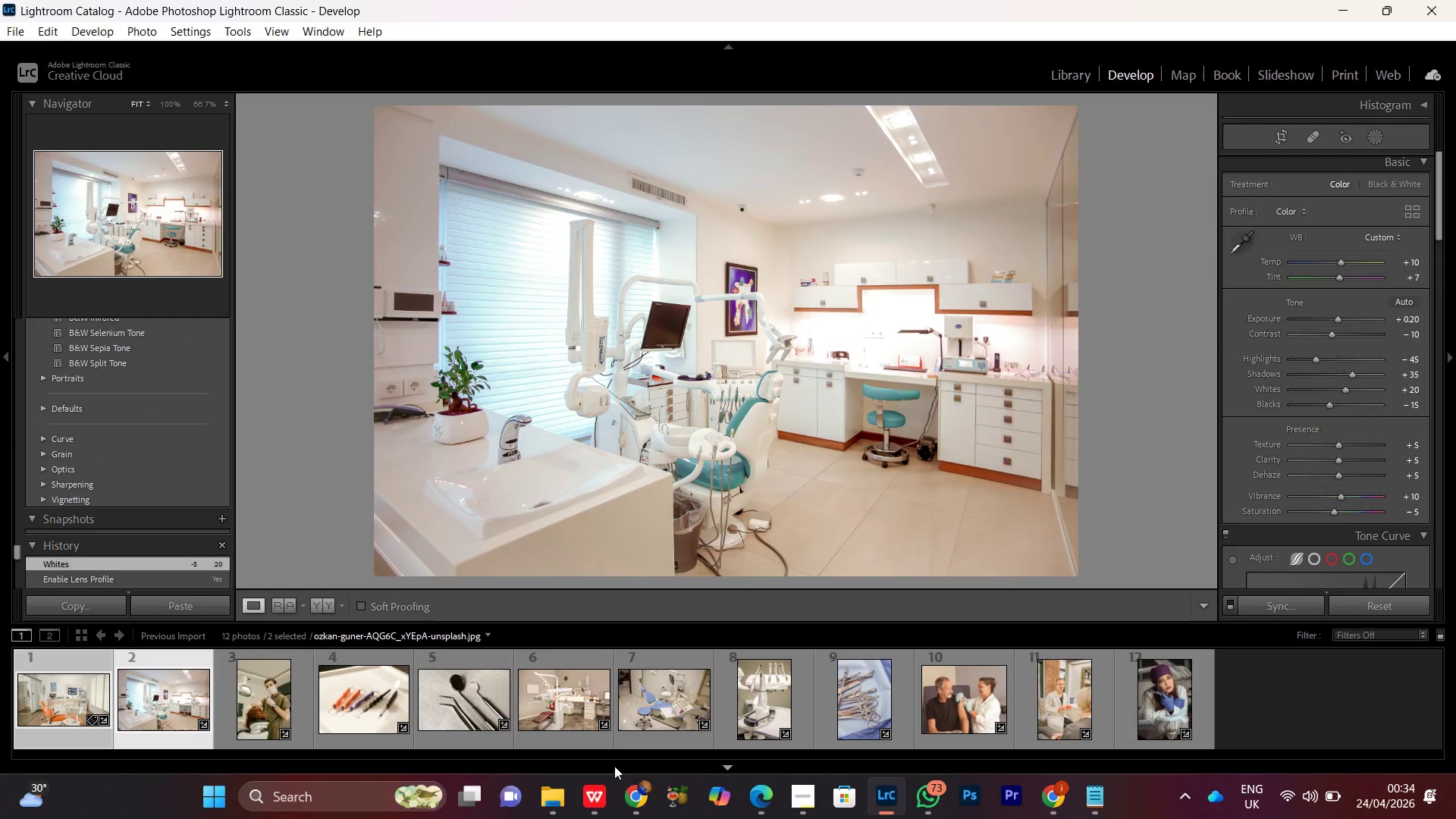 
left_click([625, 790])
 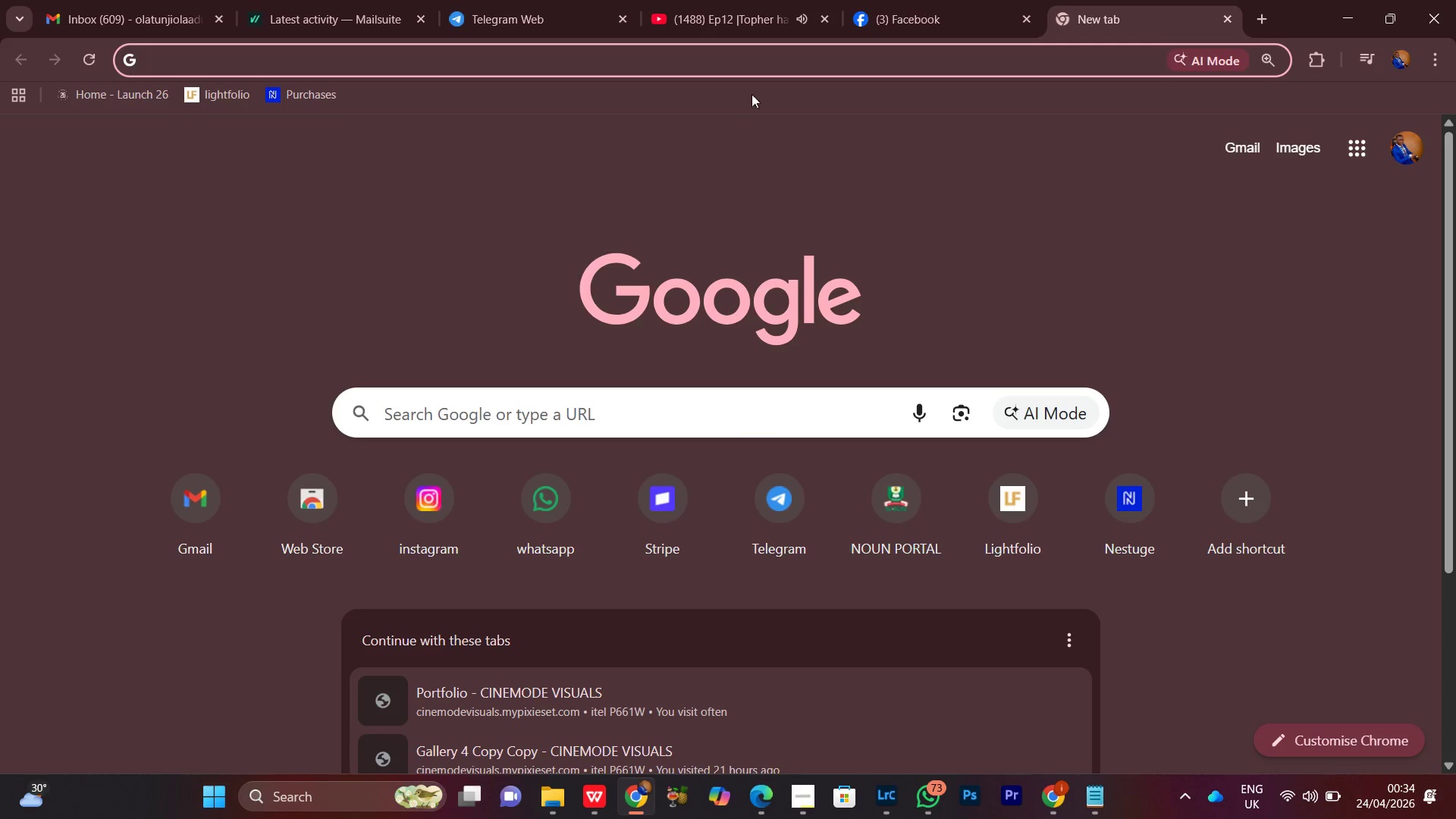 
left_click([750, 8])
 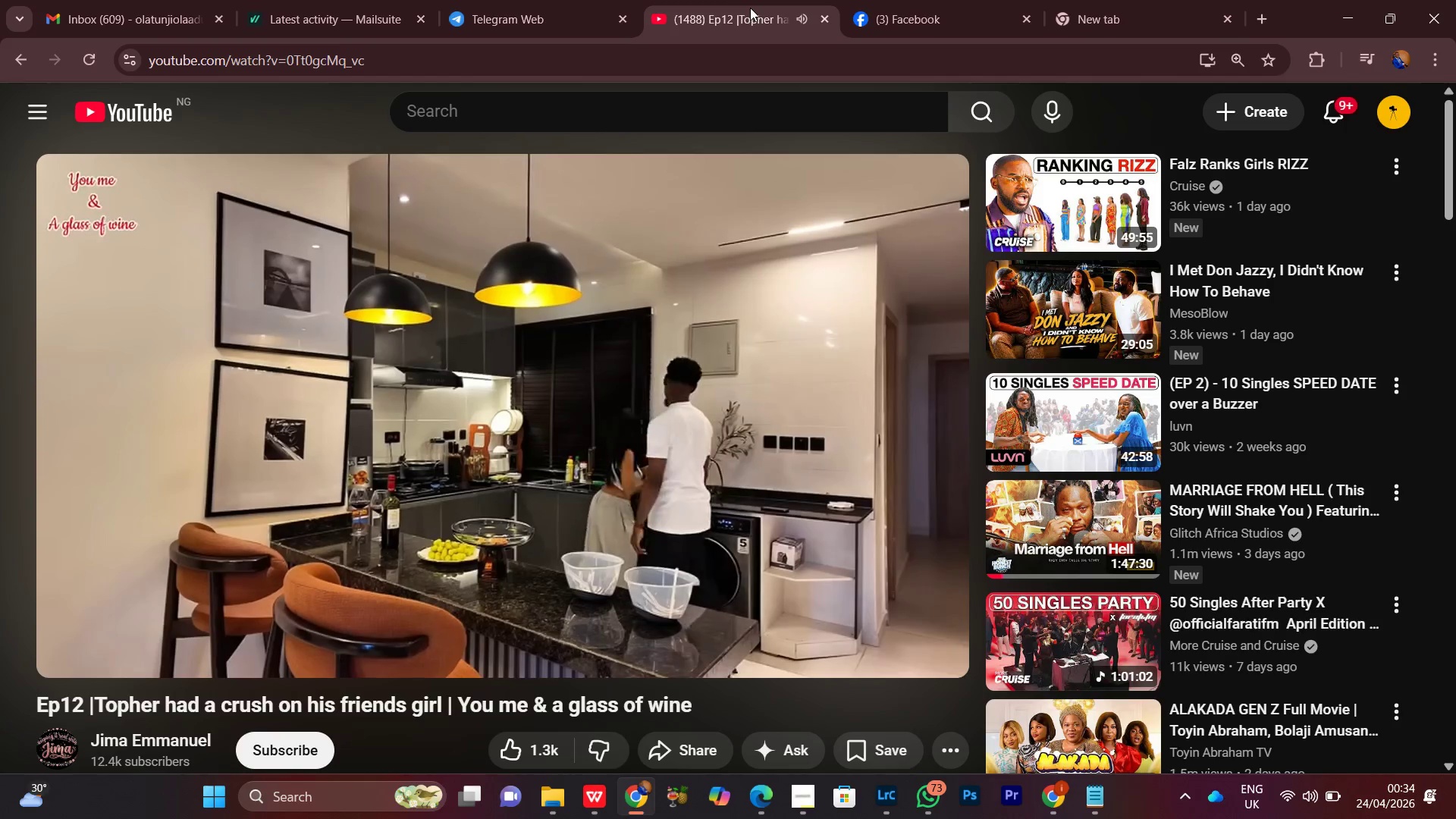 
key(ArrowLeft)
 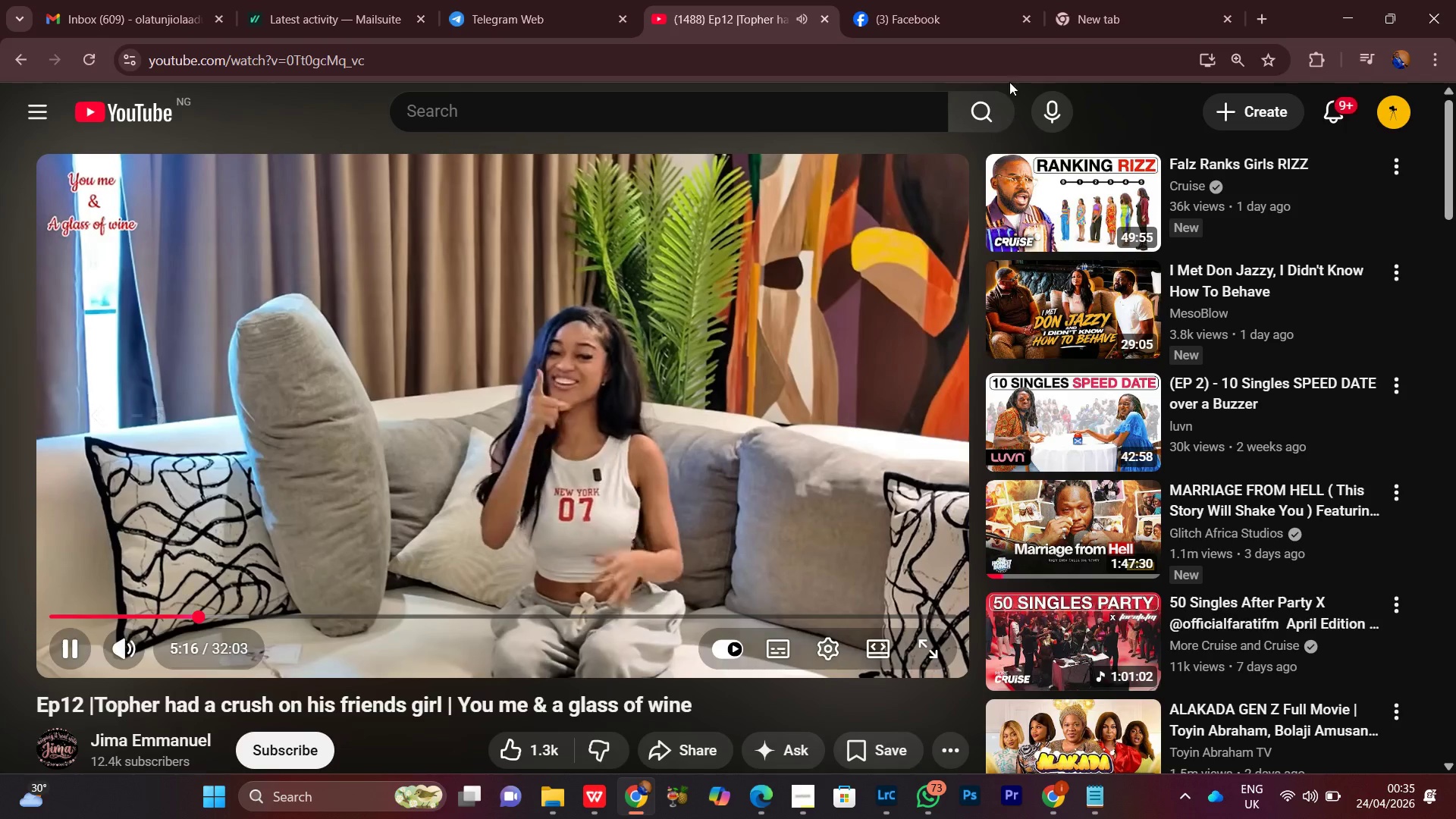 
left_click([1160, 0])
 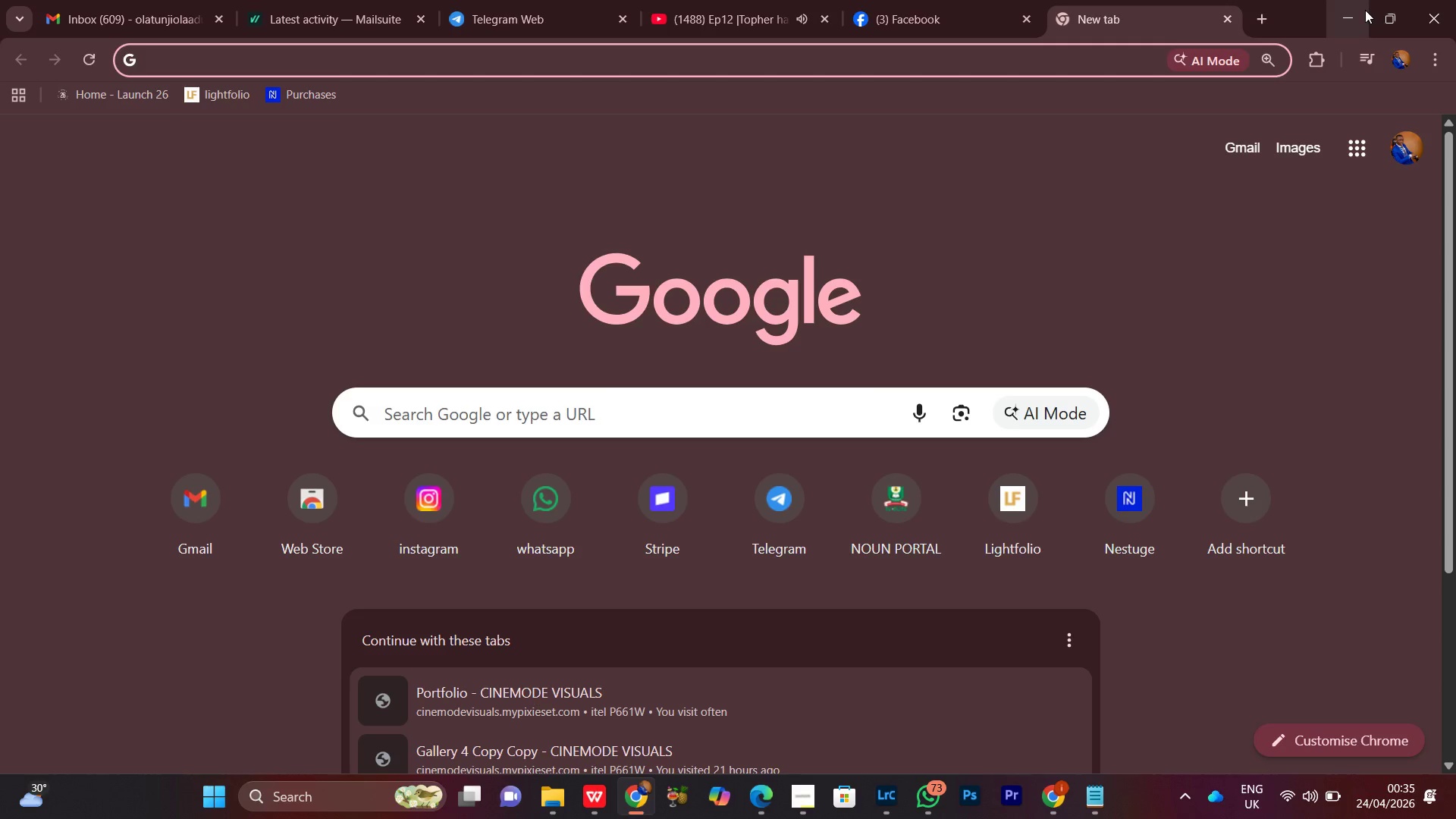 
left_click([1365, 10])
 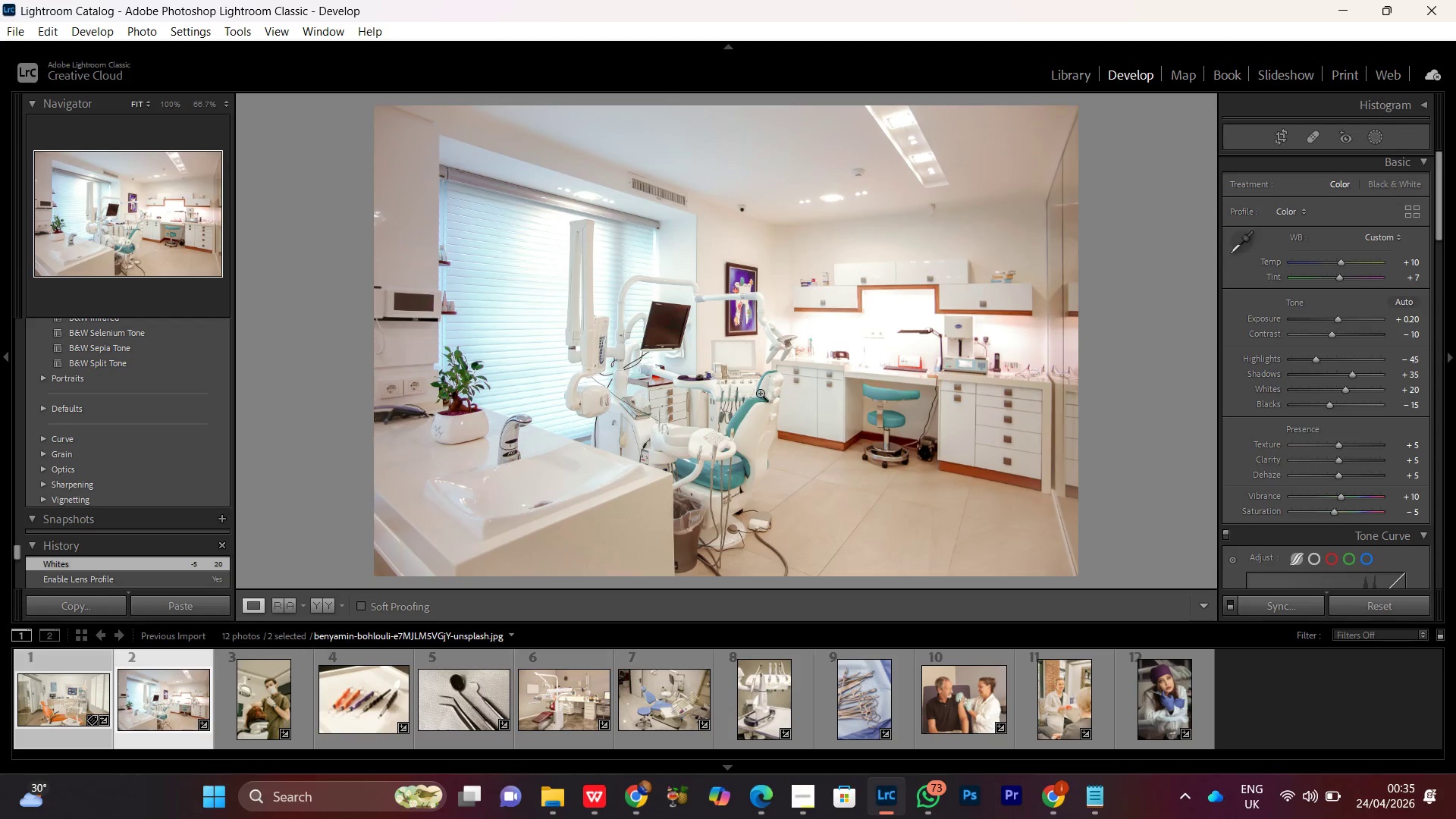 
double_click([760, 393])
 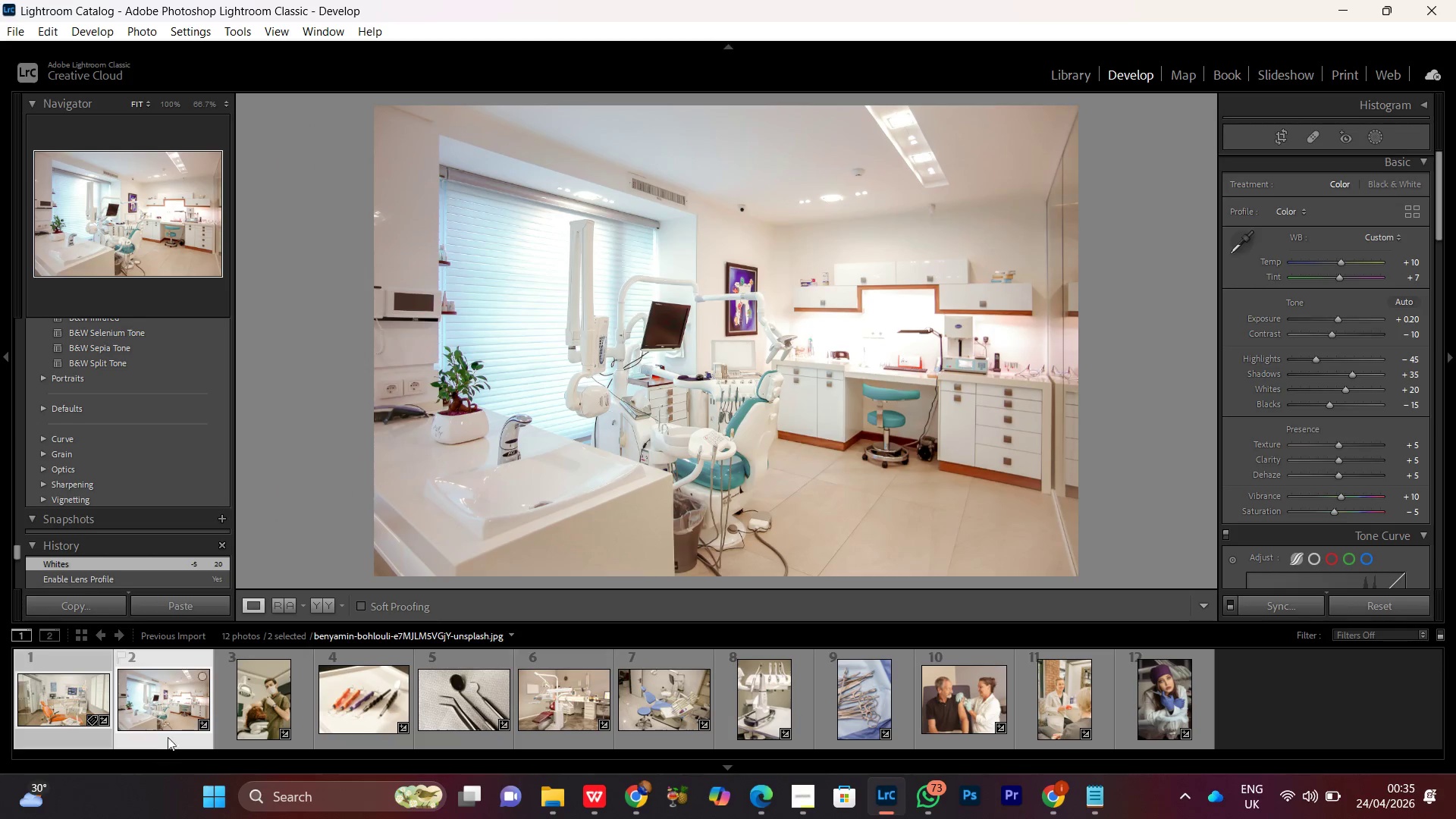 
left_click([247, 701])
 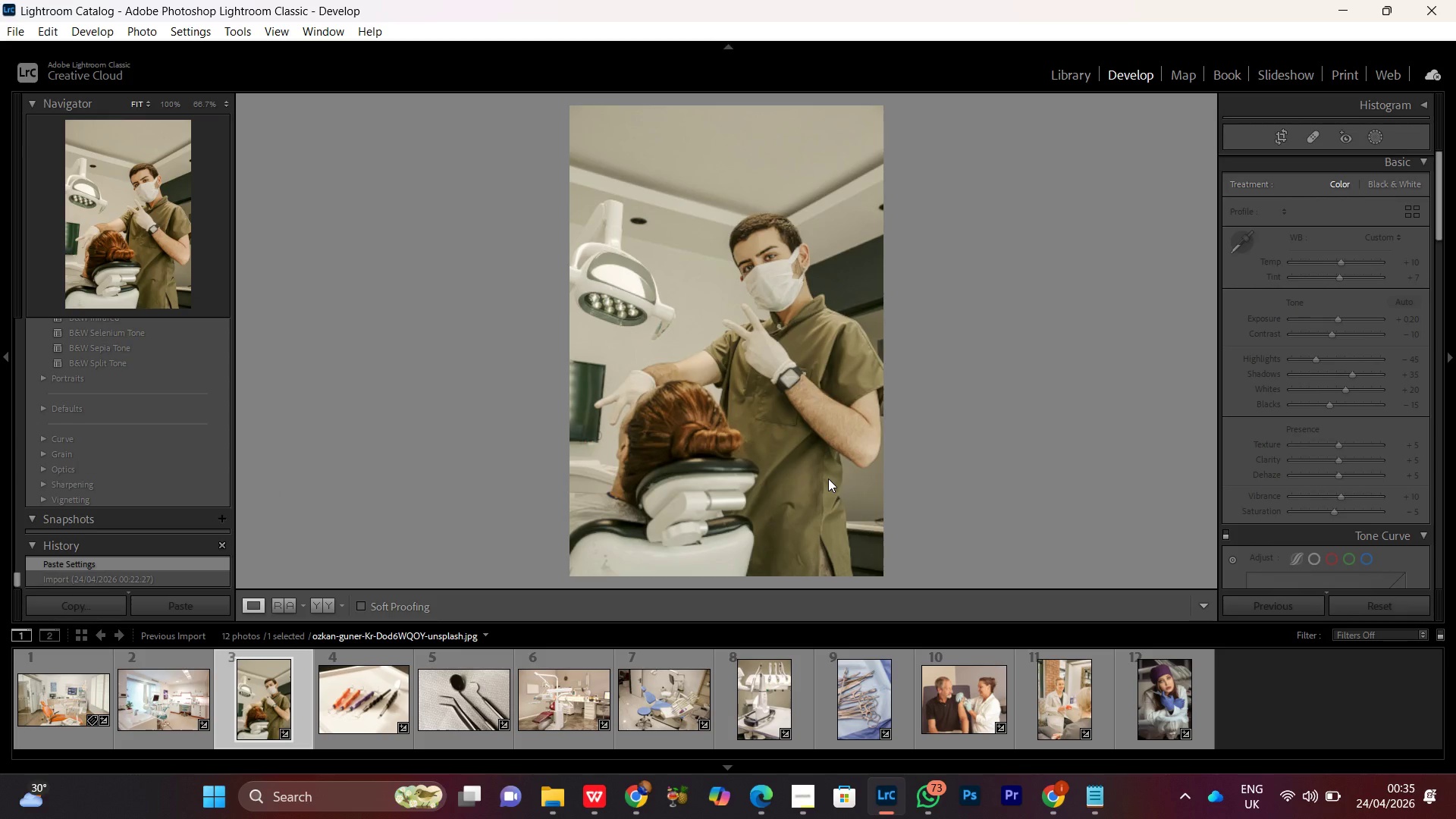 
left_click([795, 276])
 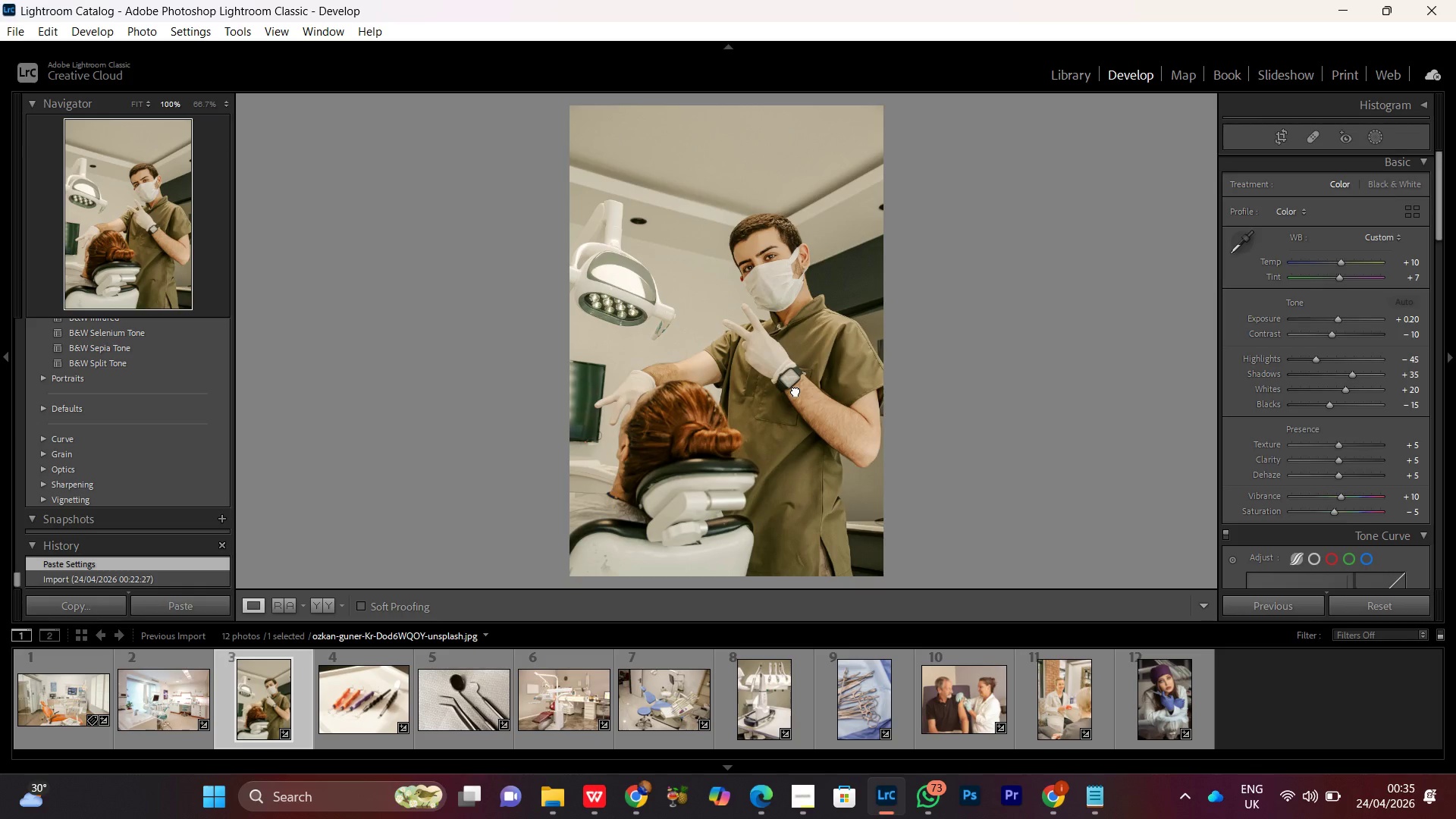 
left_click([799, 259])
 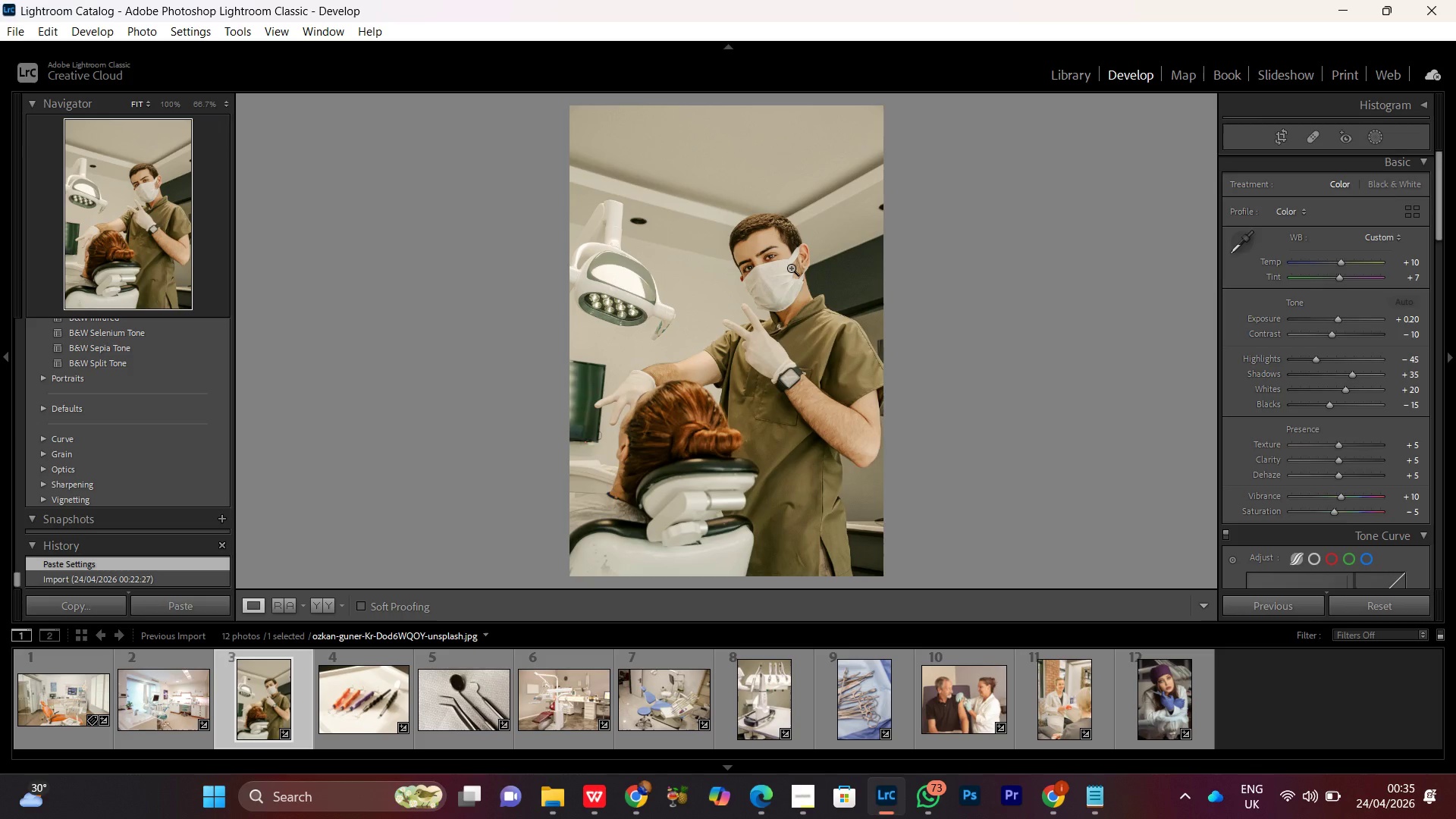 
left_click([778, 322])
 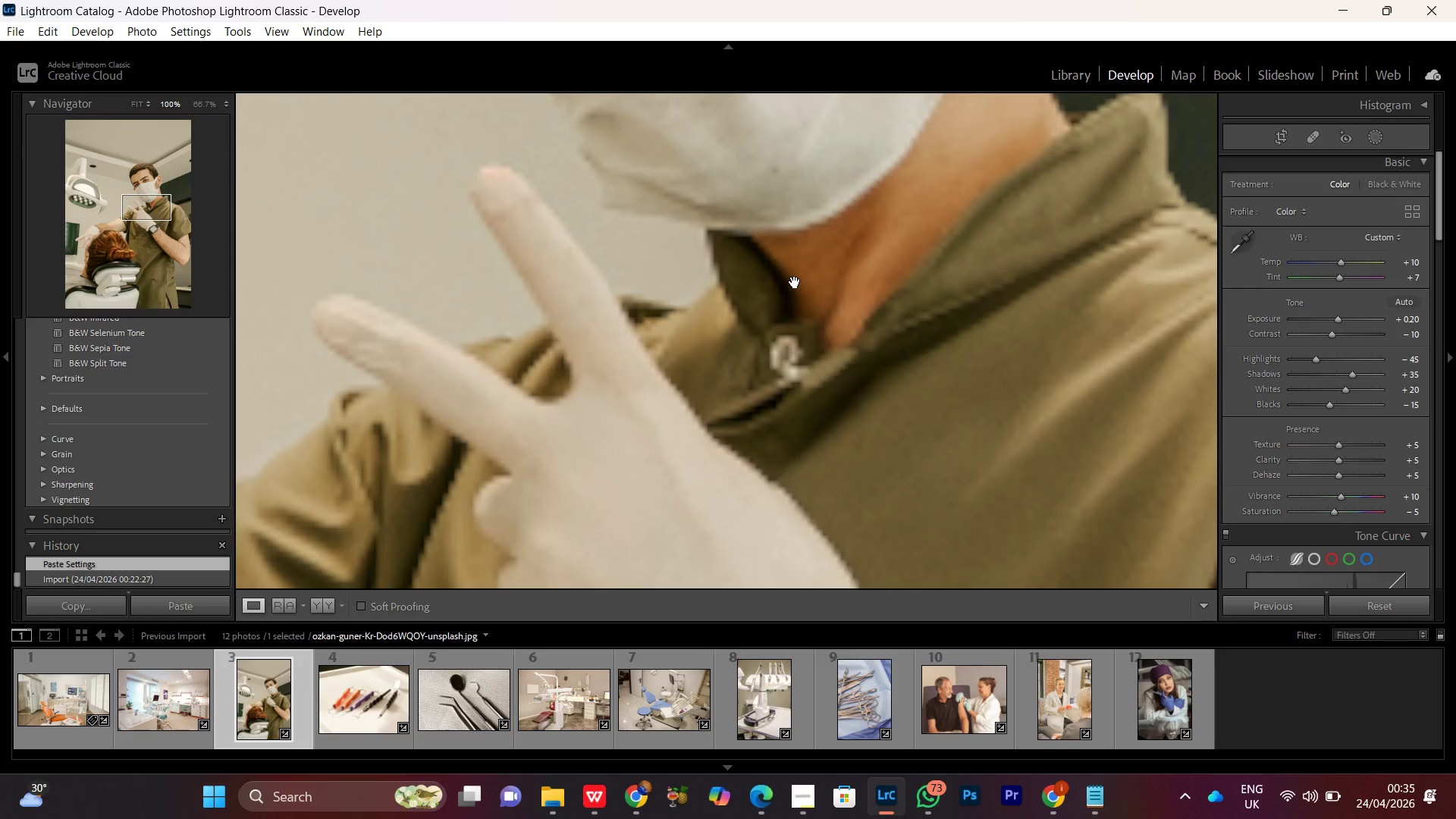 
wait(5.2)
 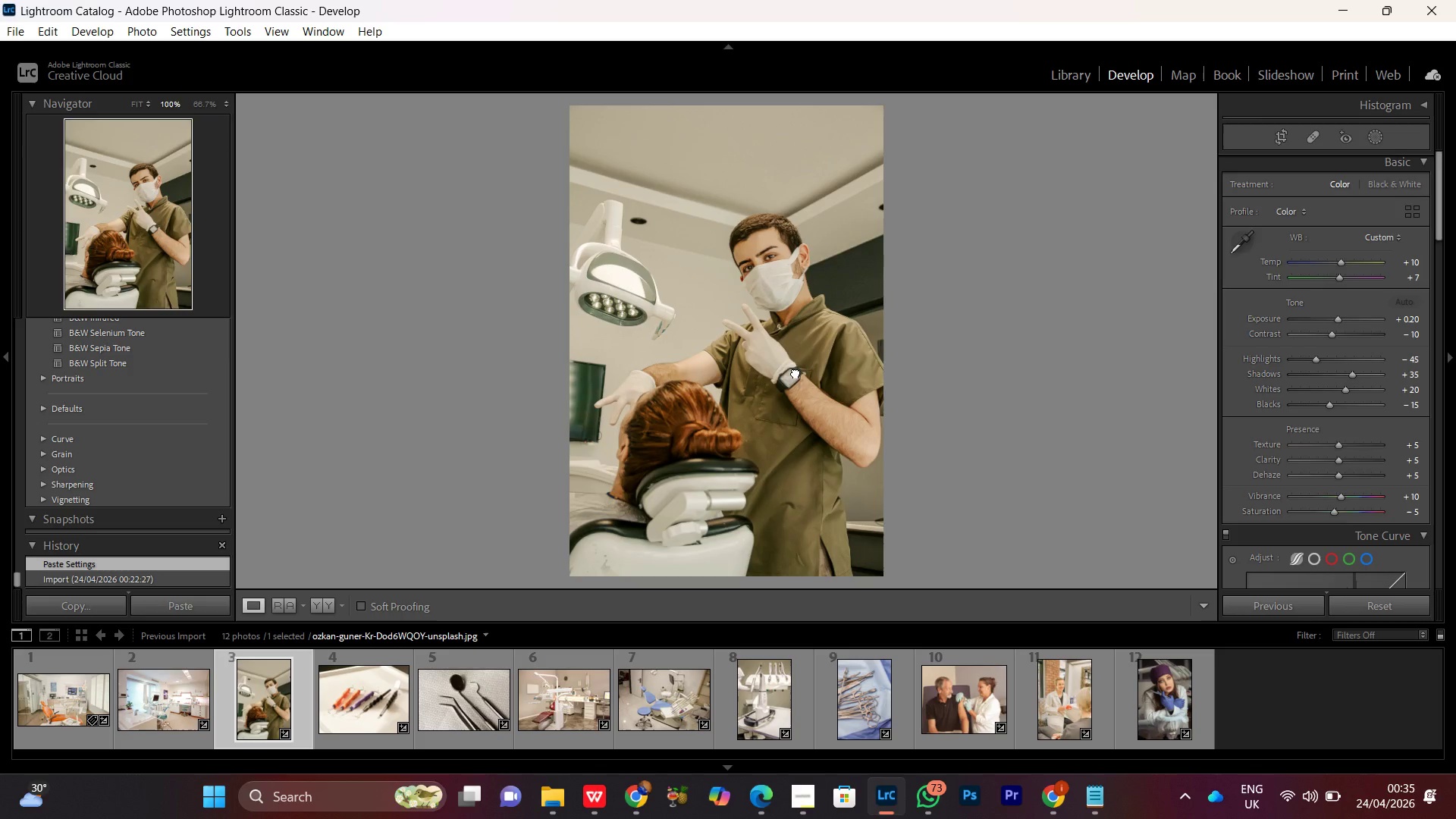 
left_click_drag(start_coordinate=[780, 312], to_coordinate=[761, 280])
 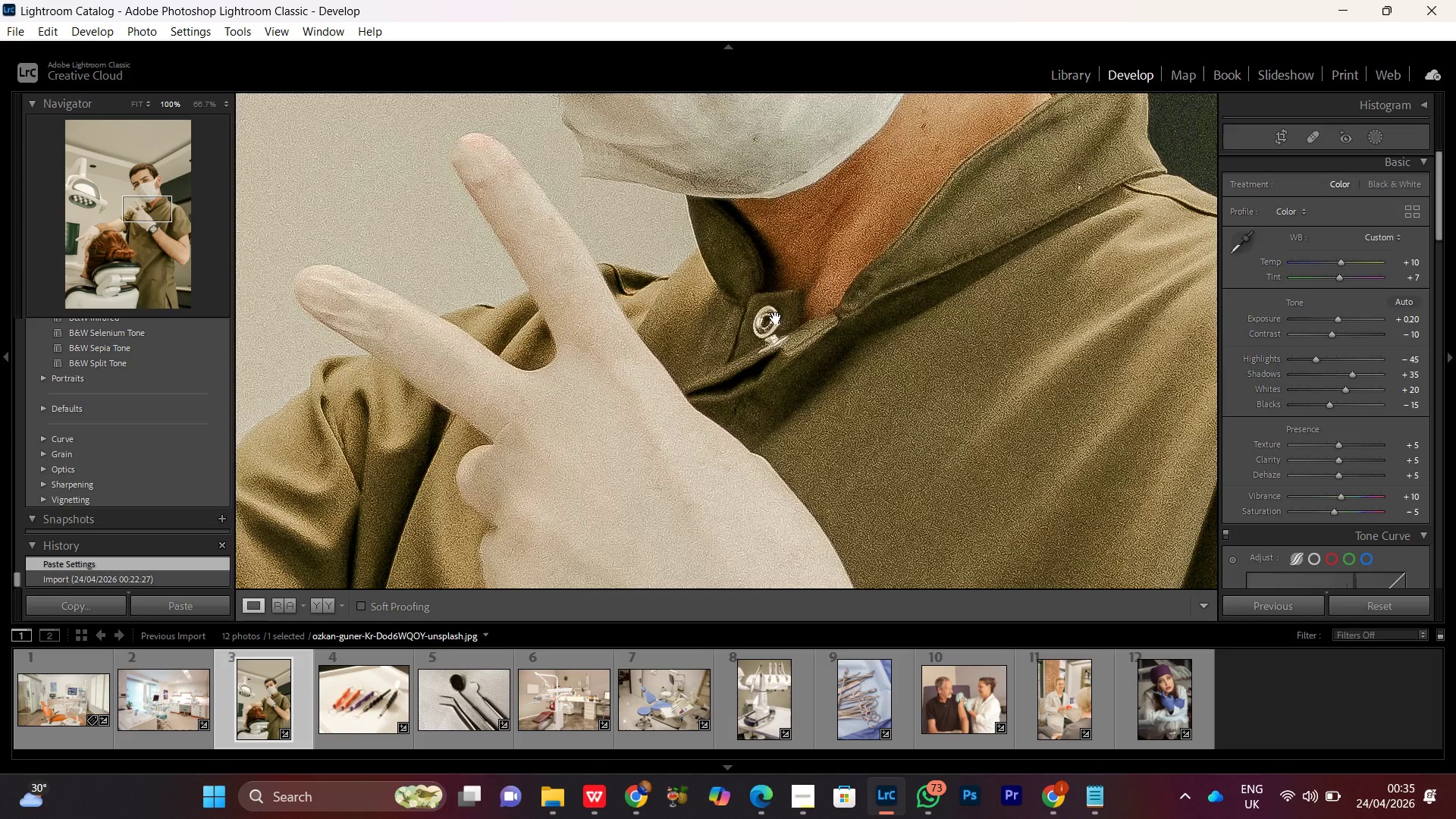 
left_click_drag(start_coordinate=[776, 318], to_coordinate=[648, 289])
 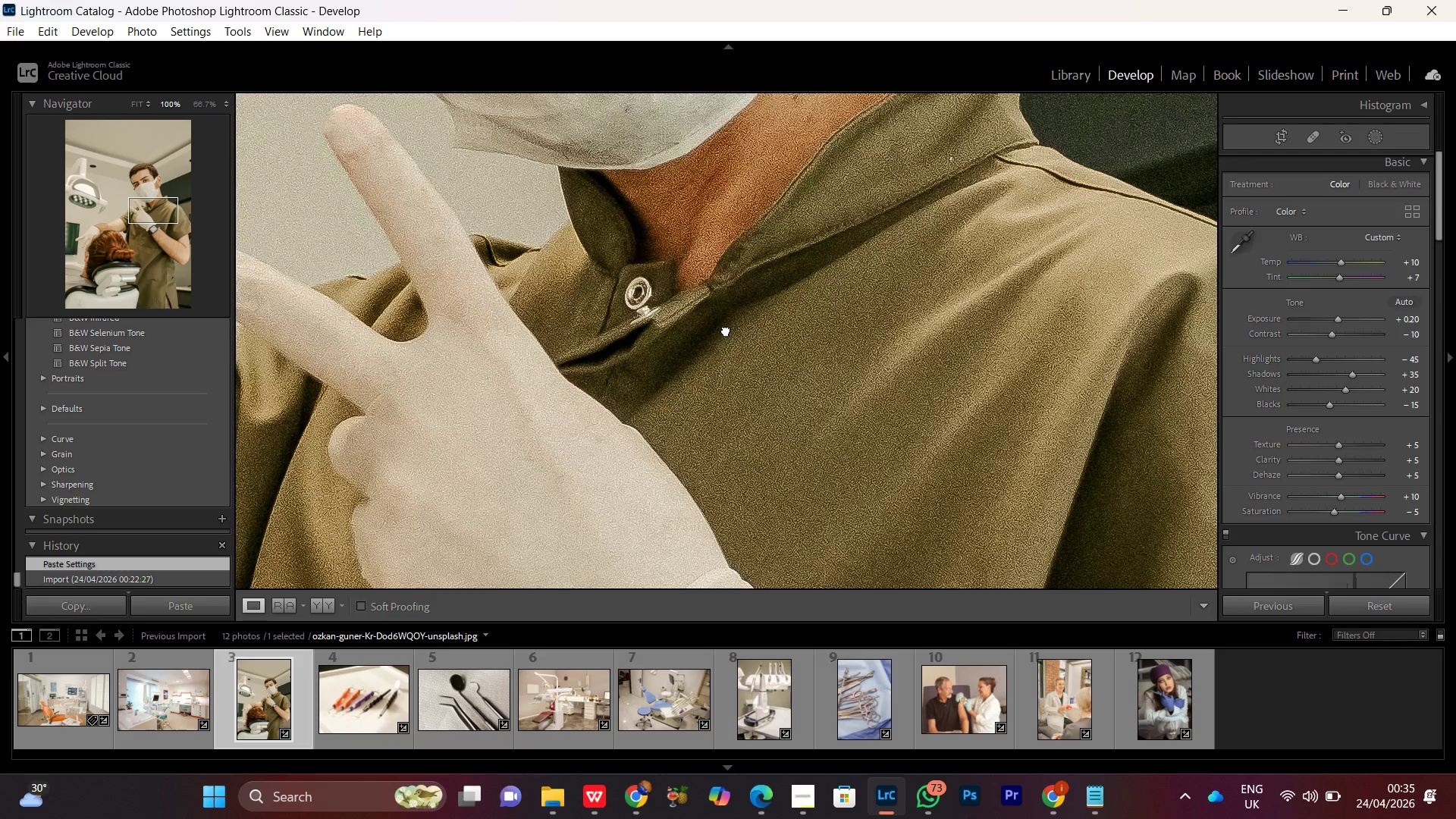 
left_click_drag(start_coordinate=[726, 330], to_coordinate=[667, 252])
 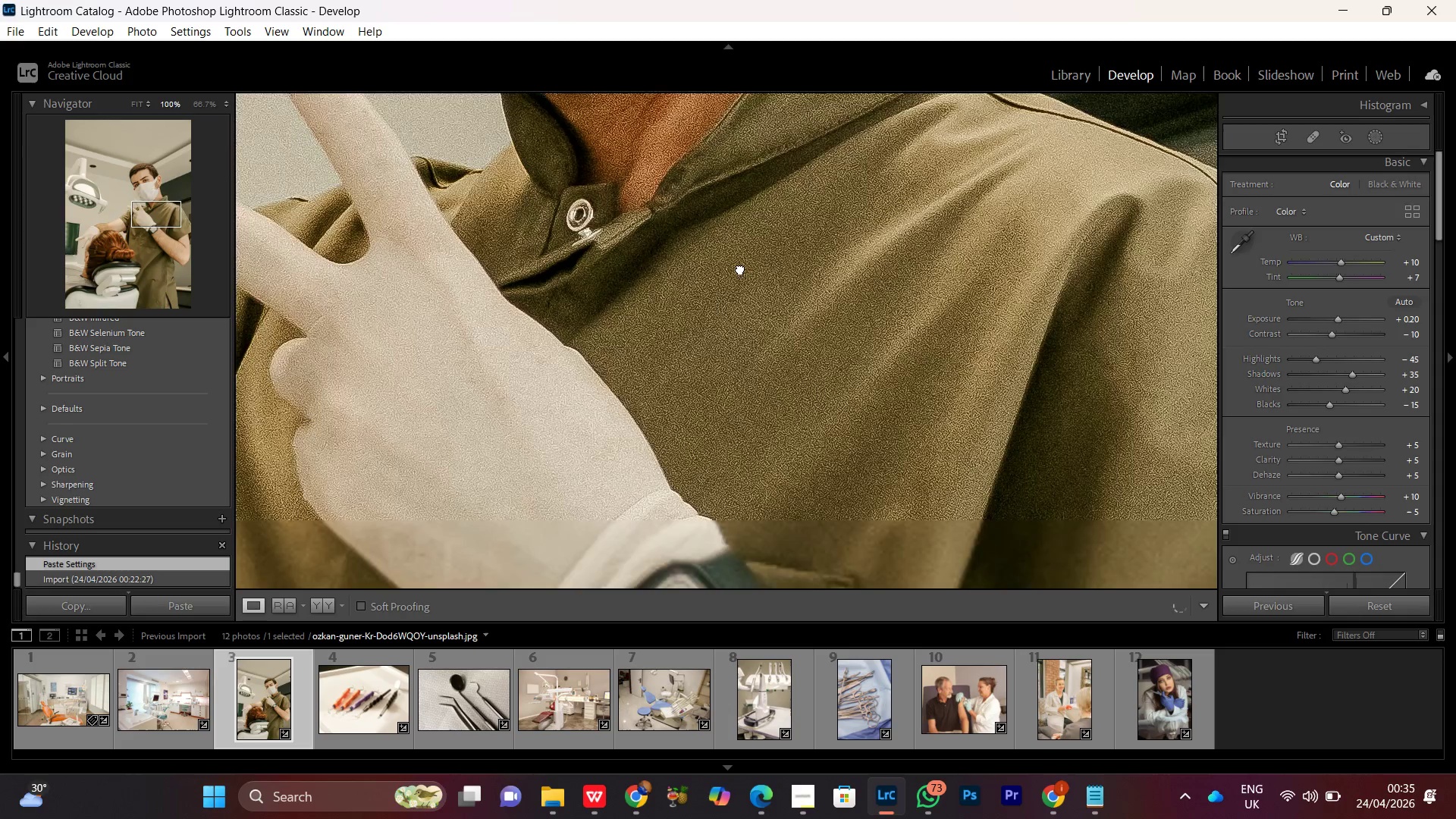 
left_click_drag(start_coordinate=[740, 268], to_coordinate=[650, 331])
 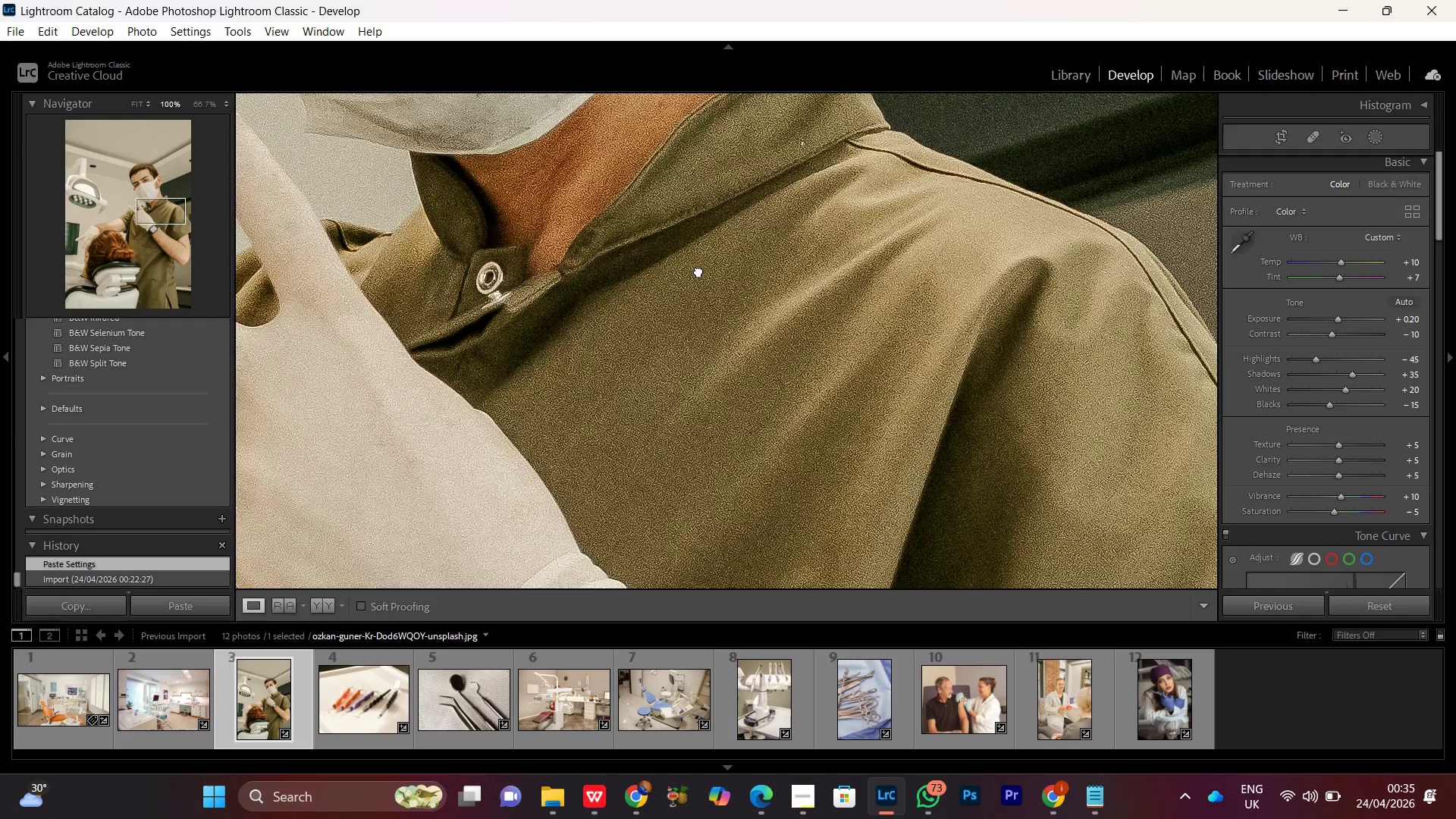 
left_click_drag(start_coordinate=[698, 271], to_coordinate=[680, 349])
 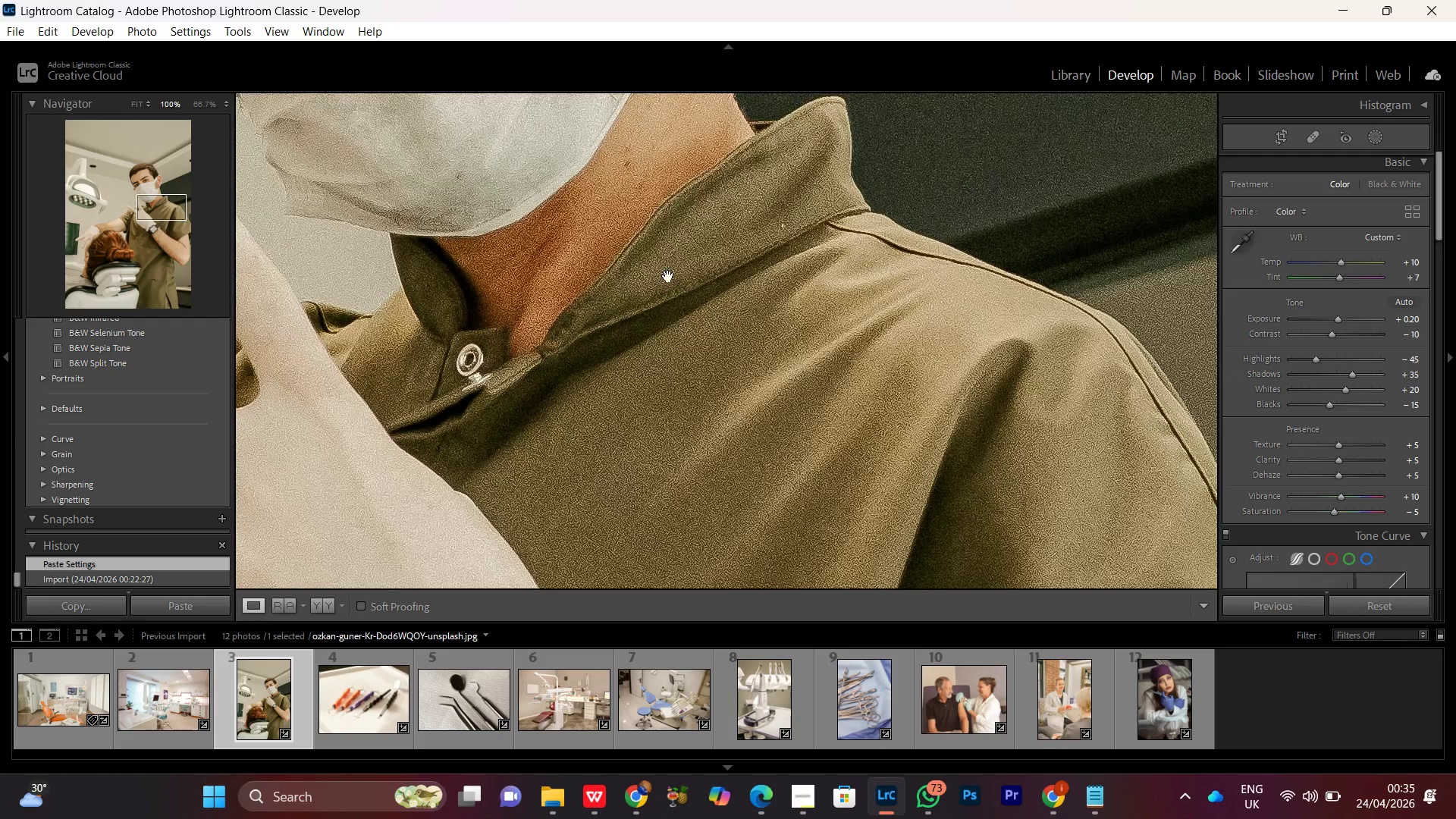 
left_click_drag(start_coordinate=[668, 276], to_coordinate=[698, 406])
 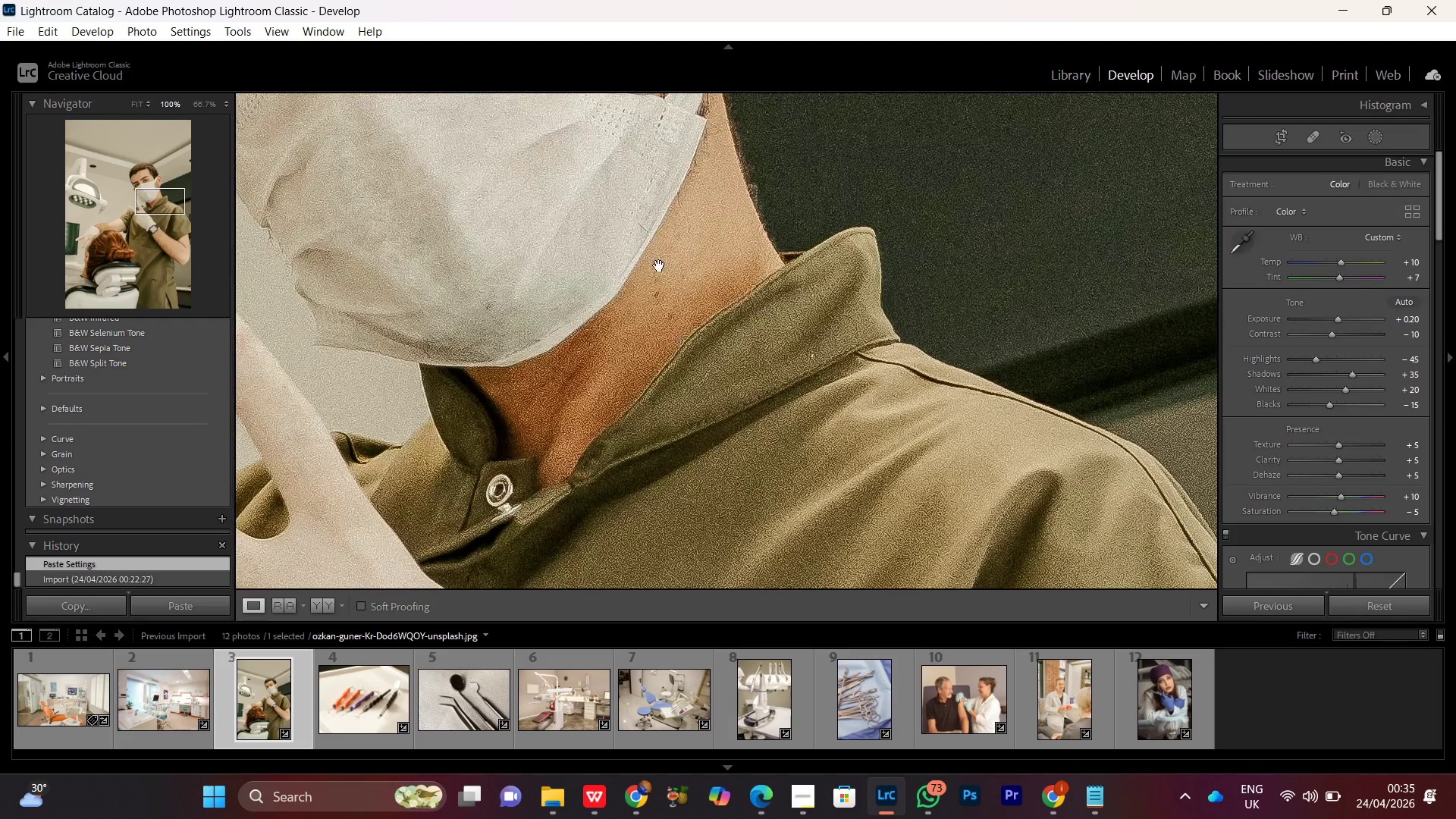 
left_click_drag(start_coordinate=[659, 265], to_coordinate=[680, 384])
 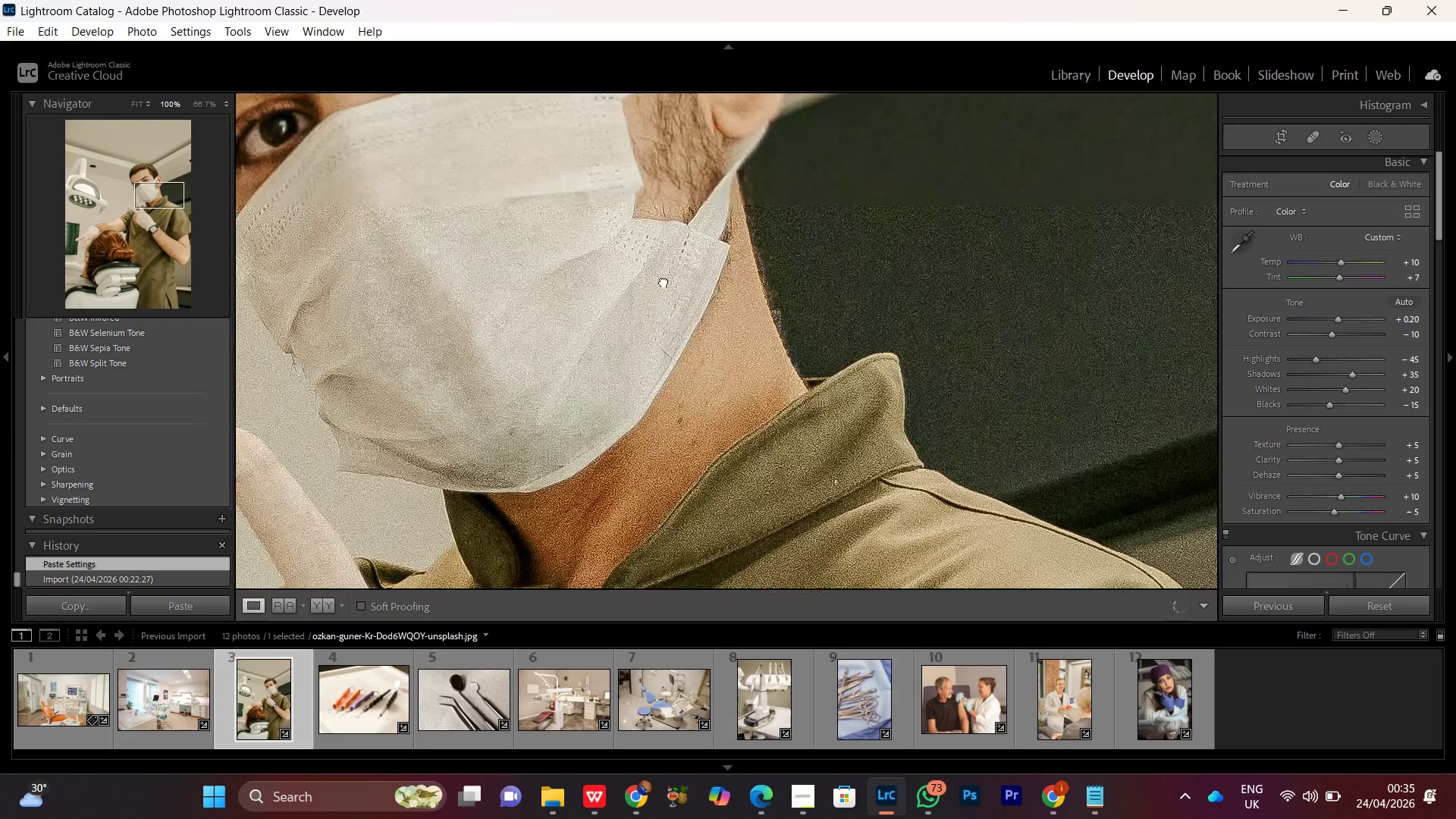 
left_click_drag(start_coordinate=[661, 263], to_coordinate=[691, 428])
 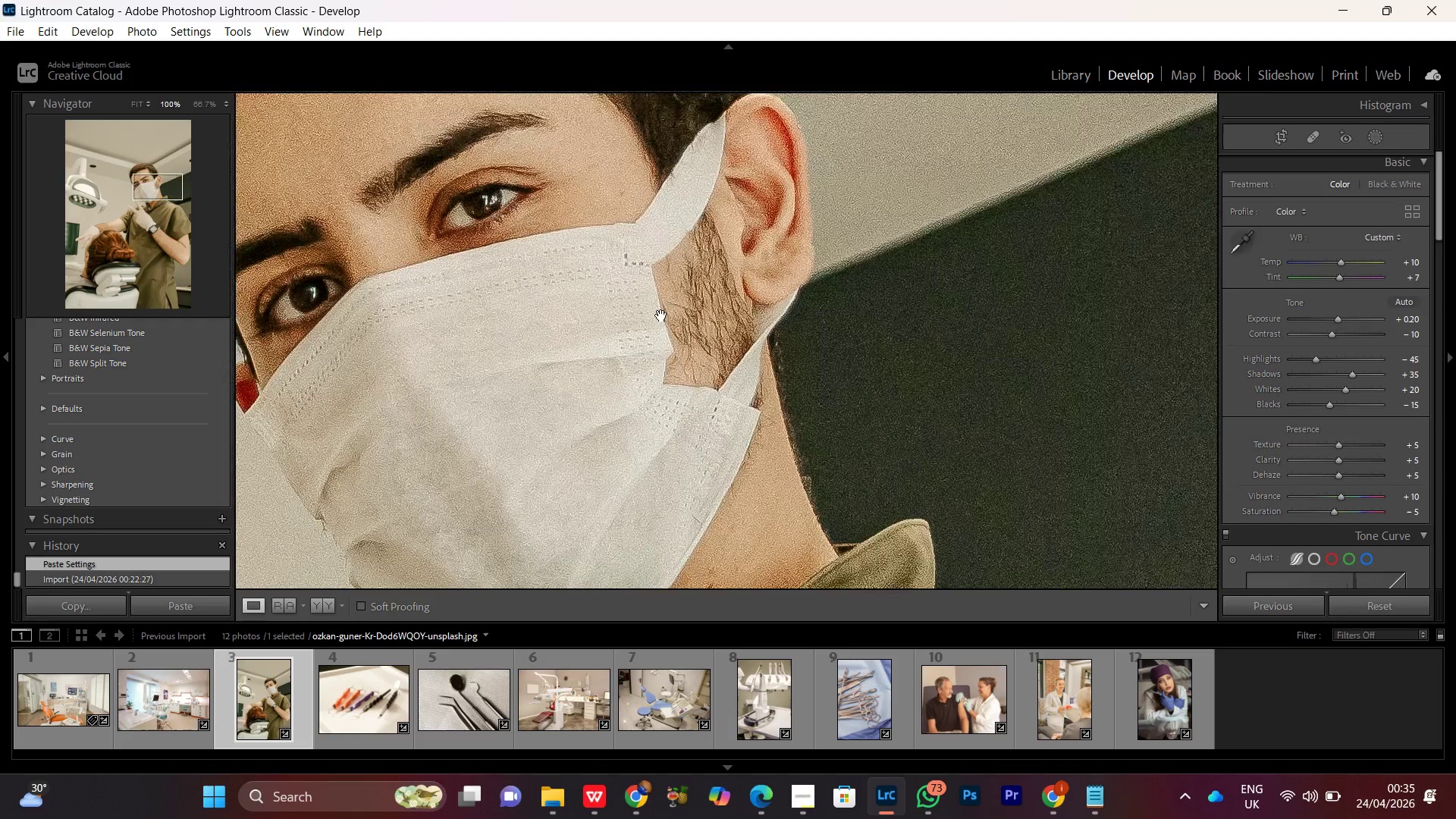 
left_click_drag(start_coordinate=[661, 315], to_coordinate=[692, 444])
 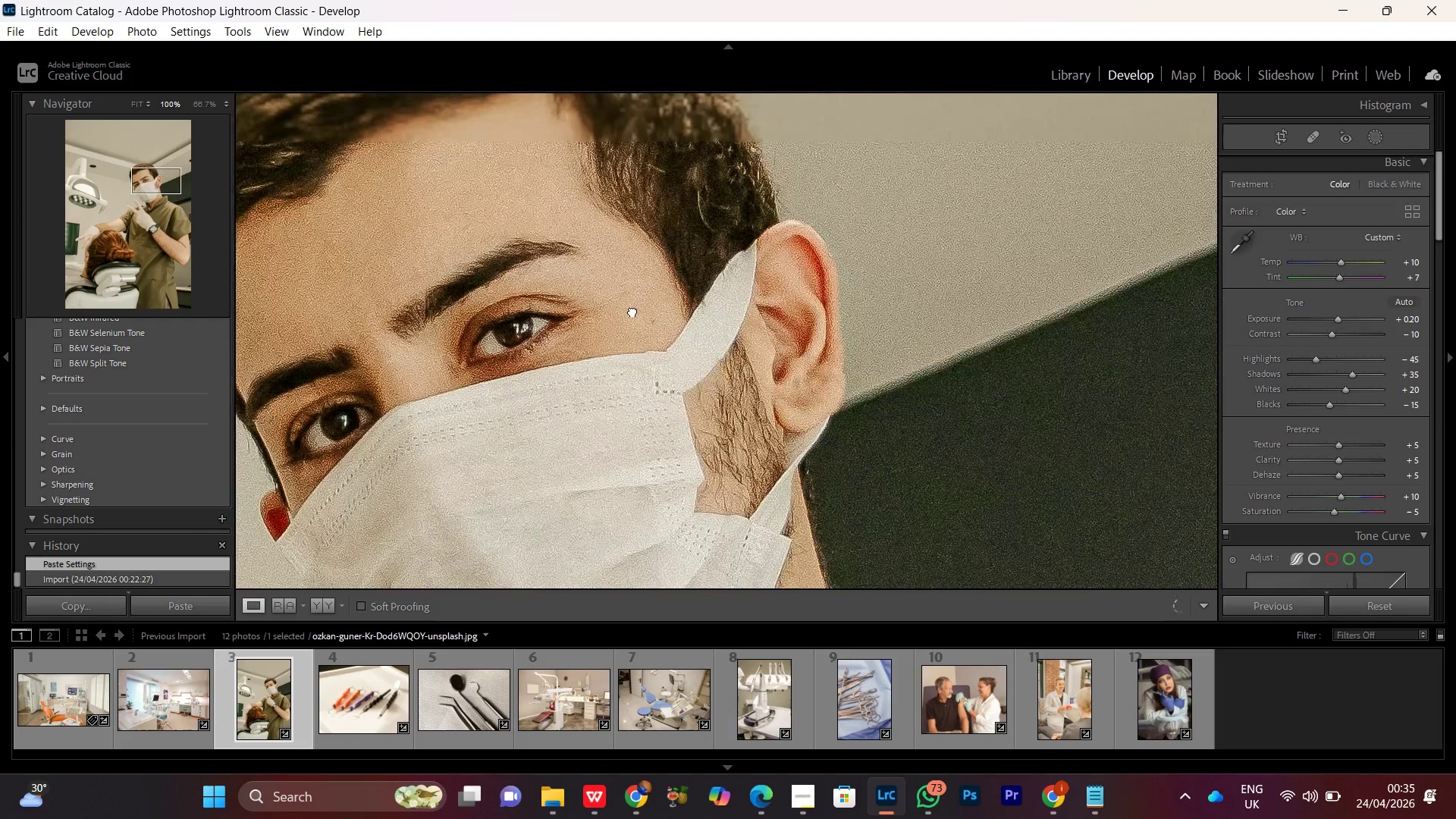 
left_click_drag(start_coordinate=[617, 311], to_coordinate=[728, 290])
 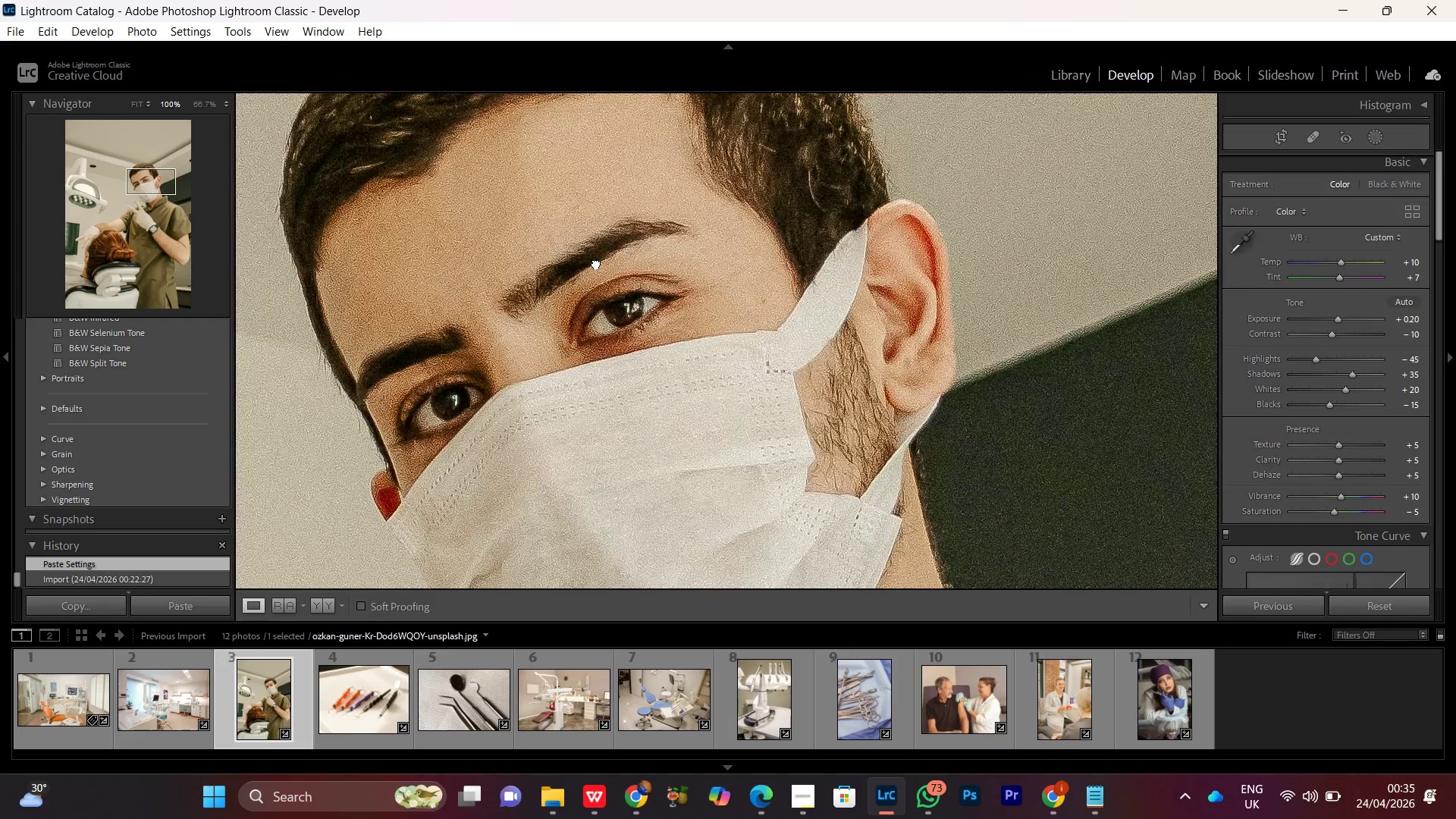 
left_click([596, 263])
 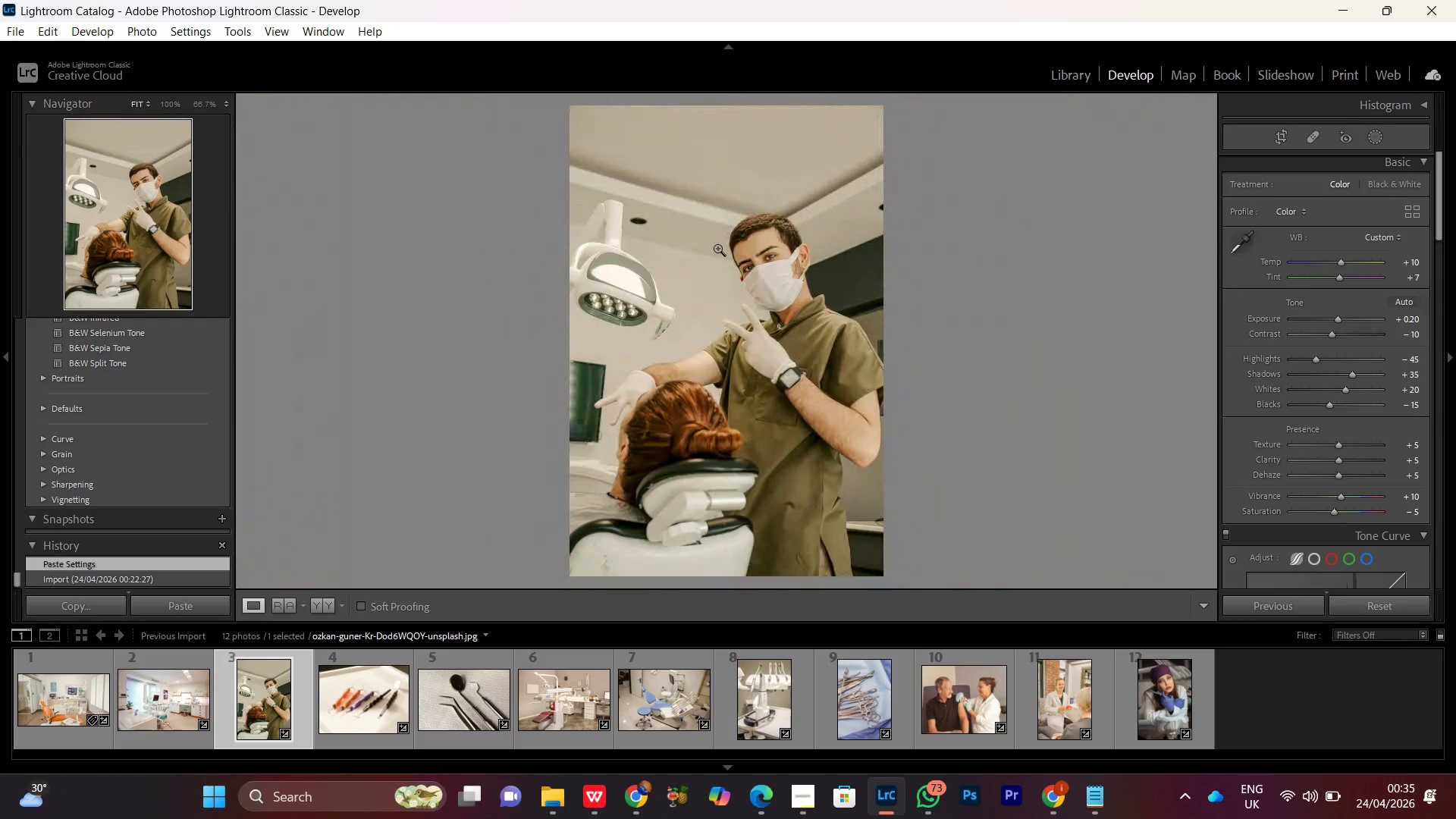 
left_click([786, 248])
 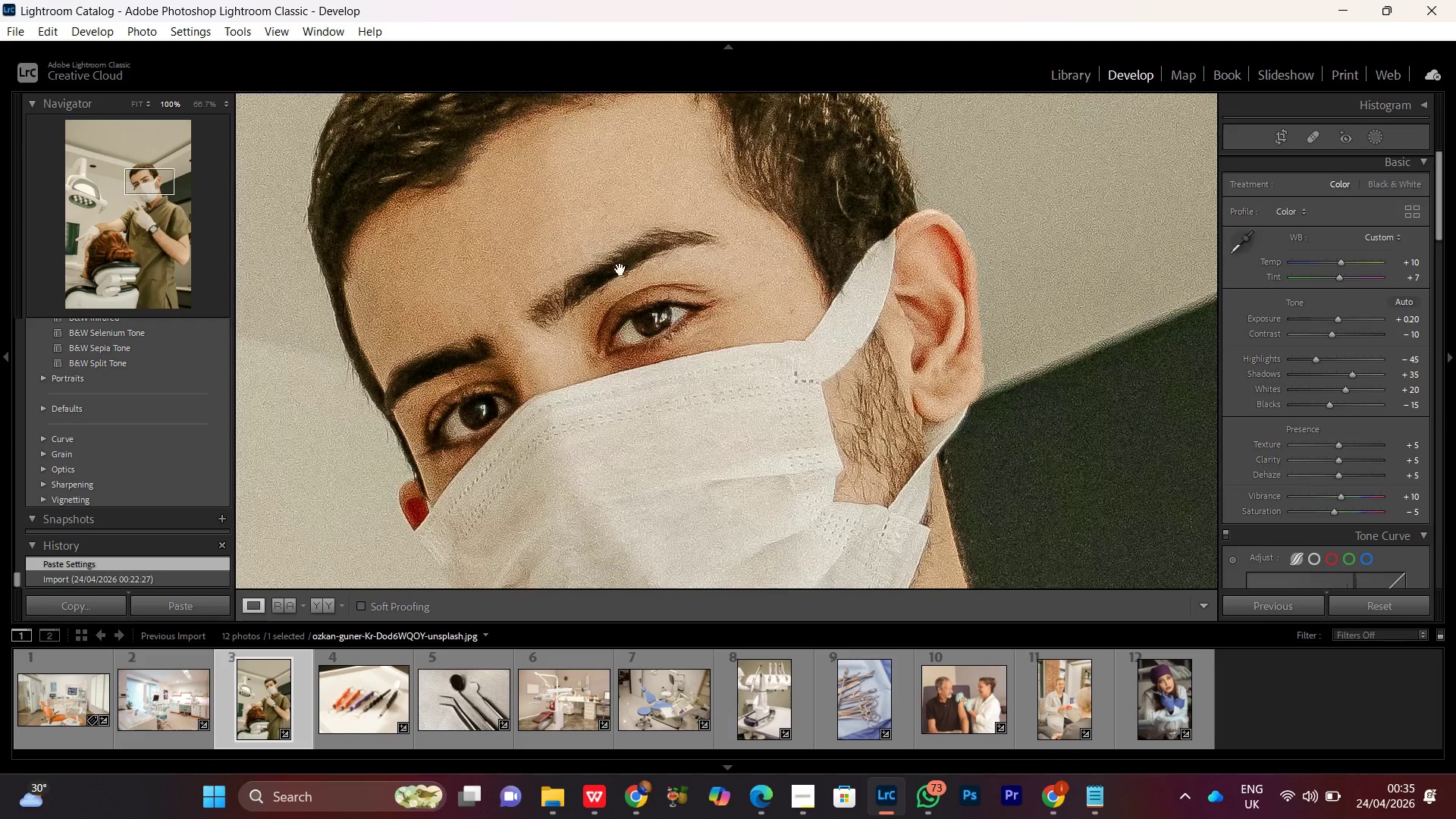 
left_click_drag(start_coordinate=[620, 269], to_coordinate=[667, 328])
 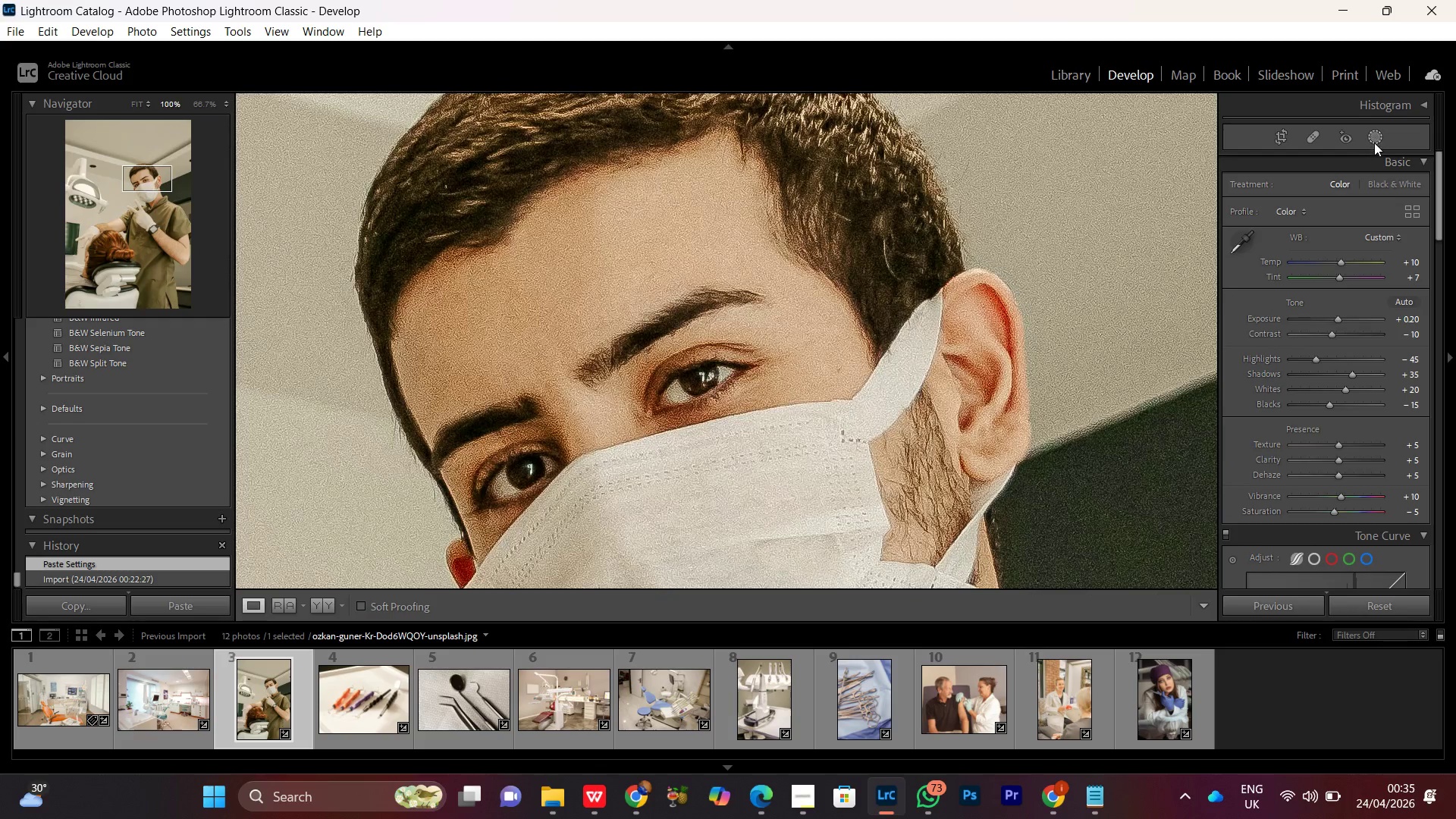 
left_click([1375, 142])
 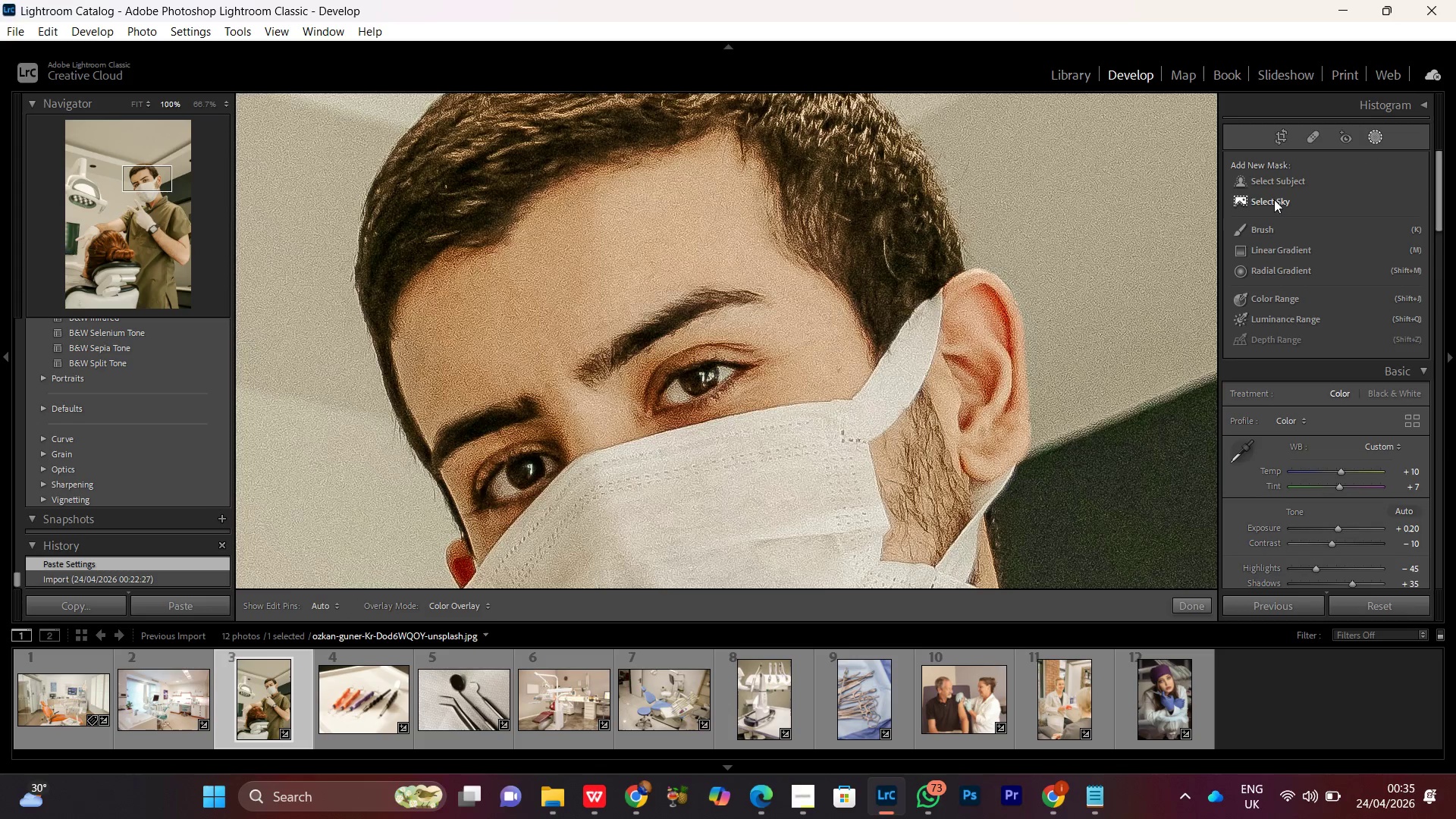 
left_click([1243, 228])
 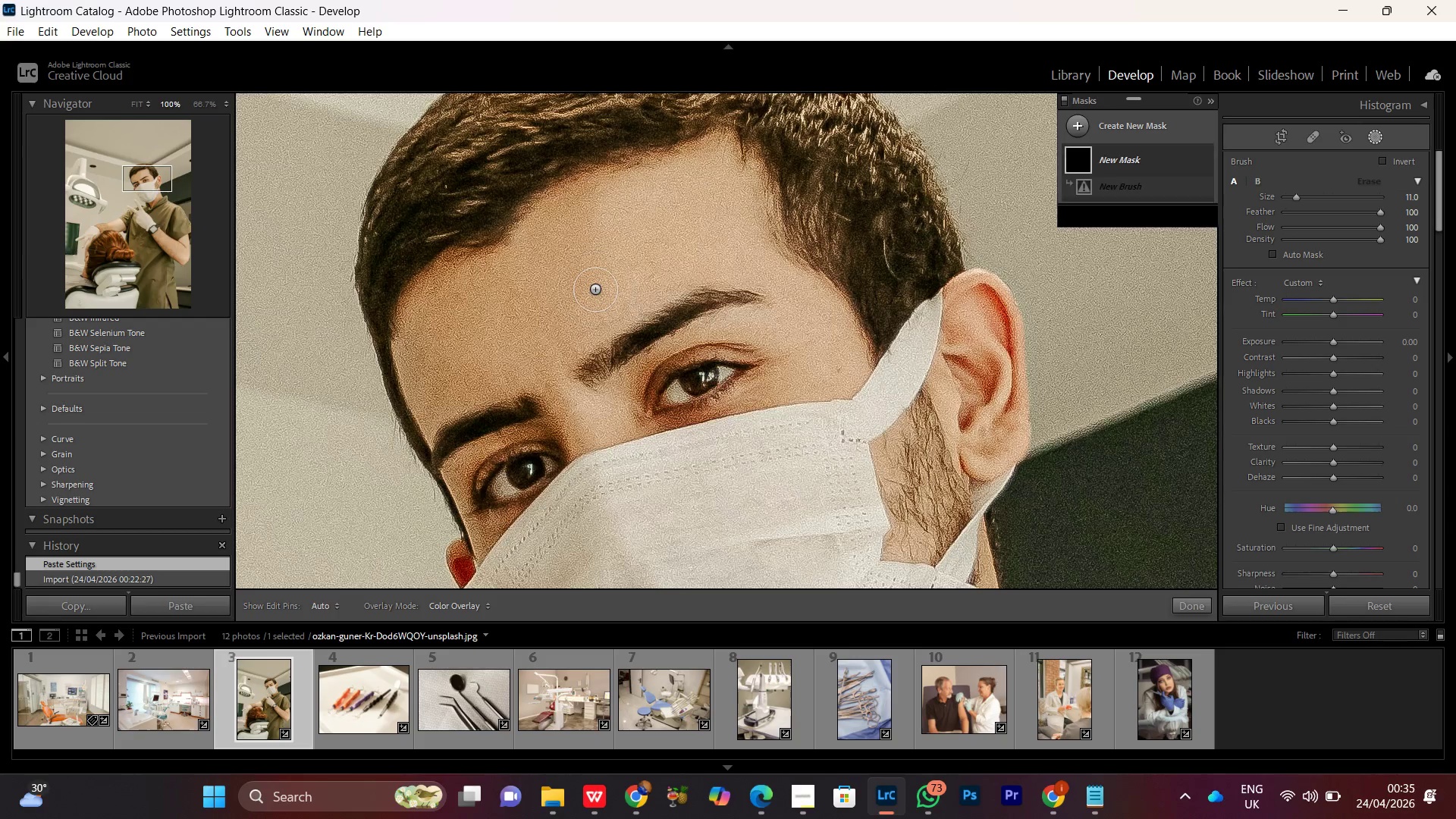 
scroll: coordinate [541, 292], scroll_direction: none, amount: 0.0
 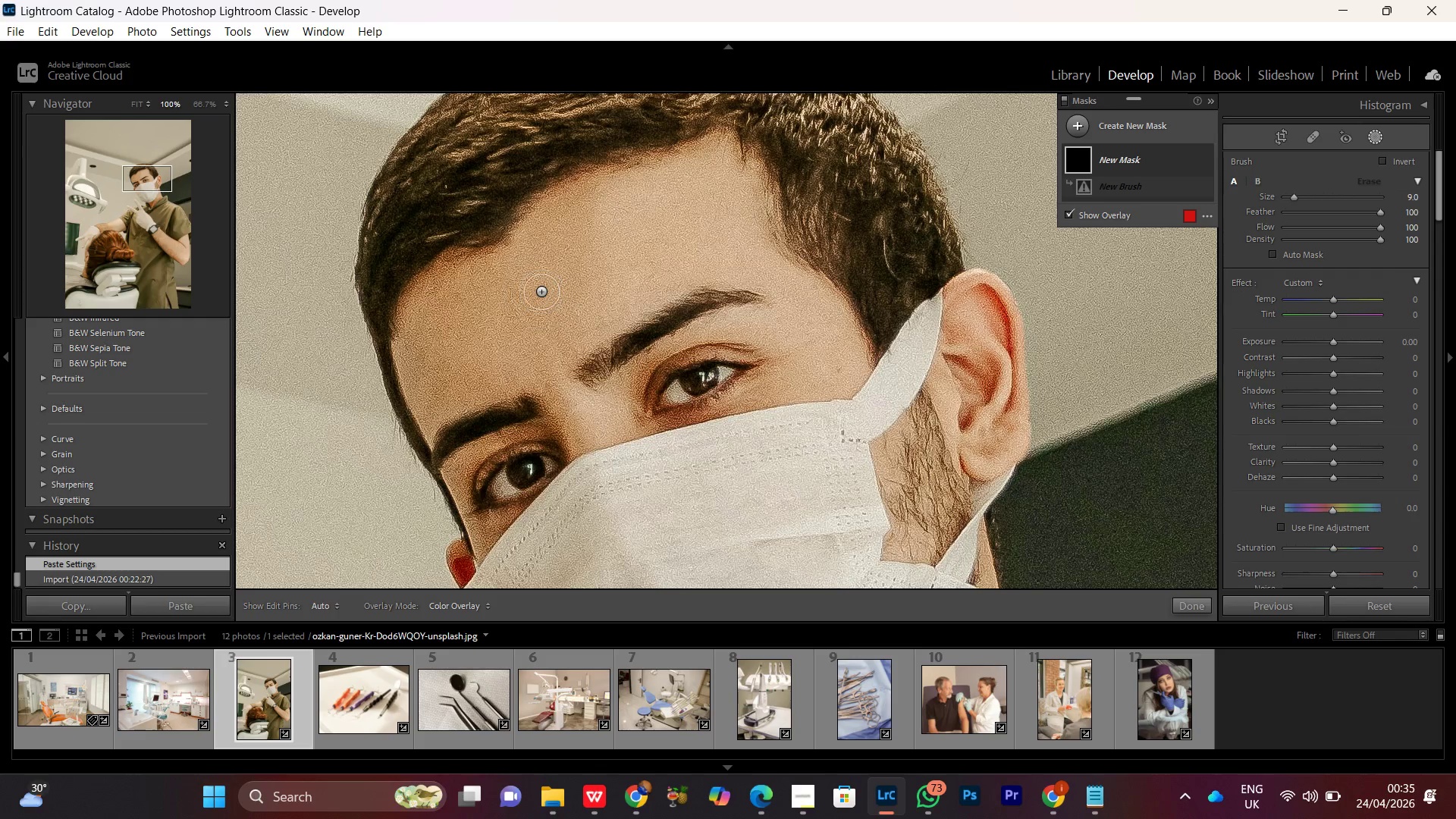 
left_click_drag(start_coordinate=[530, 311], to_coordinate=[587, 216])
 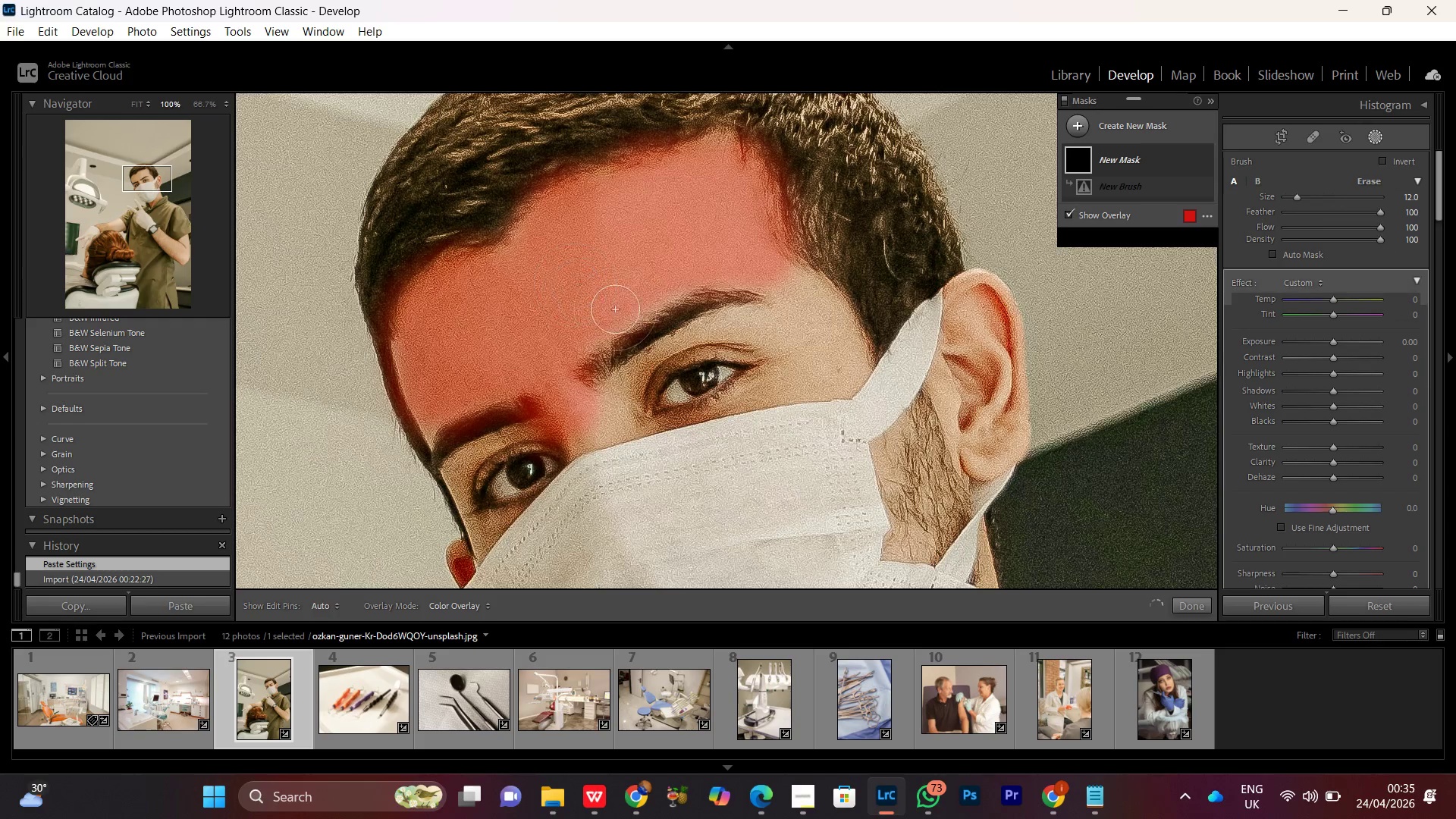 
scroll: coordinate [539, 296], scroll_direction: up, amount: 1.0
 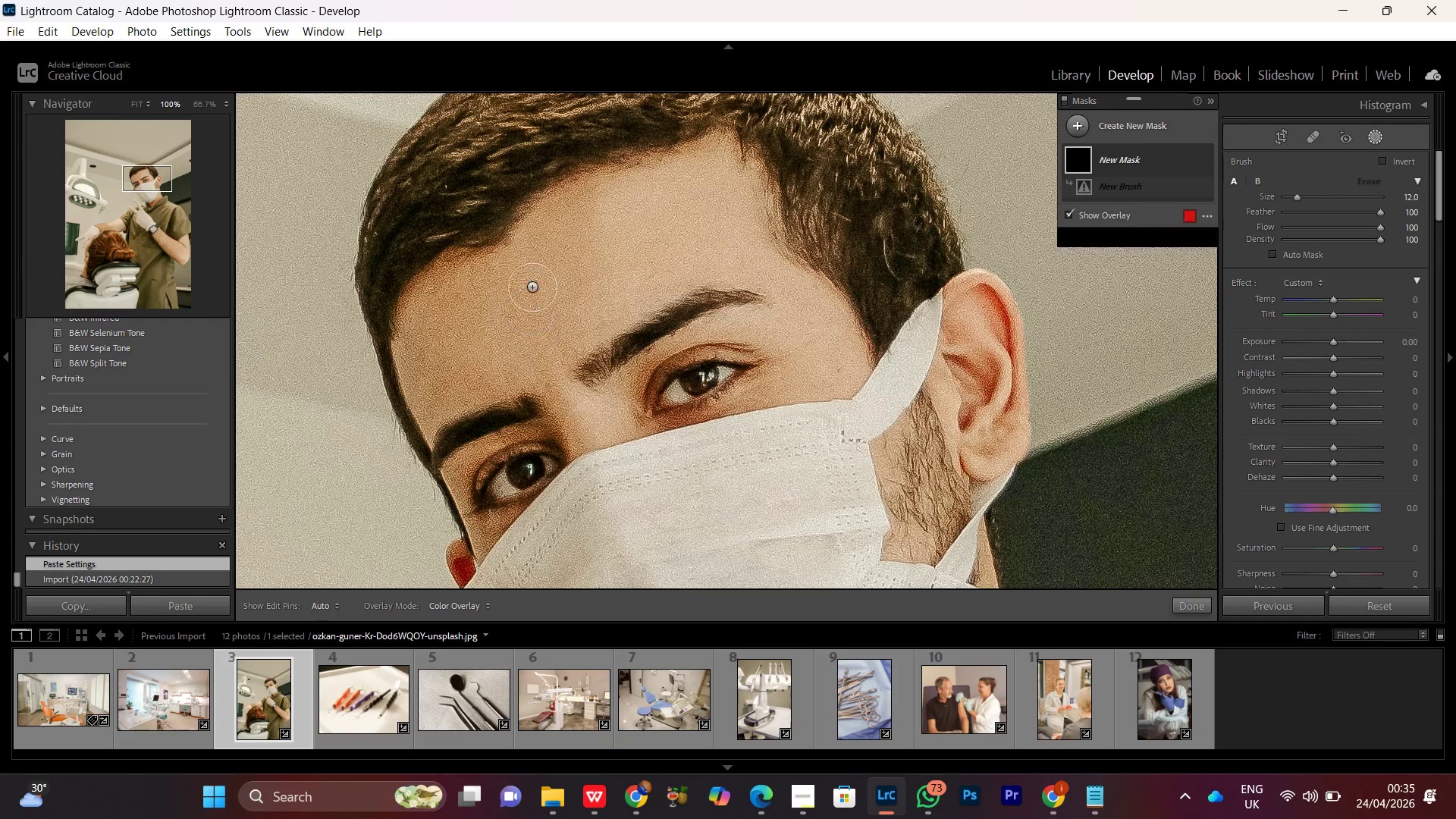 
hold_key(key=V, duration=0.88)
 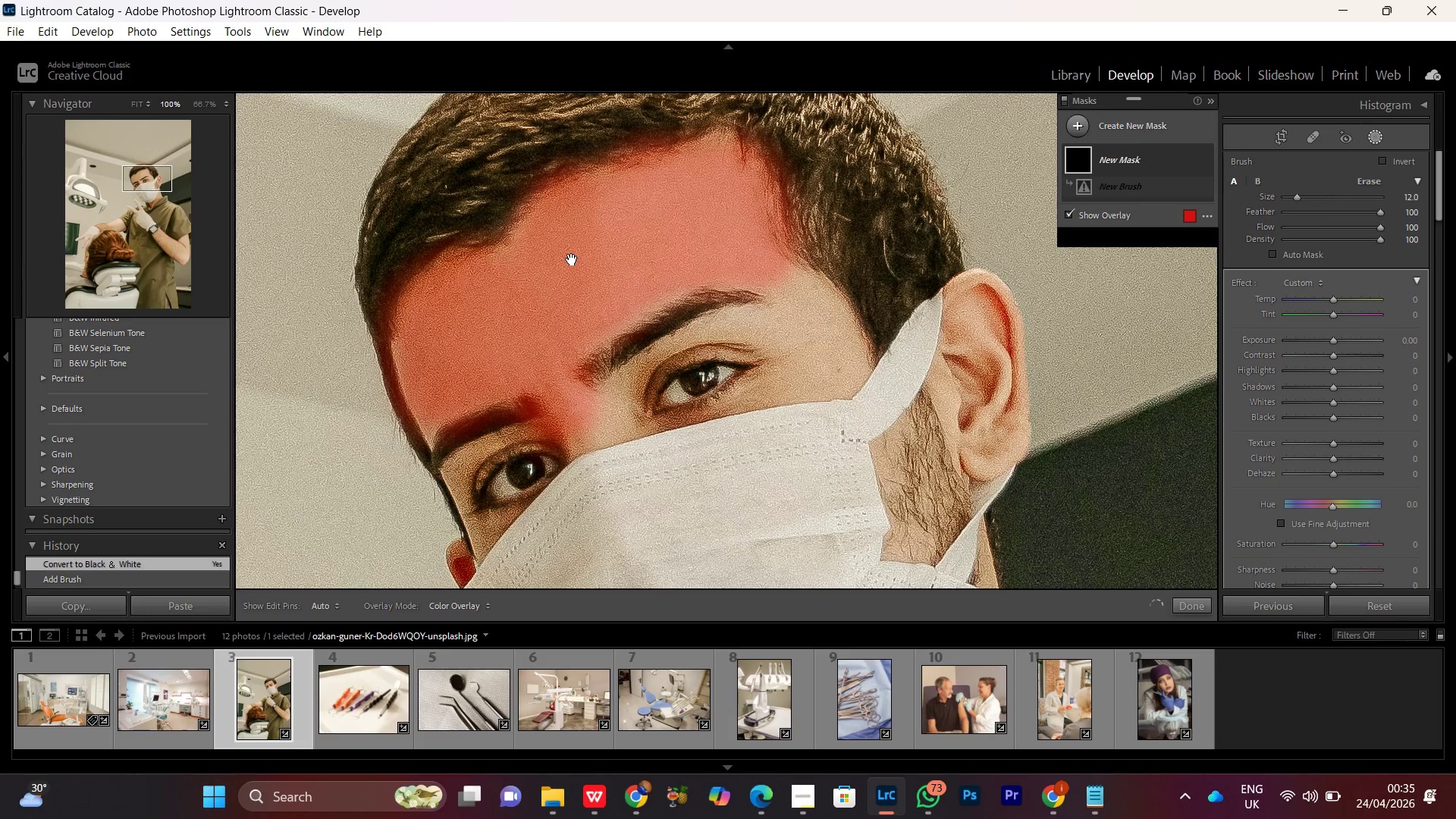 
left_click_drag(start_coordinate=[639, 313], to_coordinate=[572, 260])
 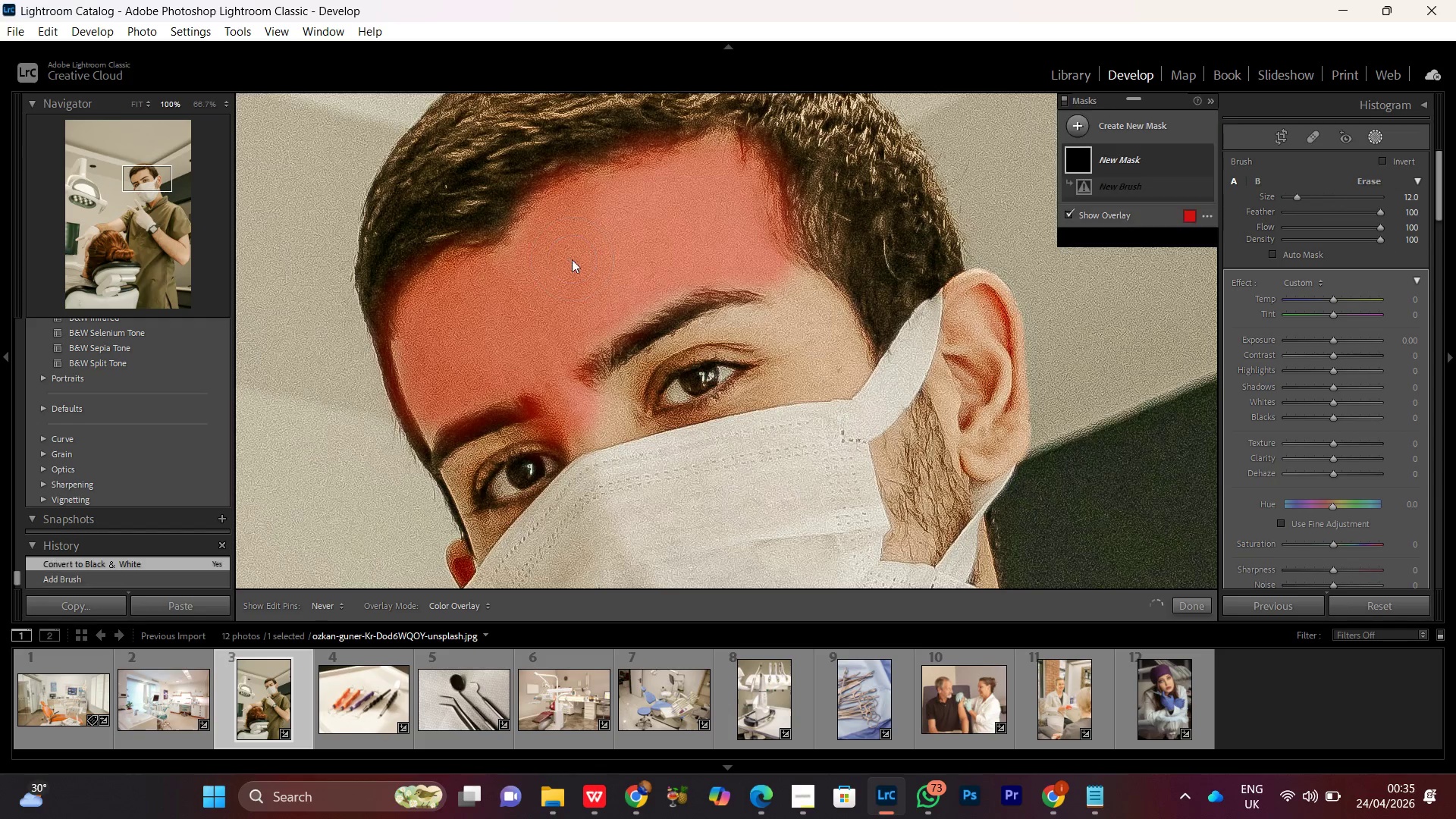 
hold_key(key=Space, duration=0.86)
 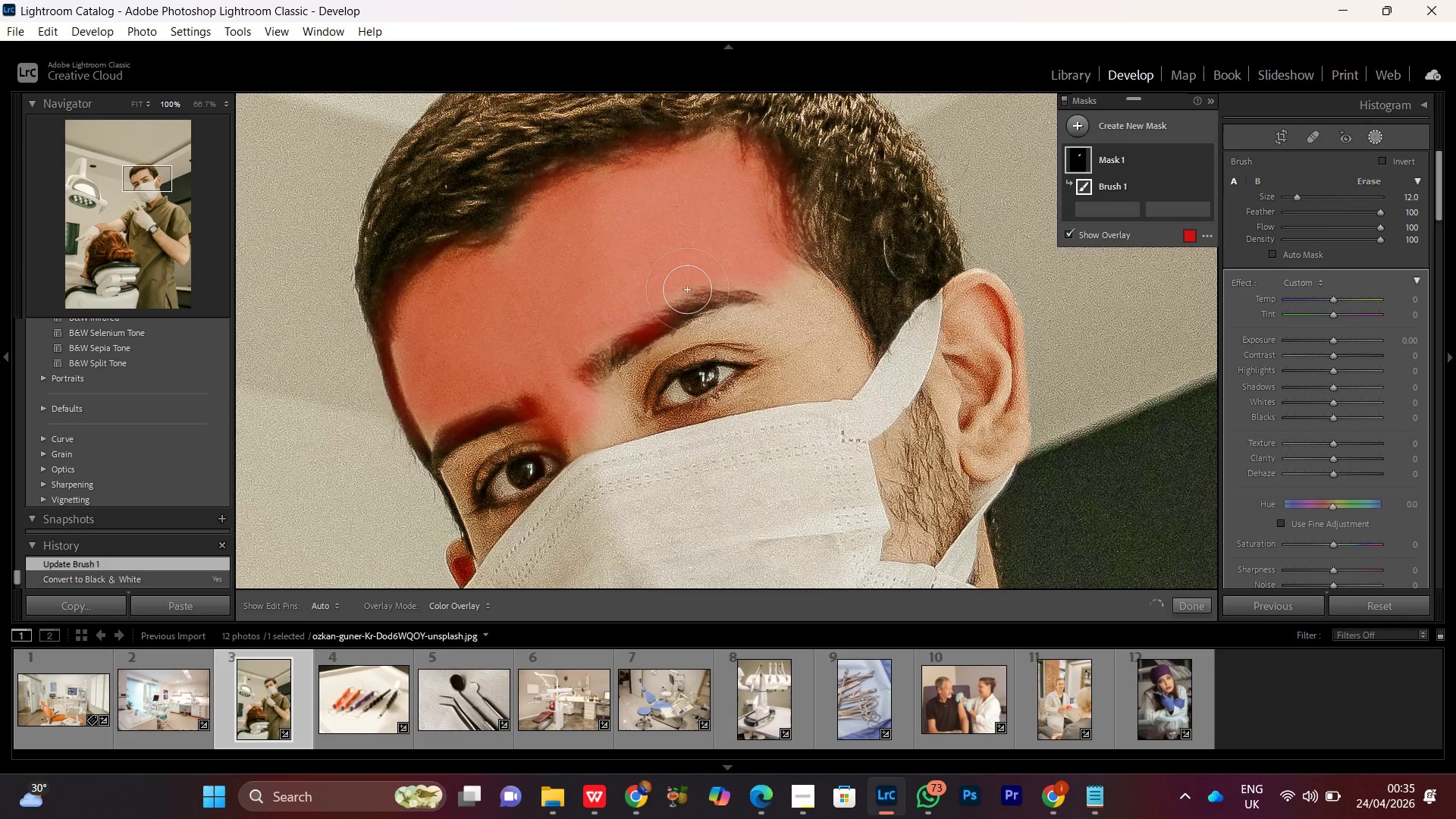 
hold_key(key=Space, duration=0.97)
 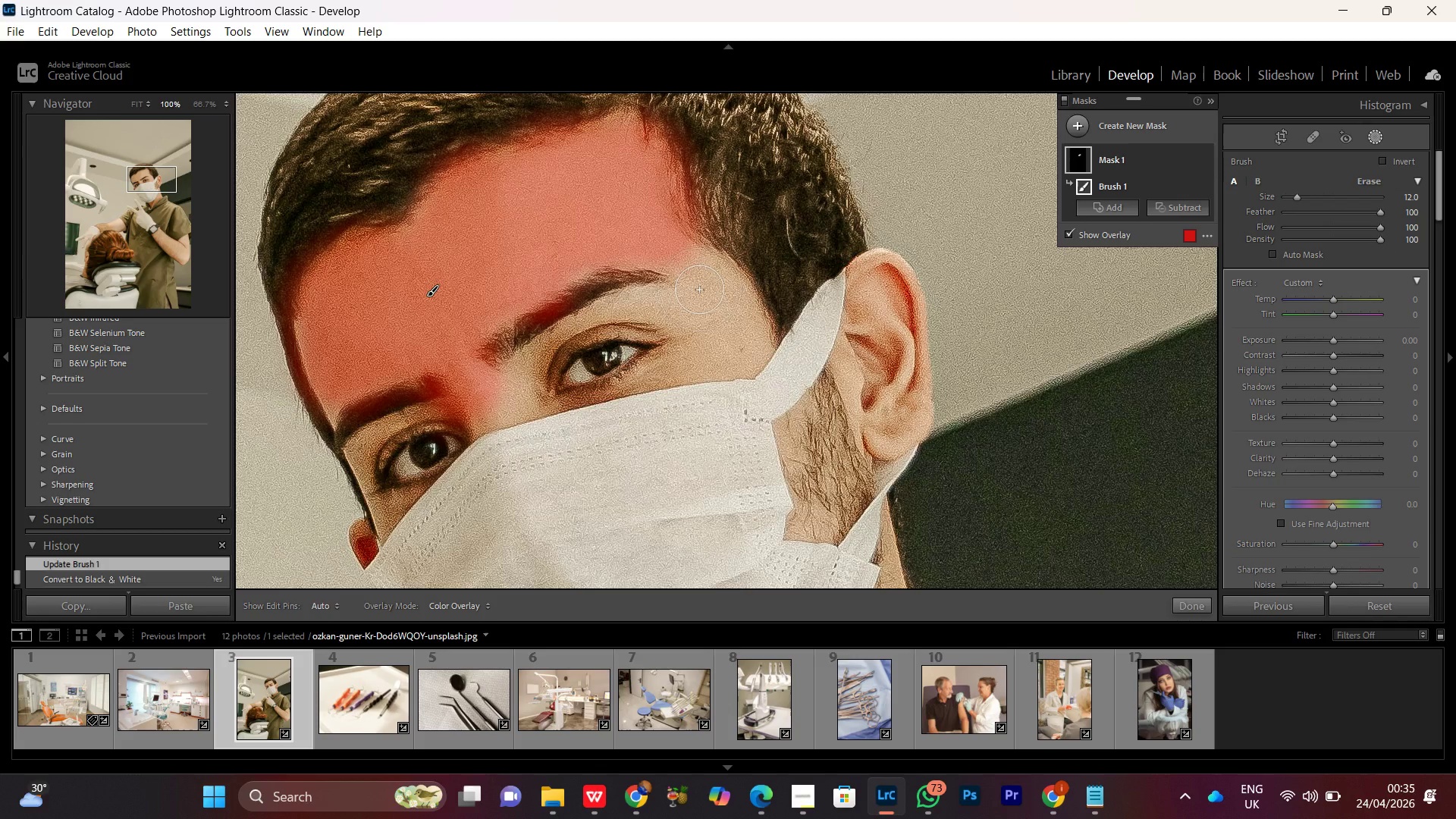 
left_click_drag(start_coordinate=[759, 273], to_coordinate=[662, 253])
 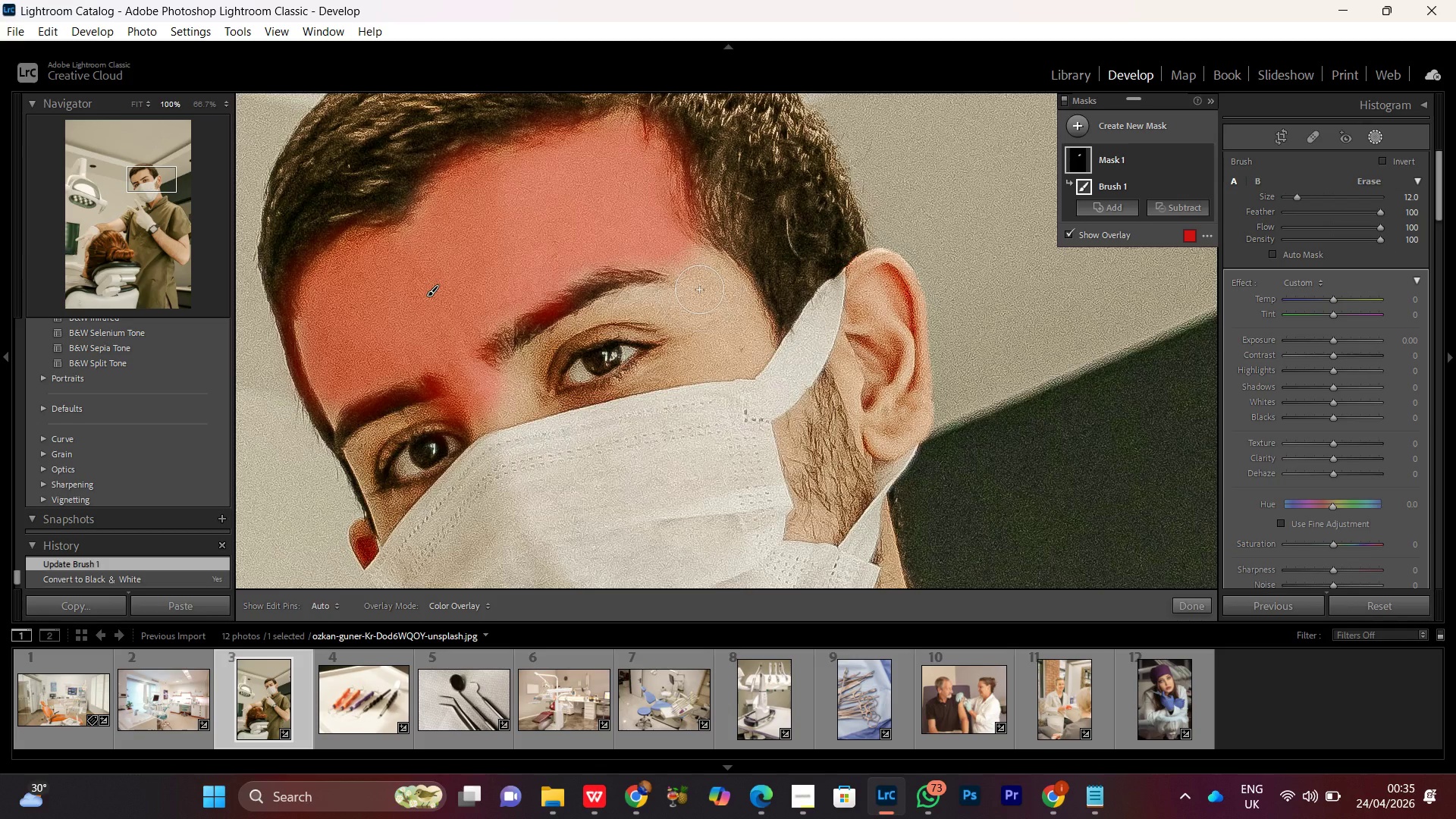 
scroll: coordinate [699, 290], scroll_direction: down, amount: 2.0
 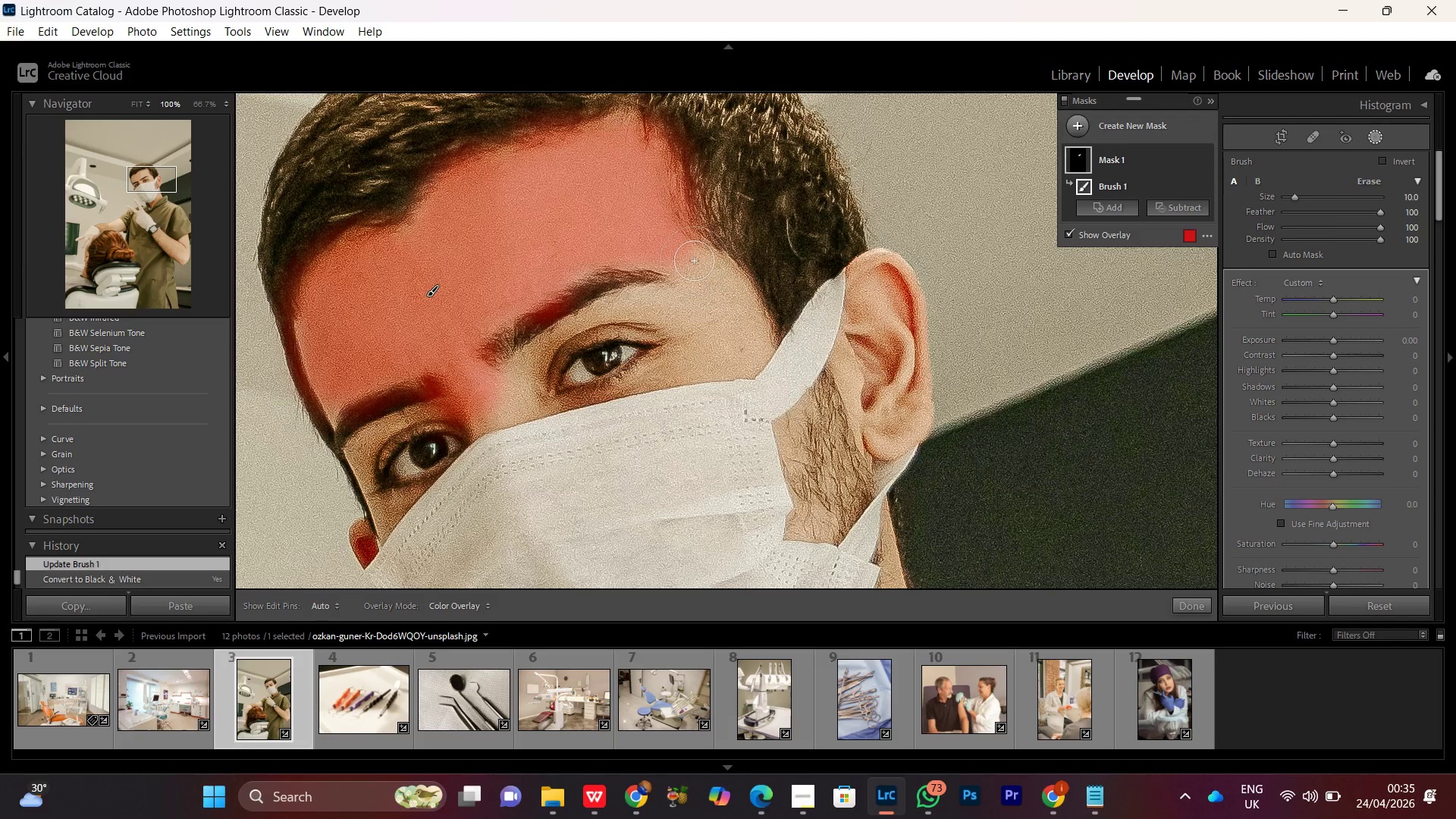 
left_click_drag(start_coordinate=[694, 261], to_coordinate=[577, 394])
 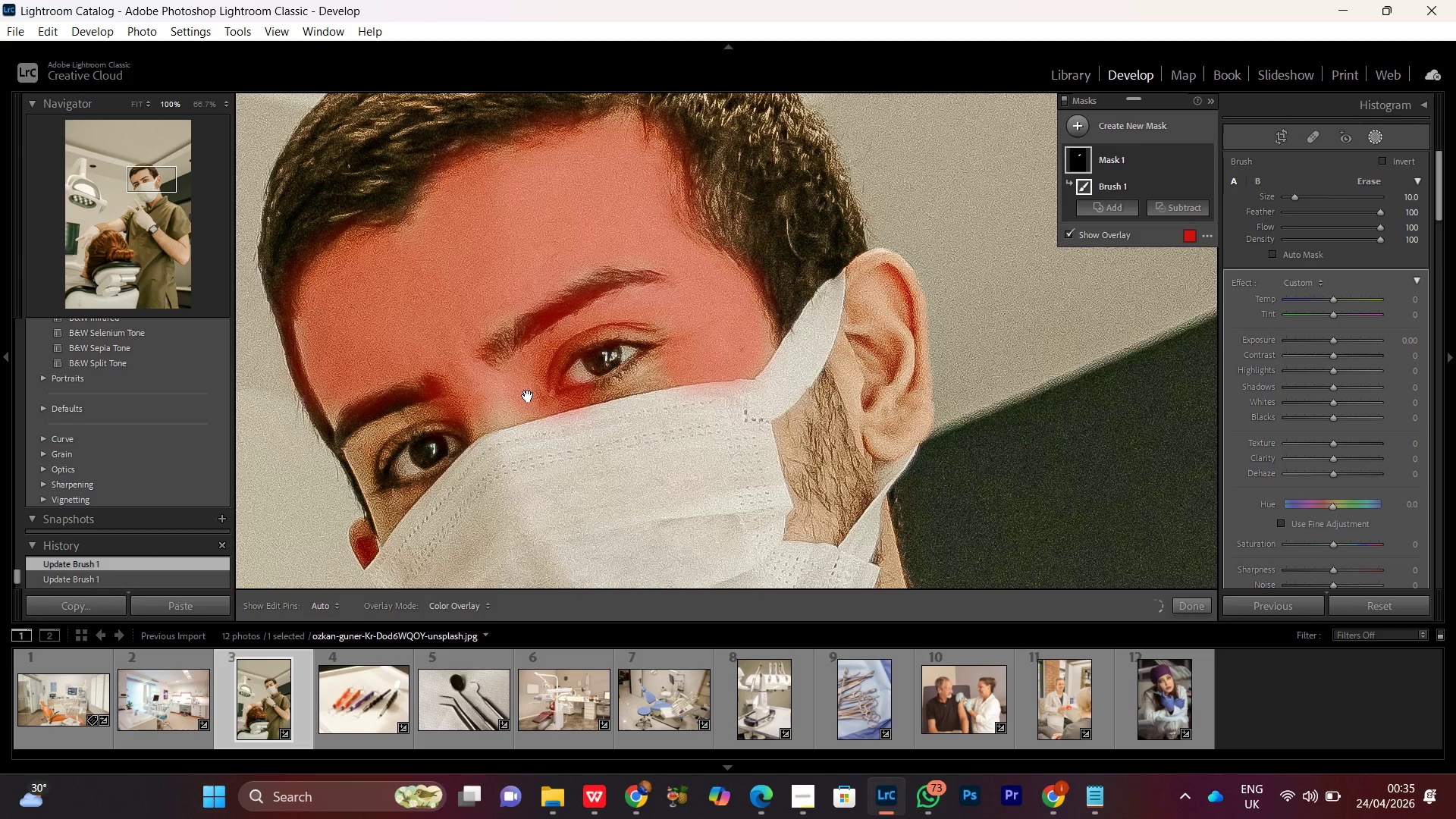 
hold_key(key=Space, duration=0.66)
 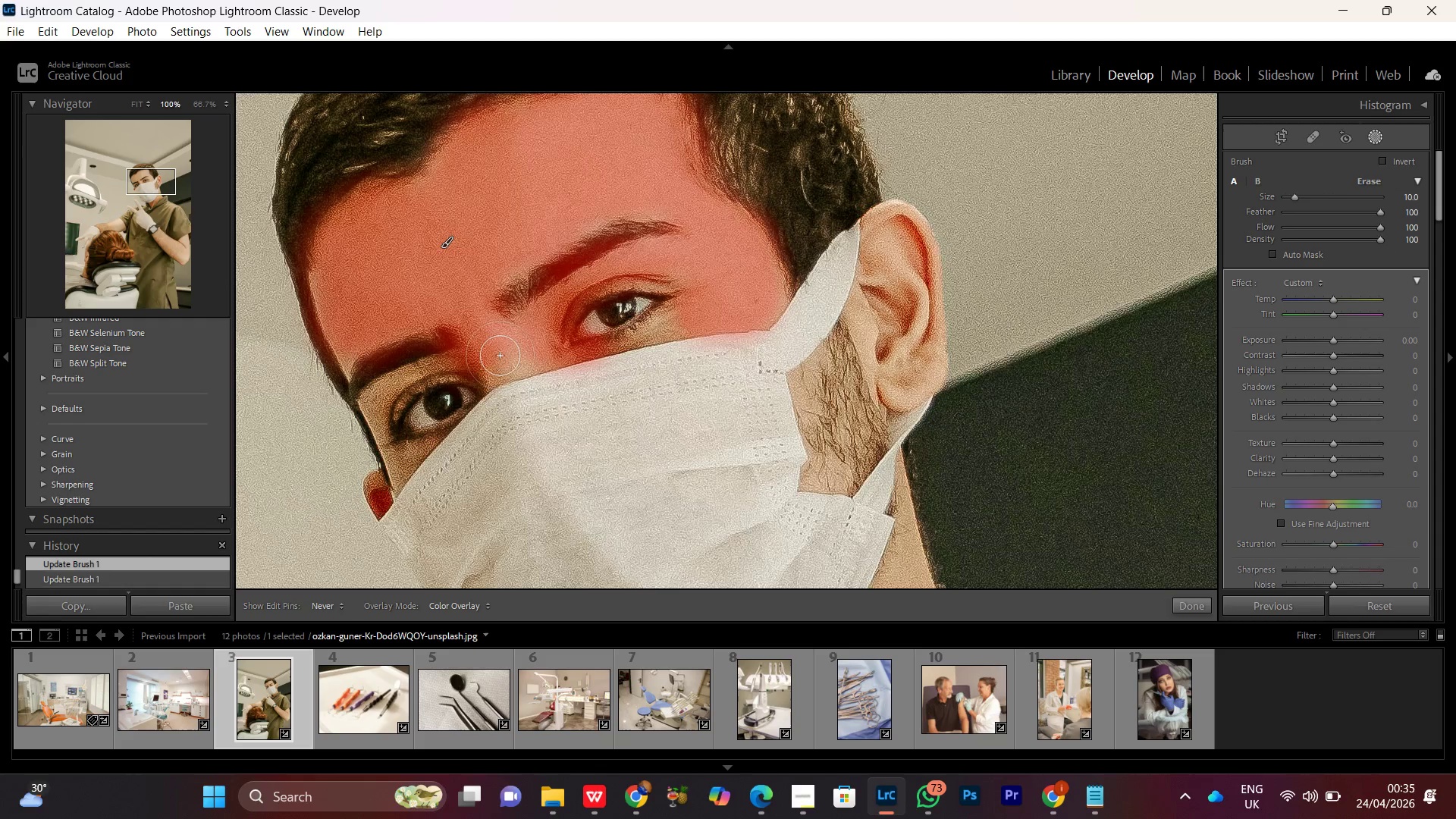 
left_click_drag(start_coordinate=[528, 396], to_coordinate=[557, 347])
 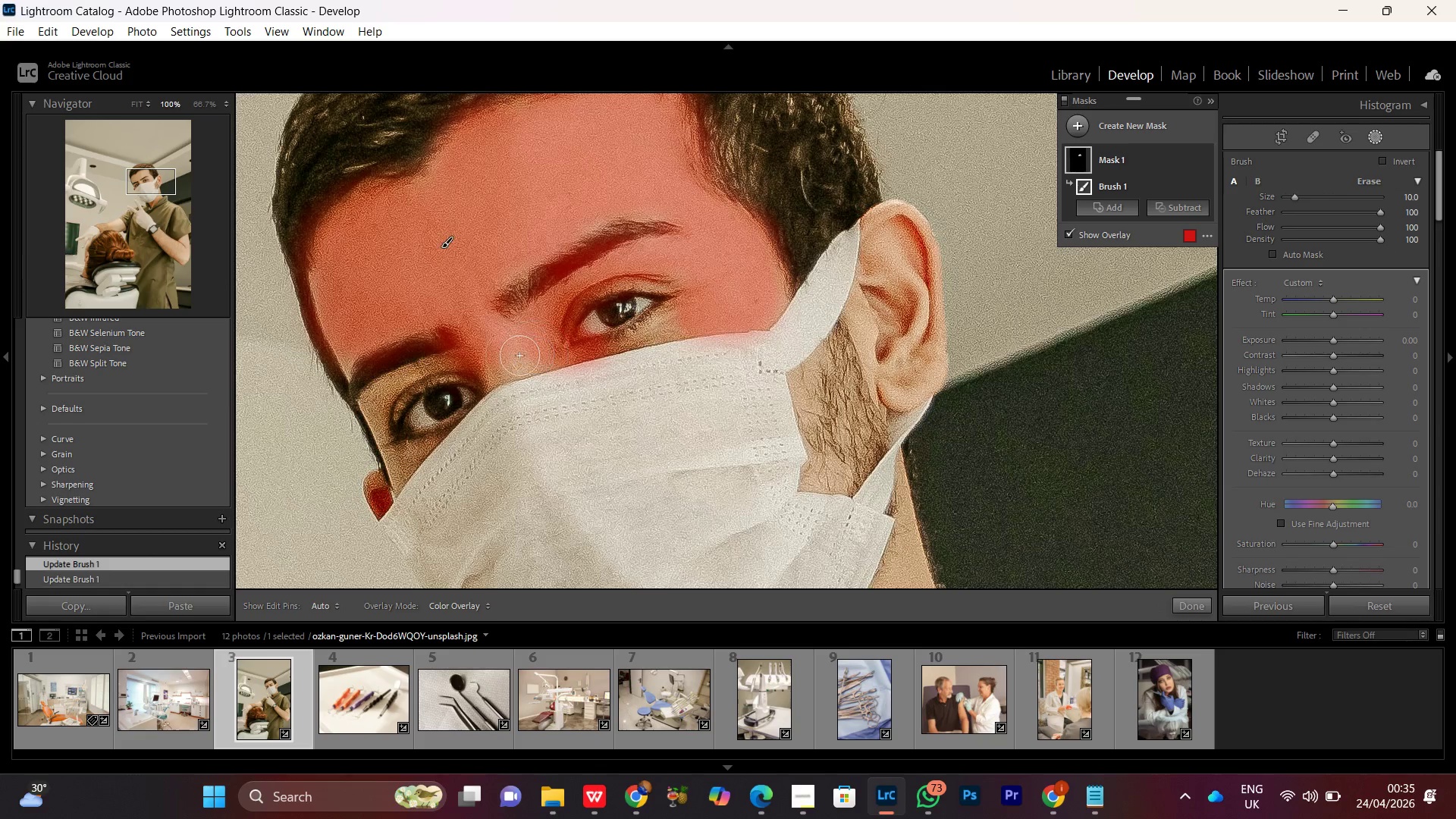 
left_click_drag(start_coordinate=[519, 356], to_coordinate=[483, 354])
 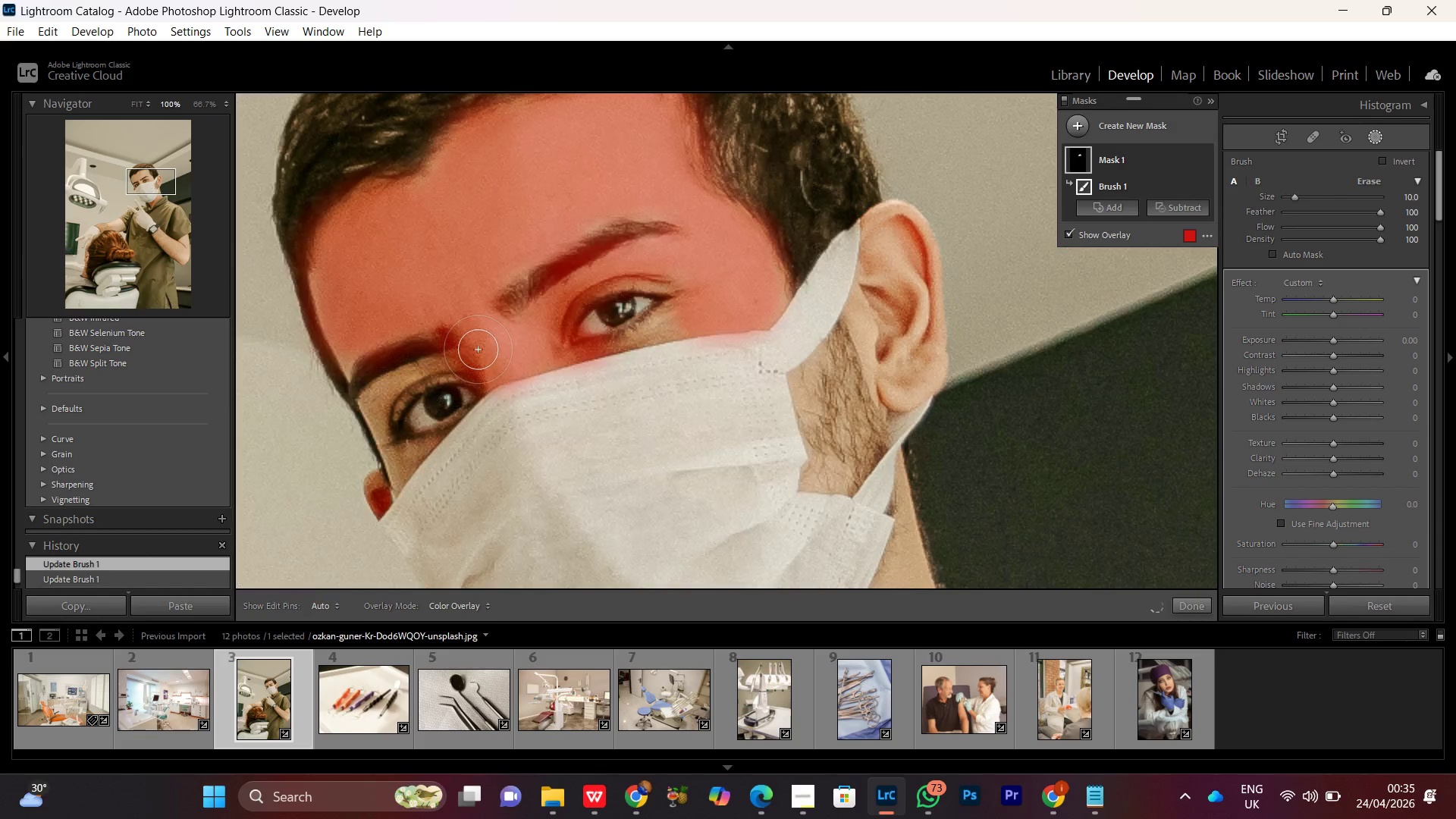 
key(BracketLeft)
 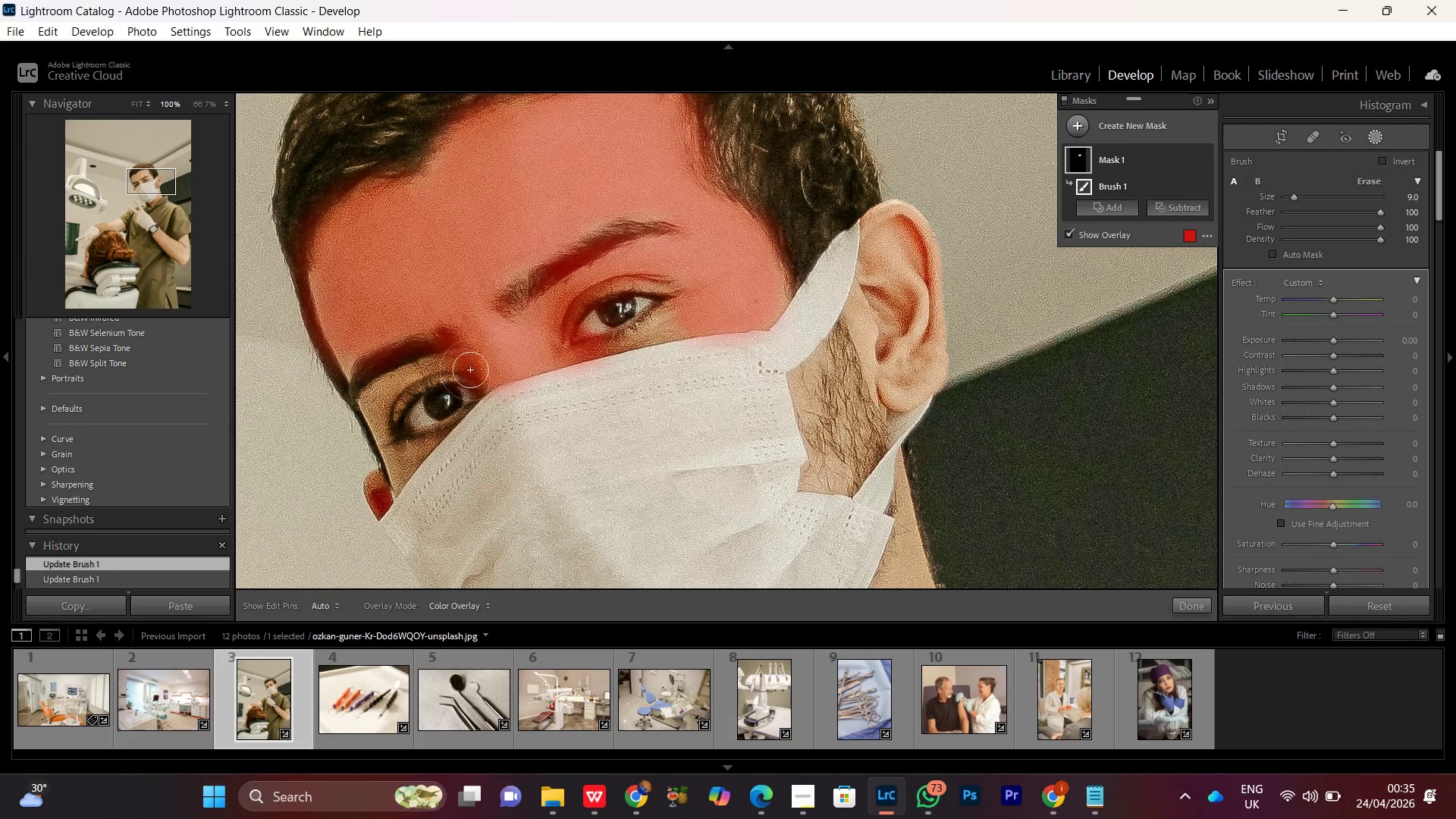 
key(BracketLeft)
 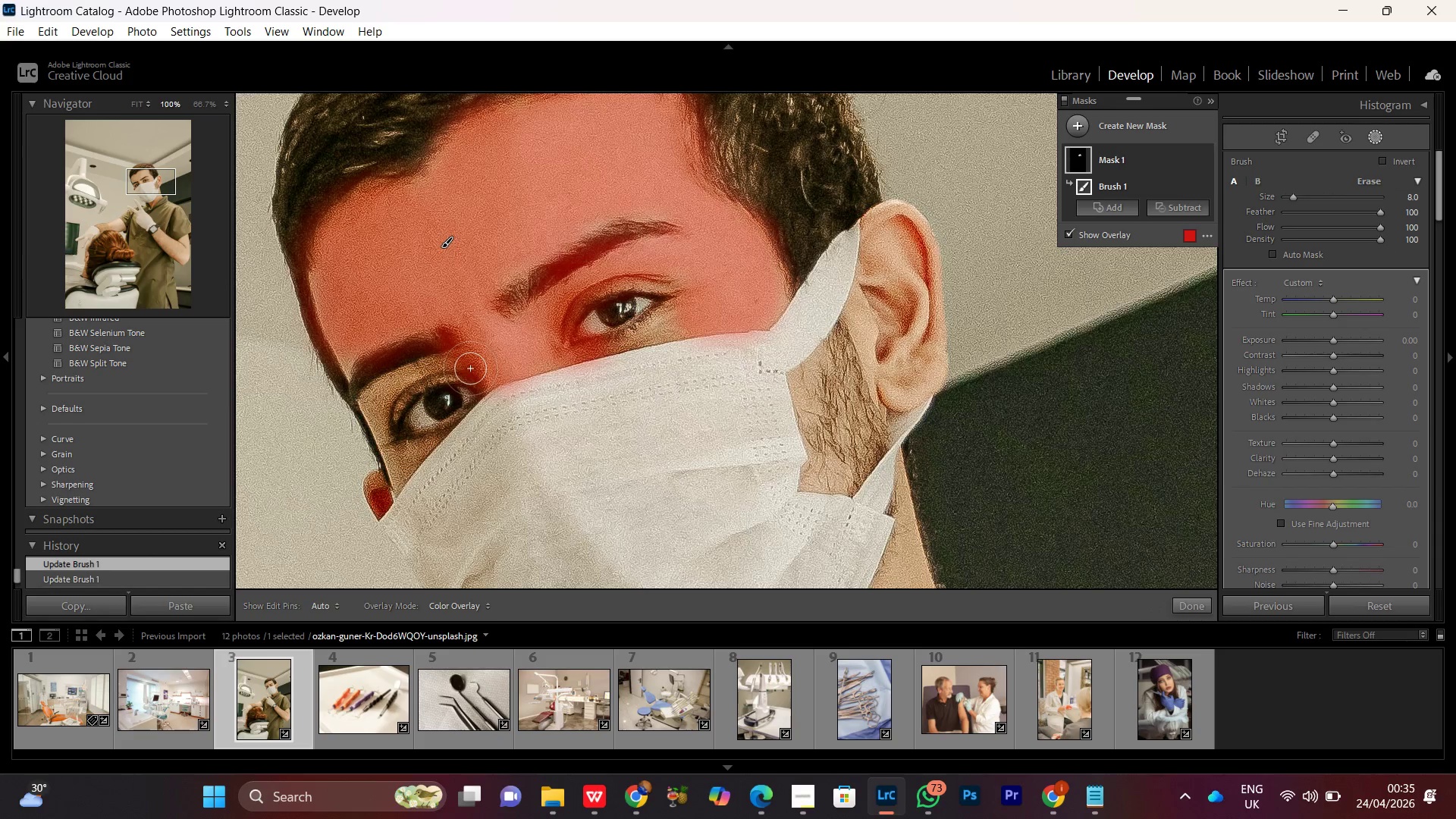 
key(BracketLeft)
 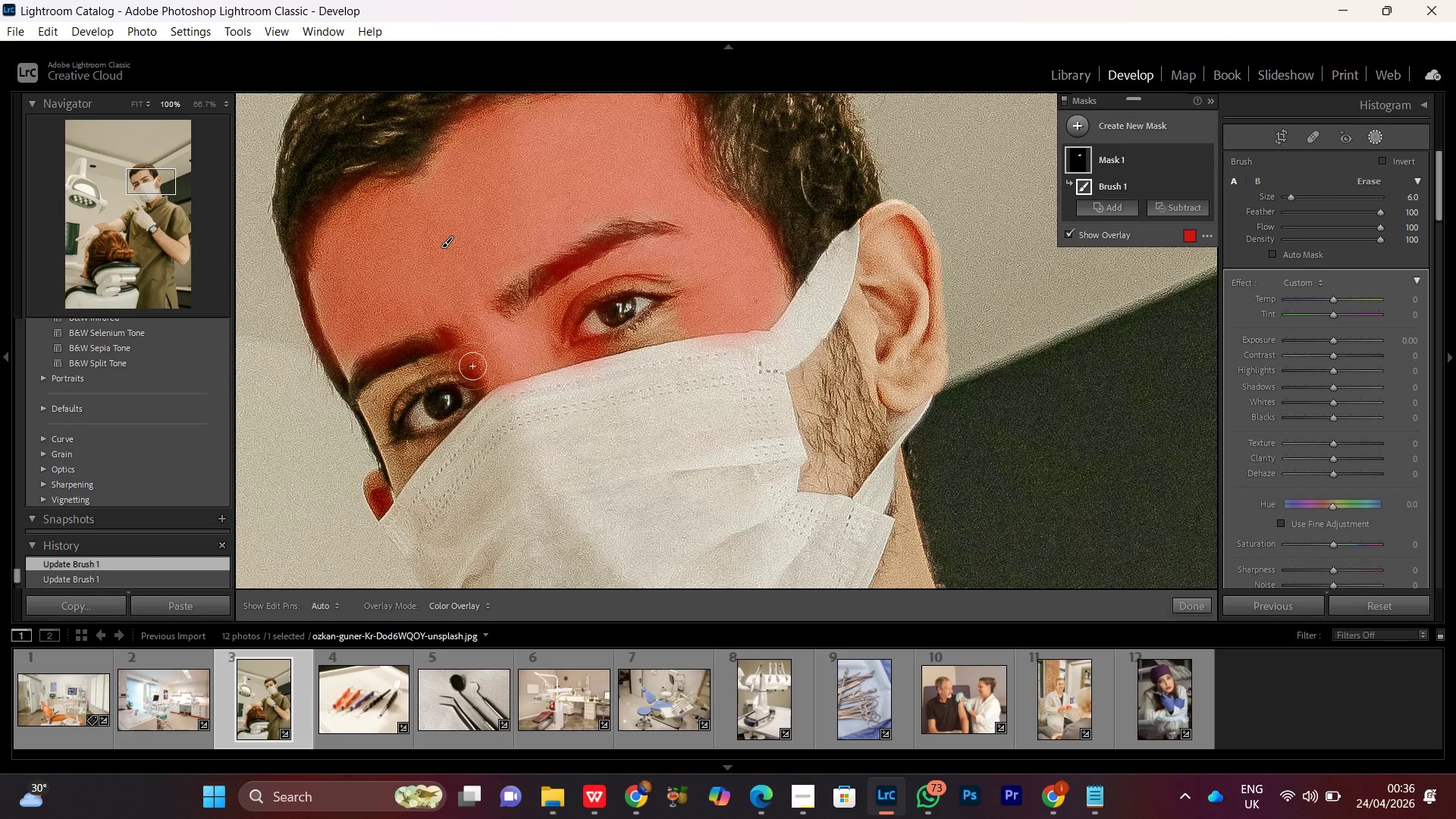 
key(BracketLeft)
 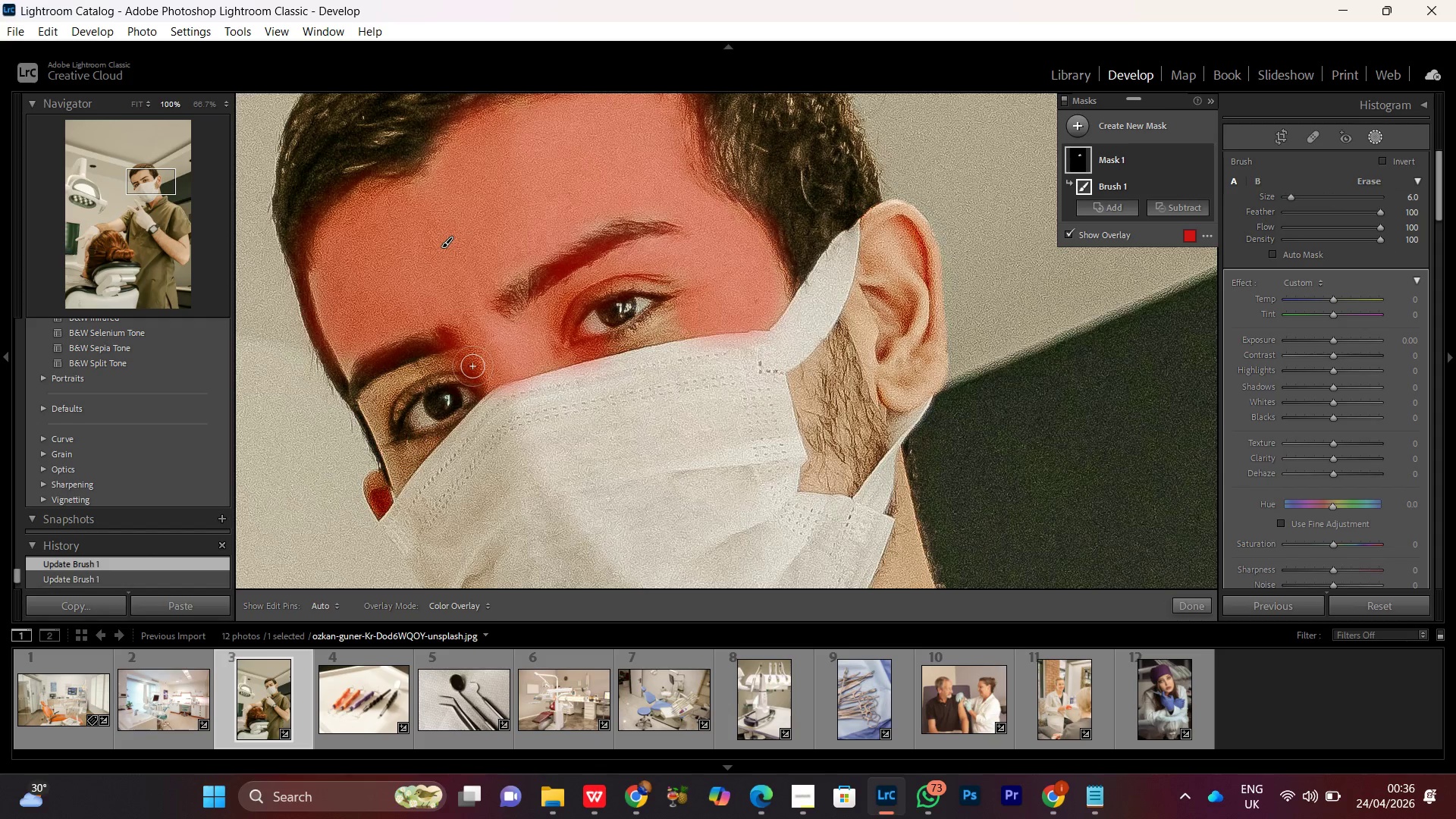 
key(BracketLeft)
 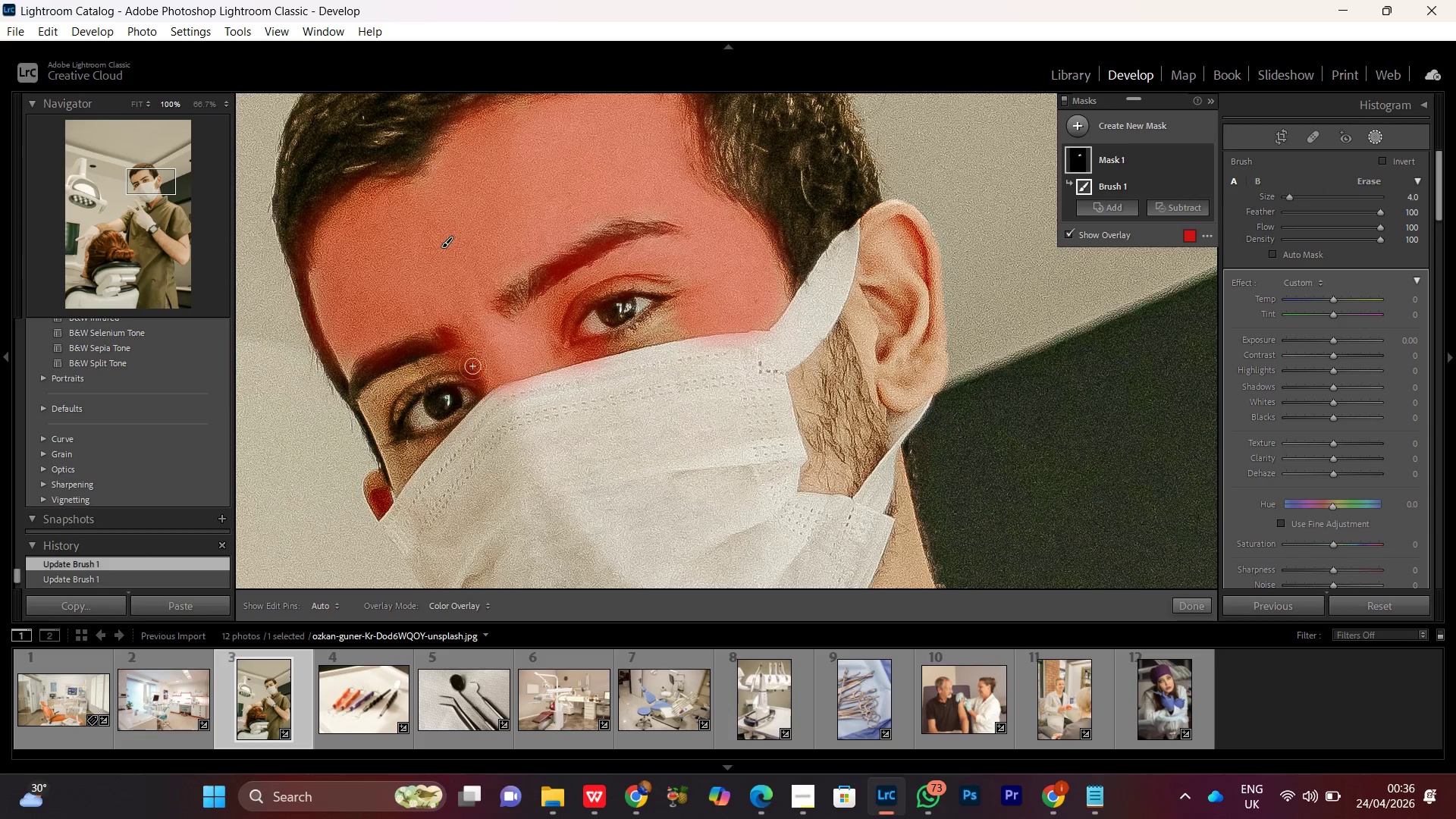 
key(BracketLeft)
 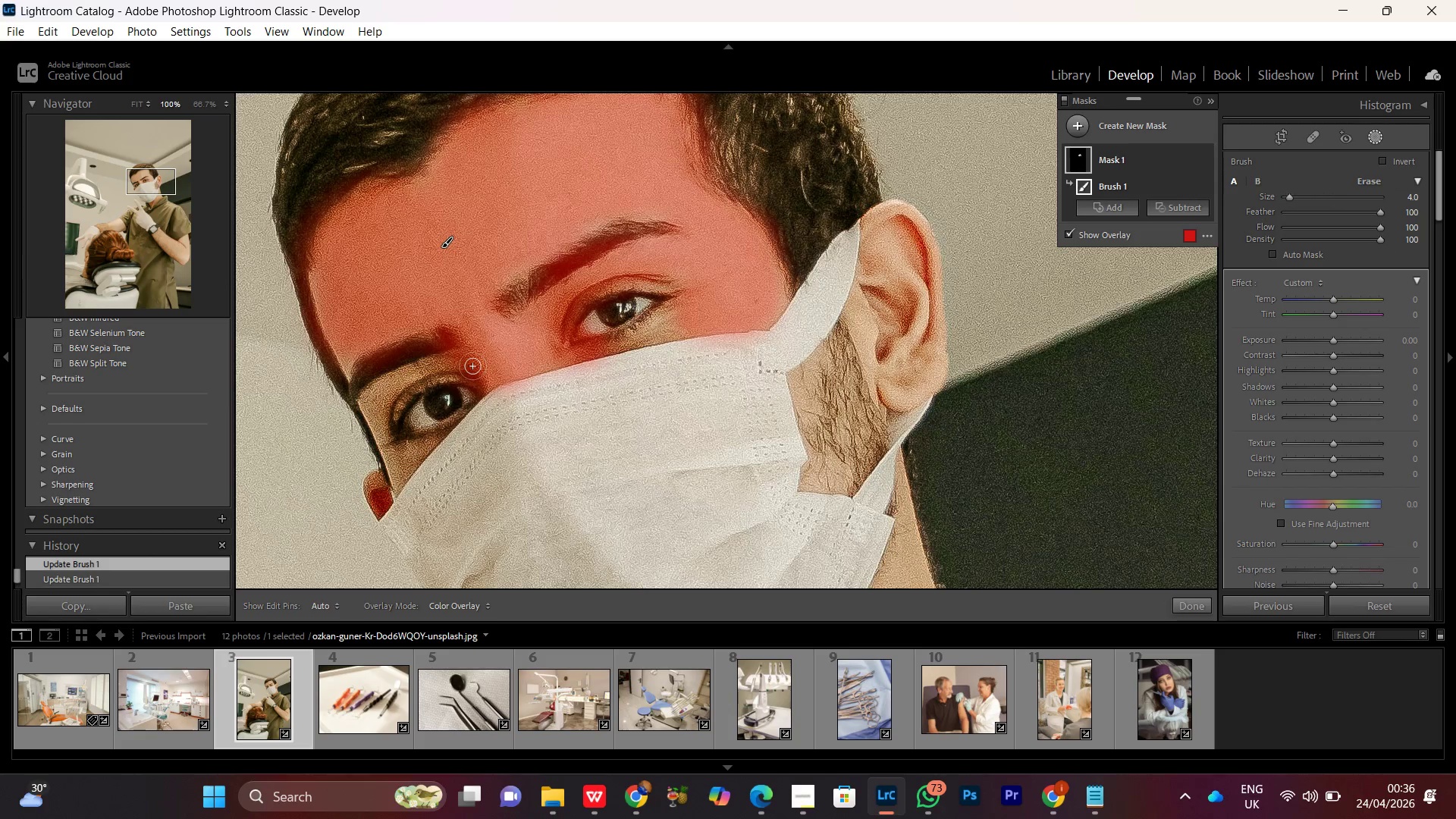 
key(BracketRight)
 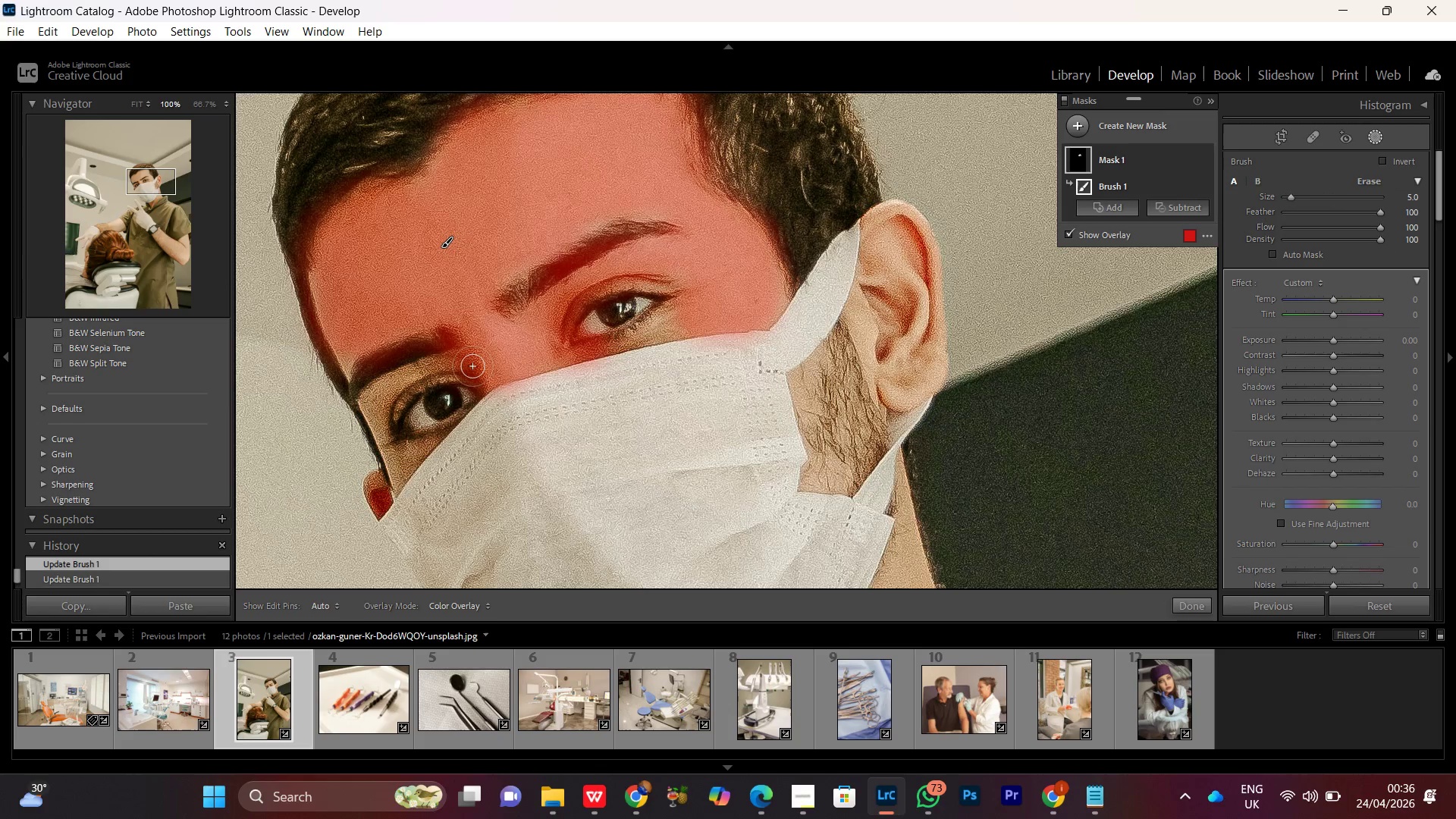 
key(BracketRight)
 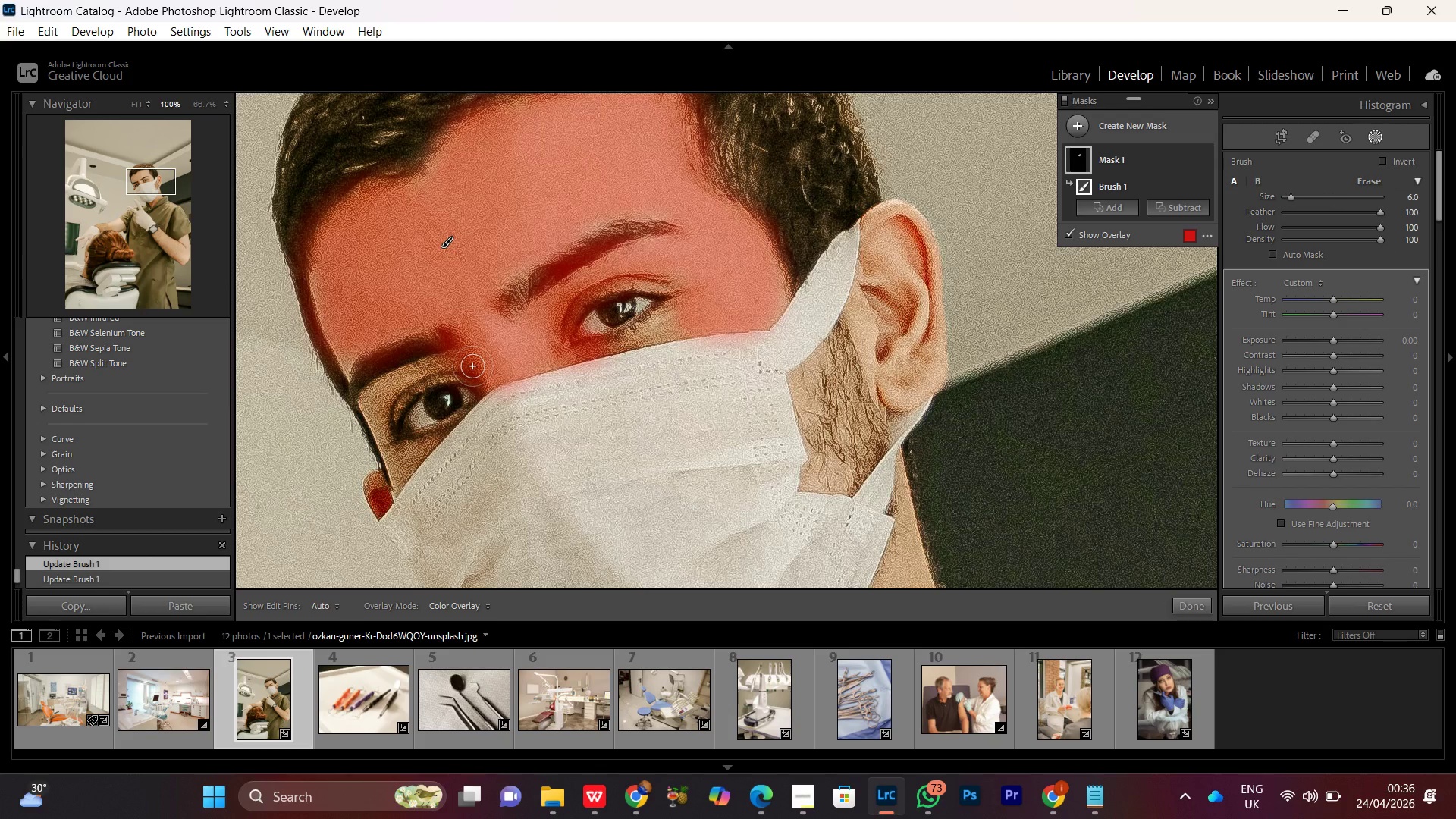 
left_click_drag(start_coordinate=[472, 366], to_coordinate=[425, 448])
 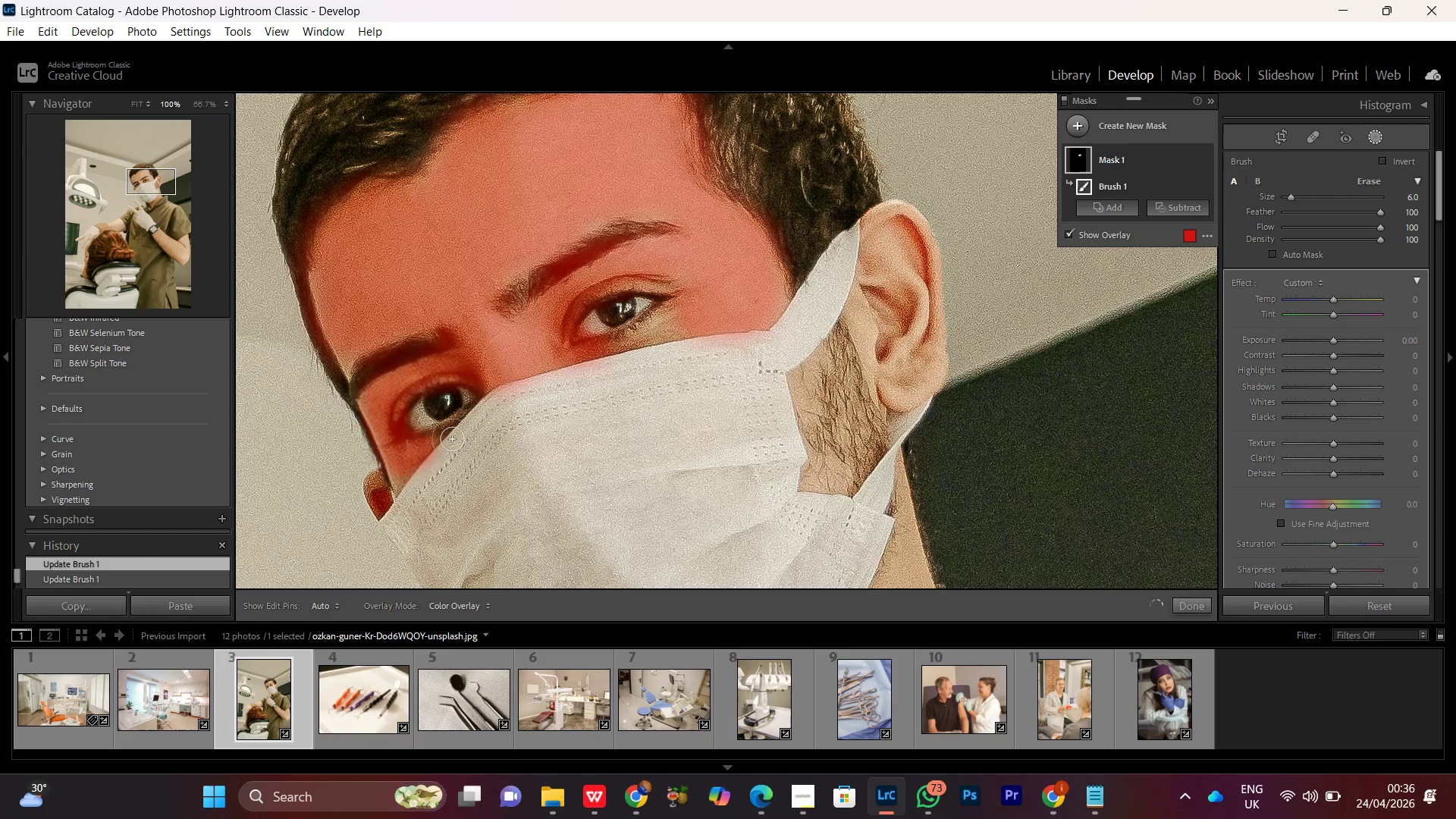 
key(BracketLeft)
 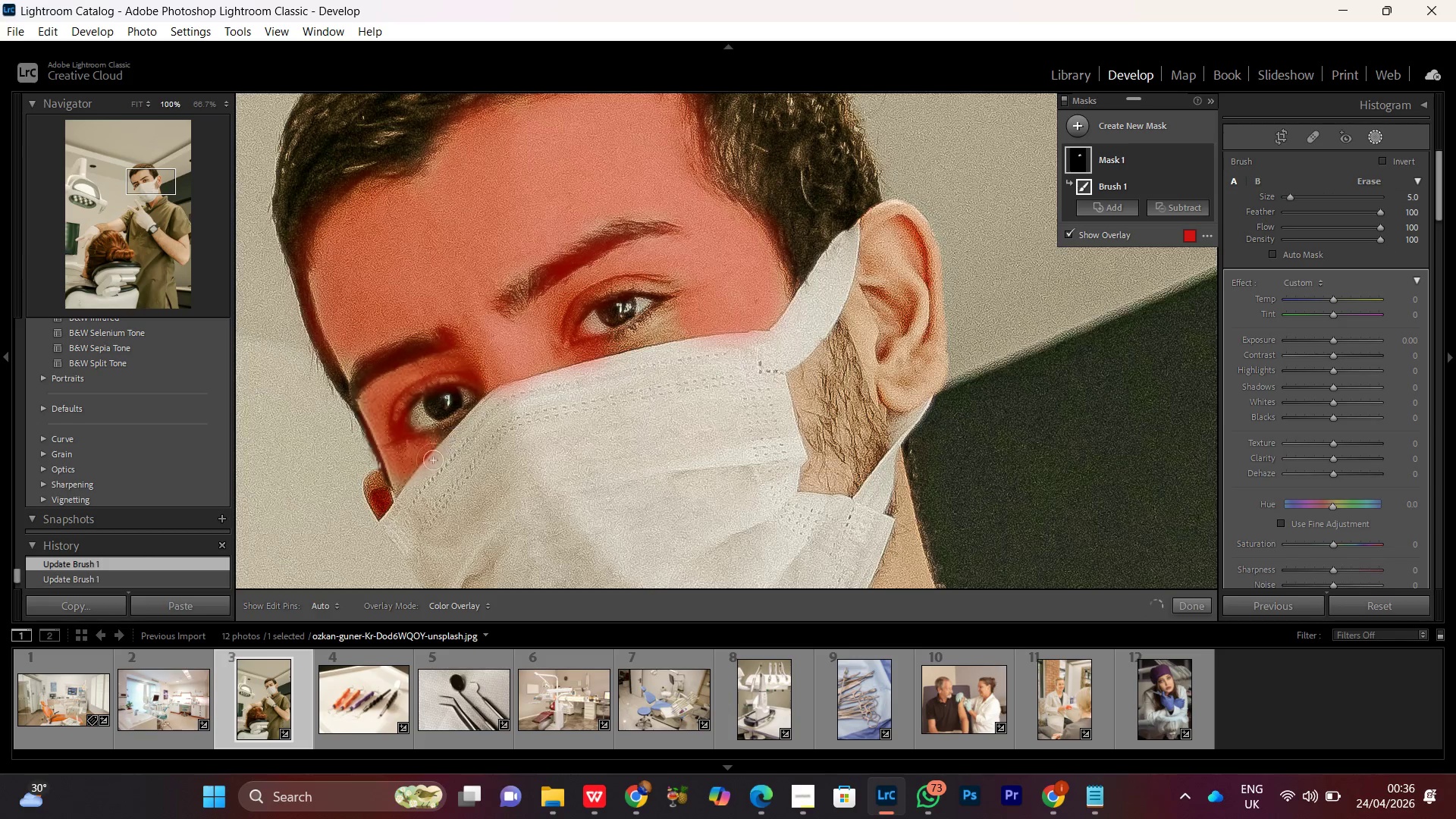 
key(BracketLeft)
 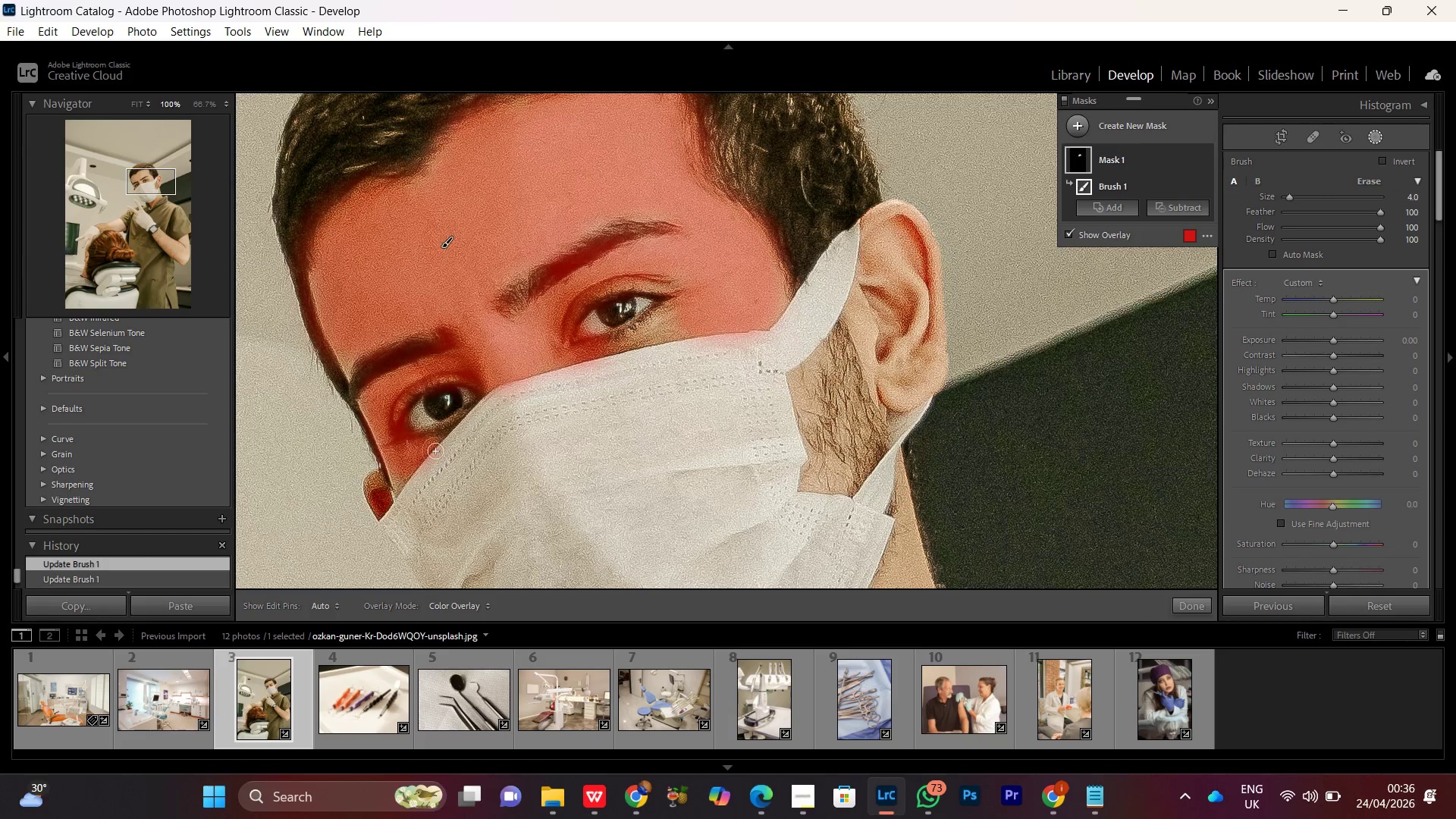 
key(BracketLeft)
 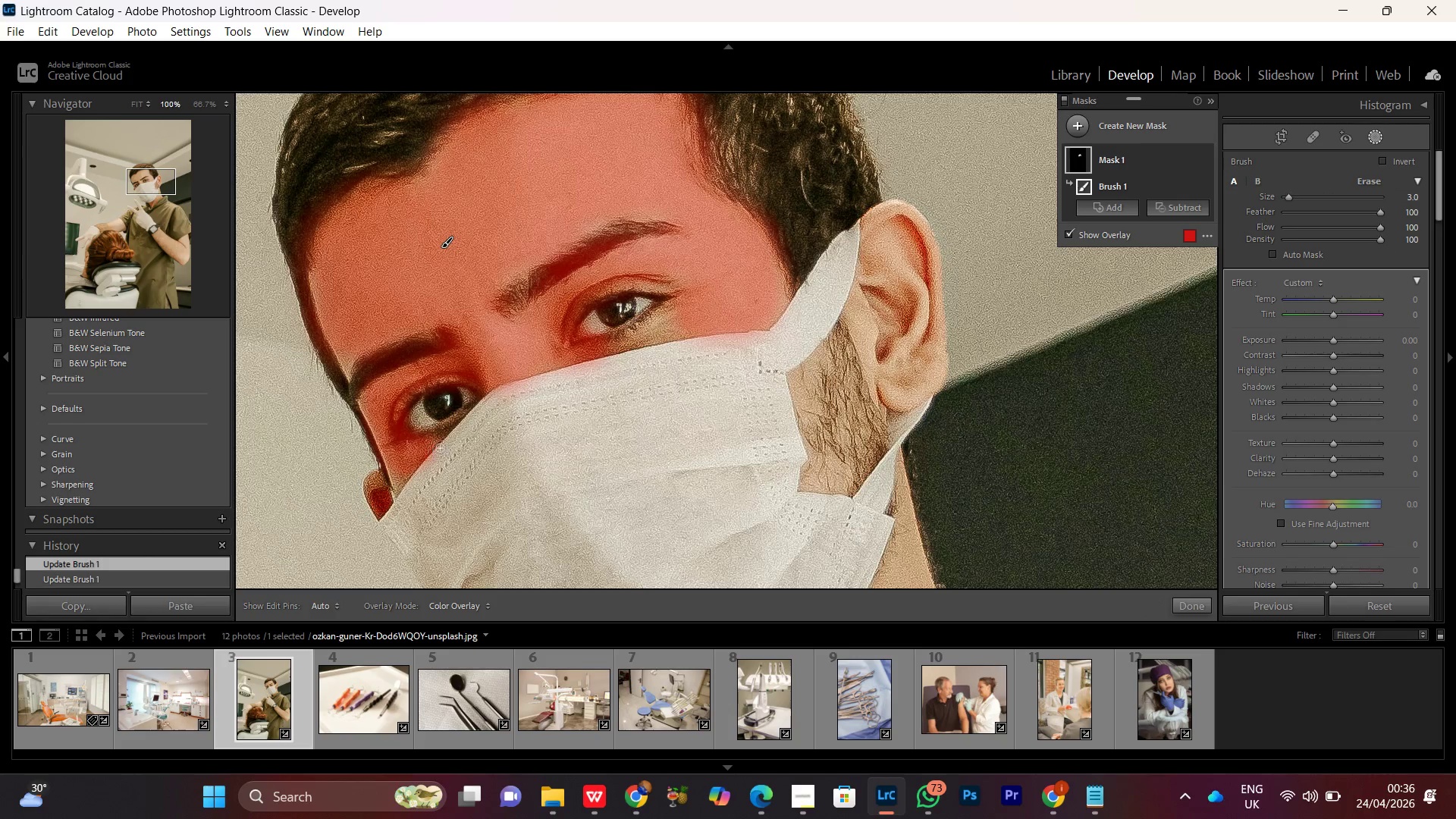 
key(BracketLeft)
 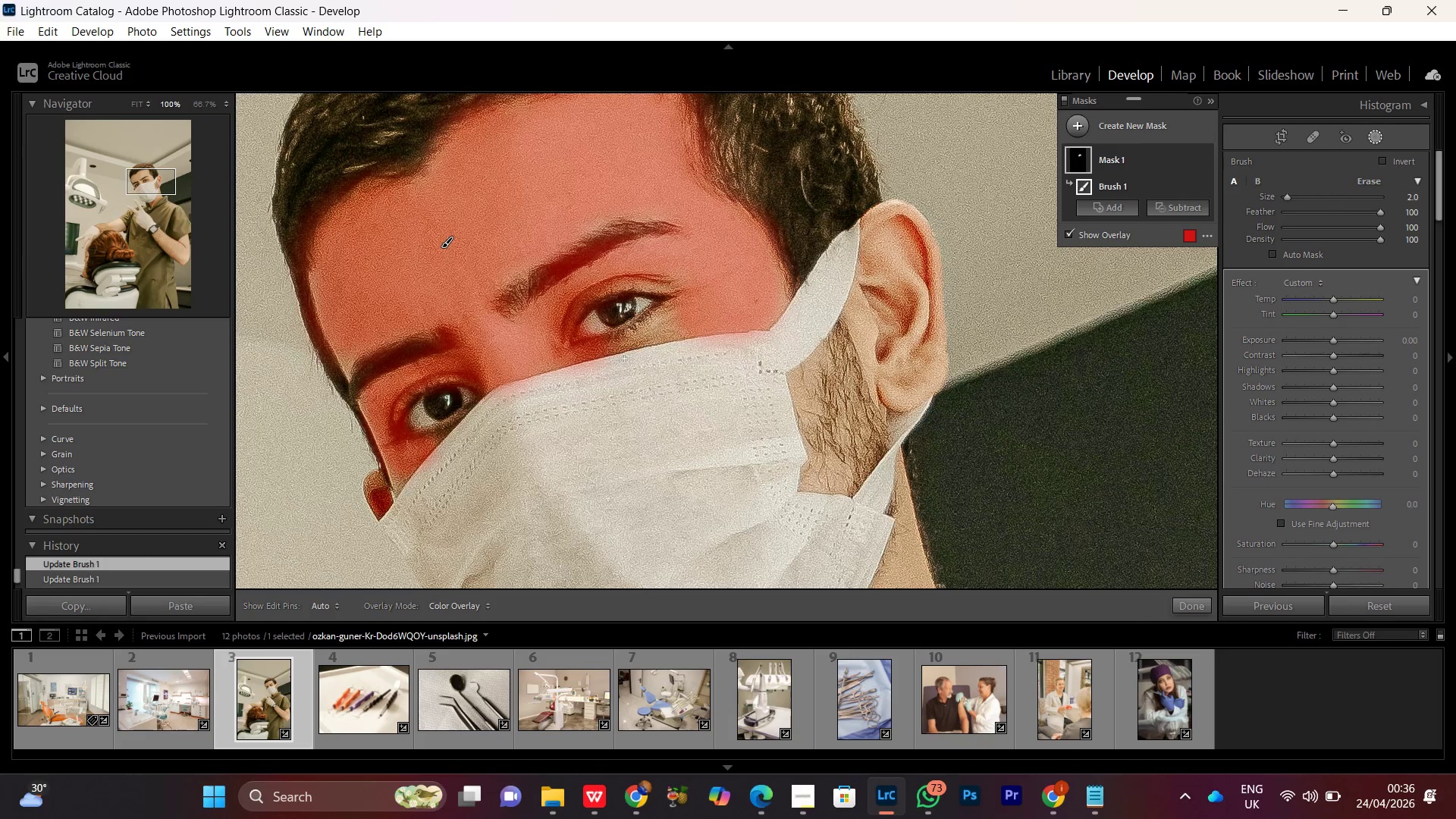 
key(BracketLeft)
 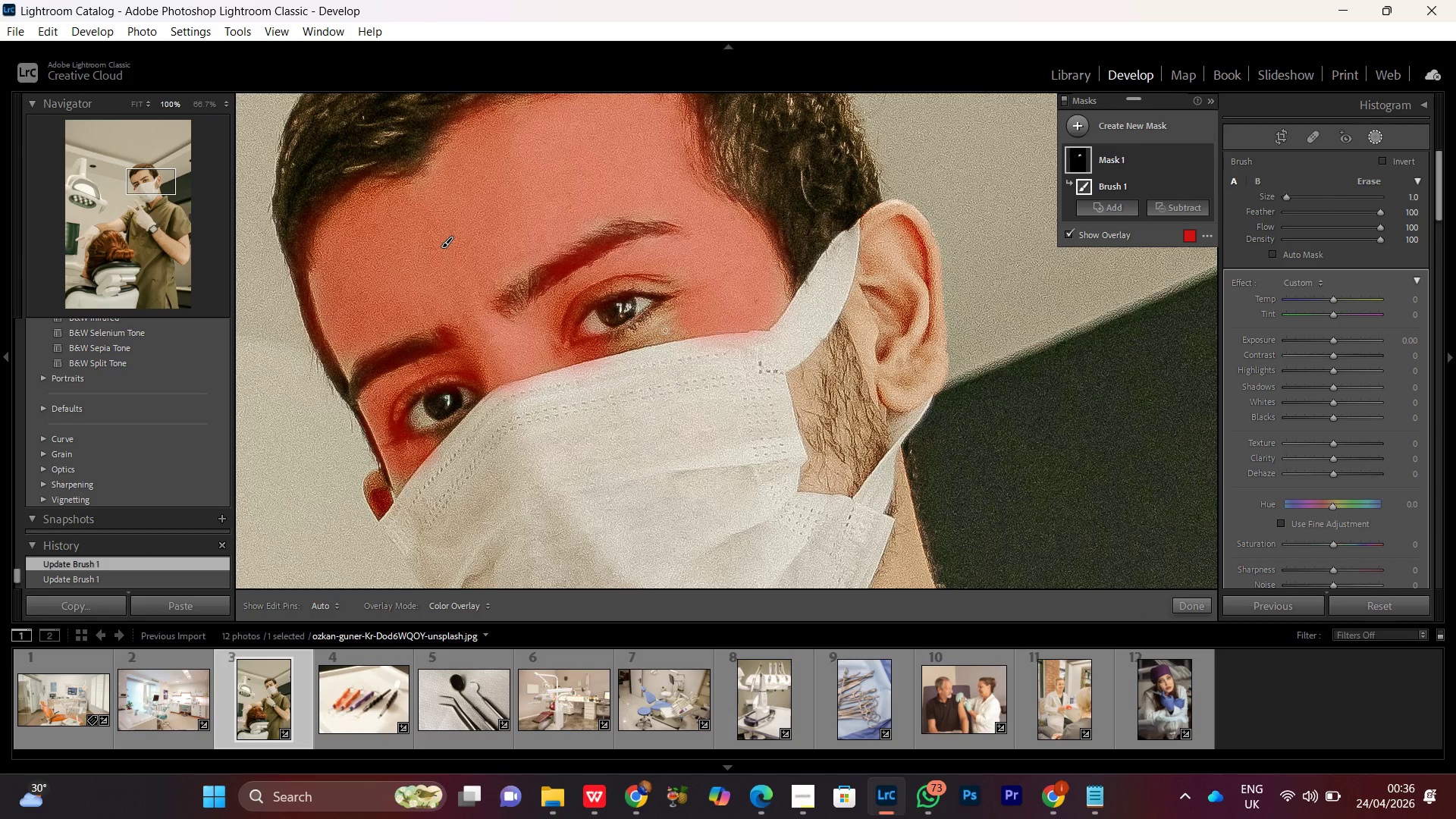 
key(BracketRight)
 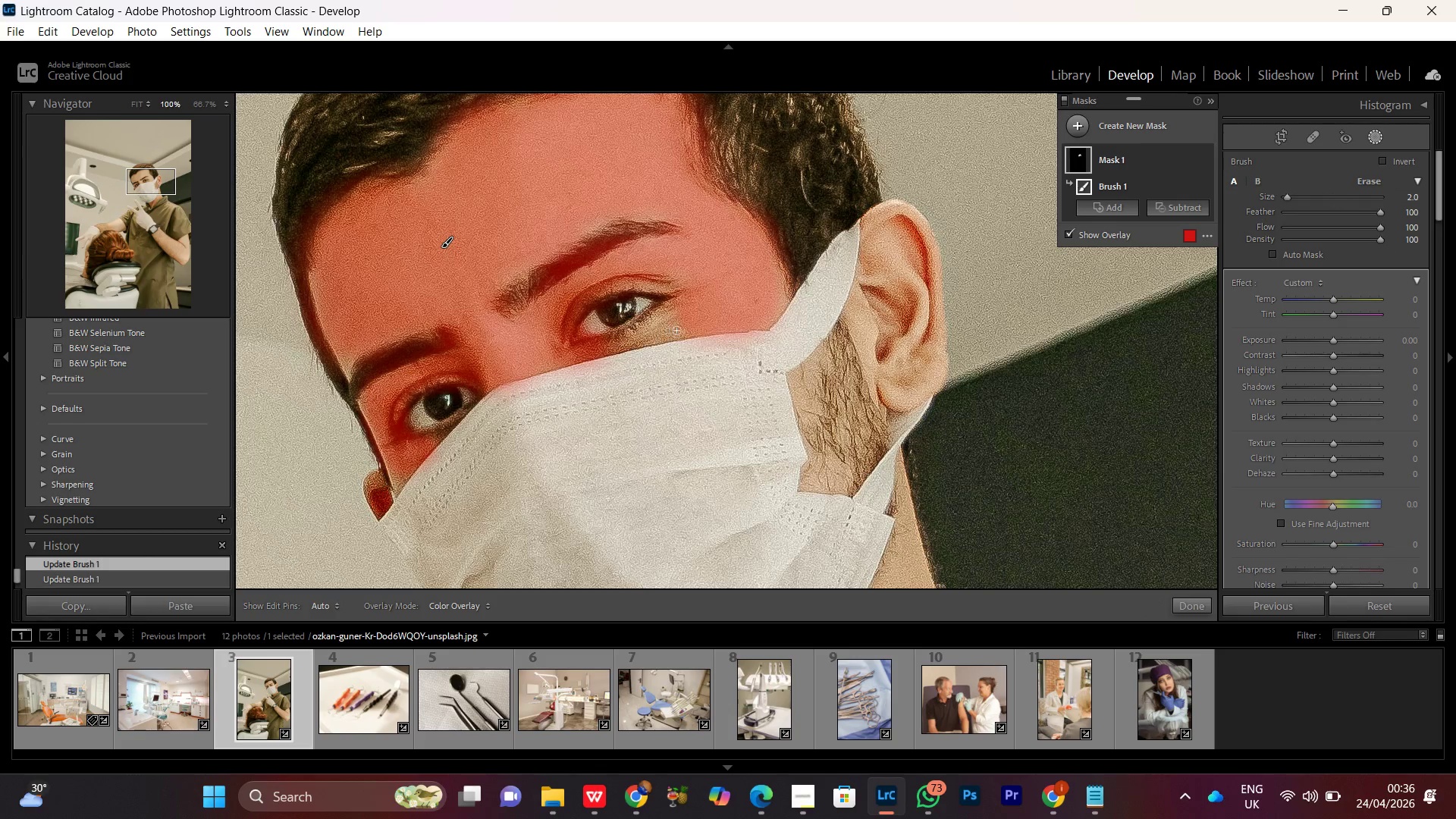 
key(BracketRight)
 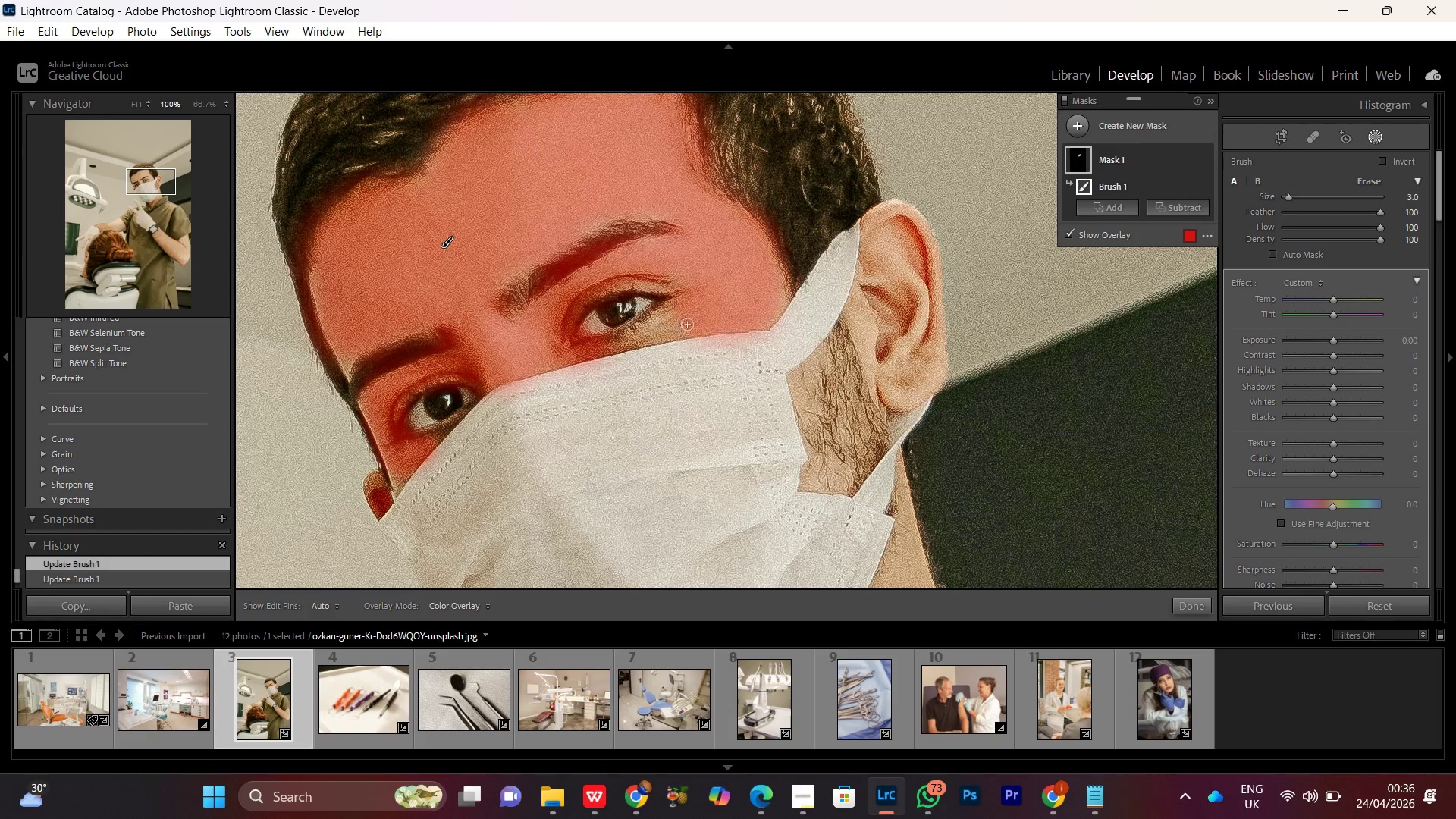 
key(BracketRight)
 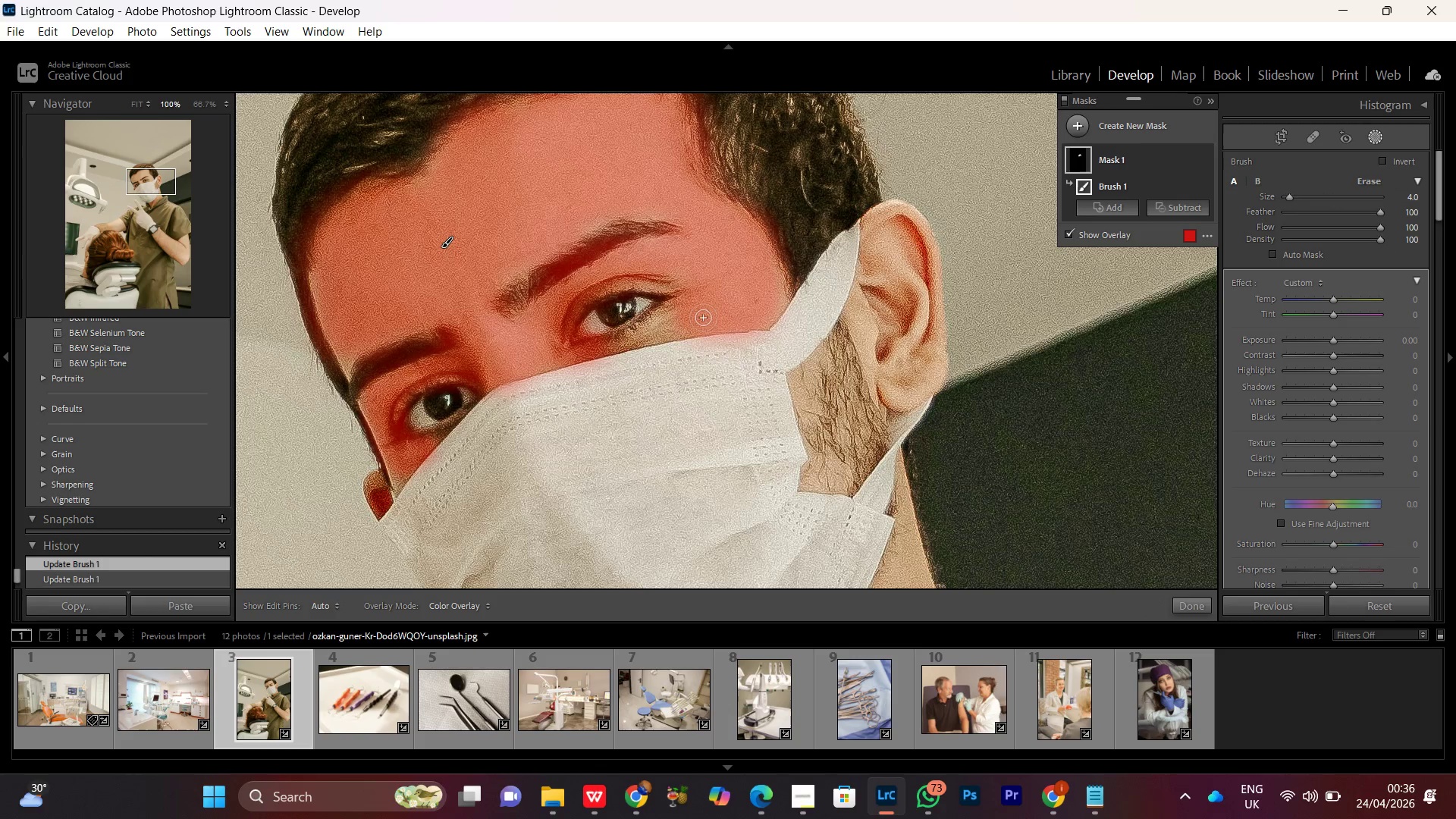 
key(BracketLeft)
 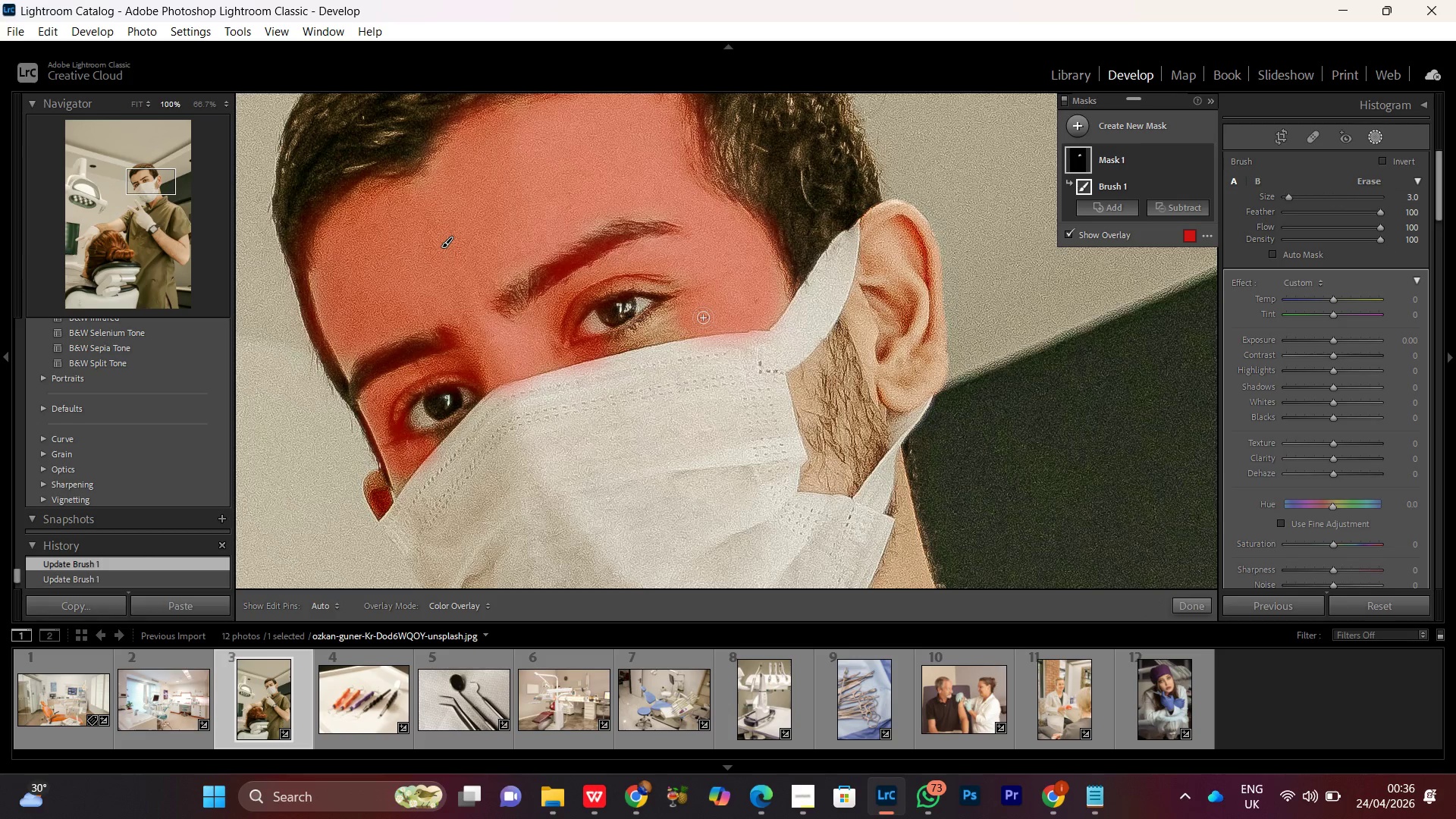 
key(BracketRight)
 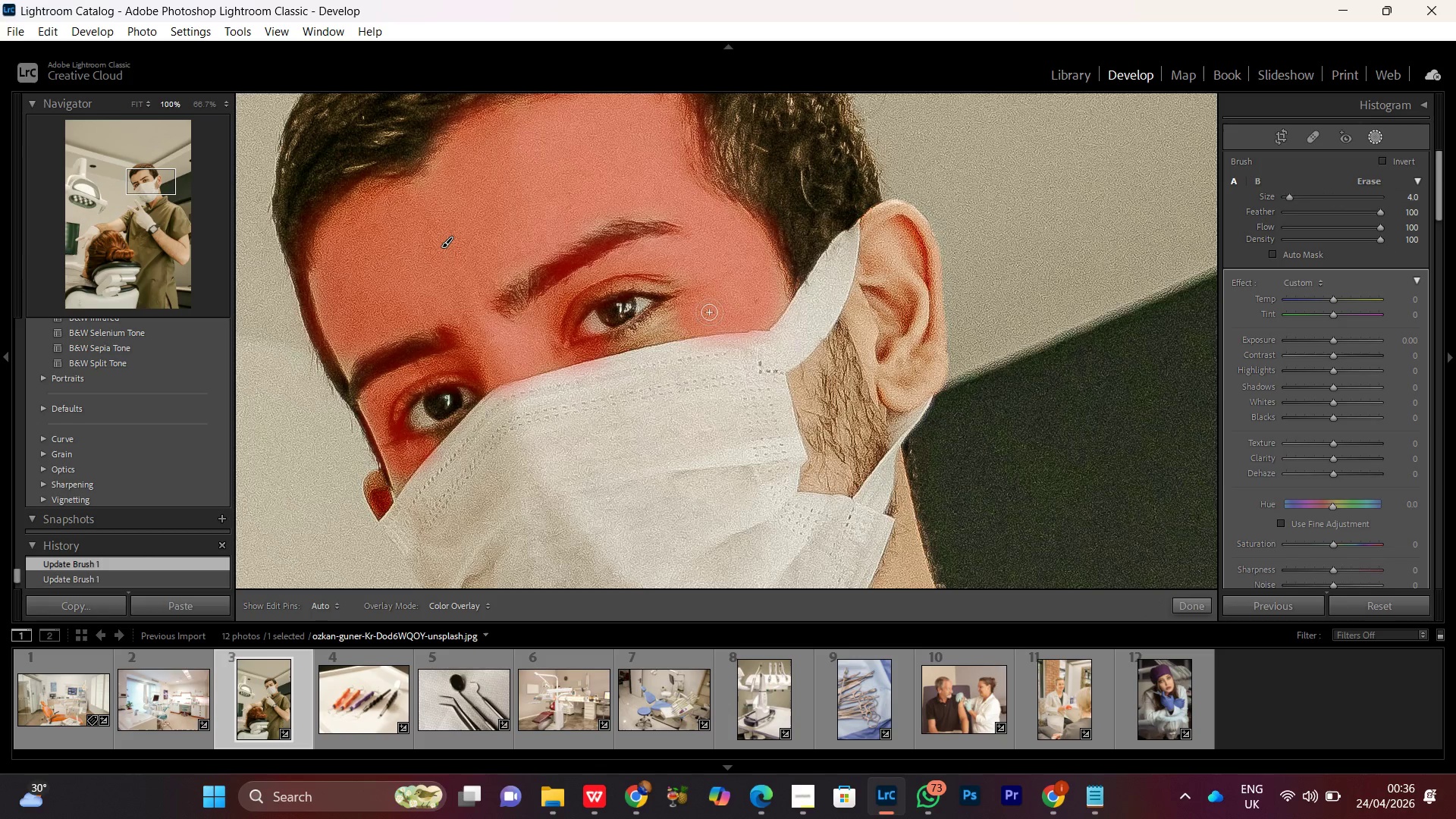 
left_click_drag(start_coordinate=[708, 312], to_coordinate=[695, 289])
 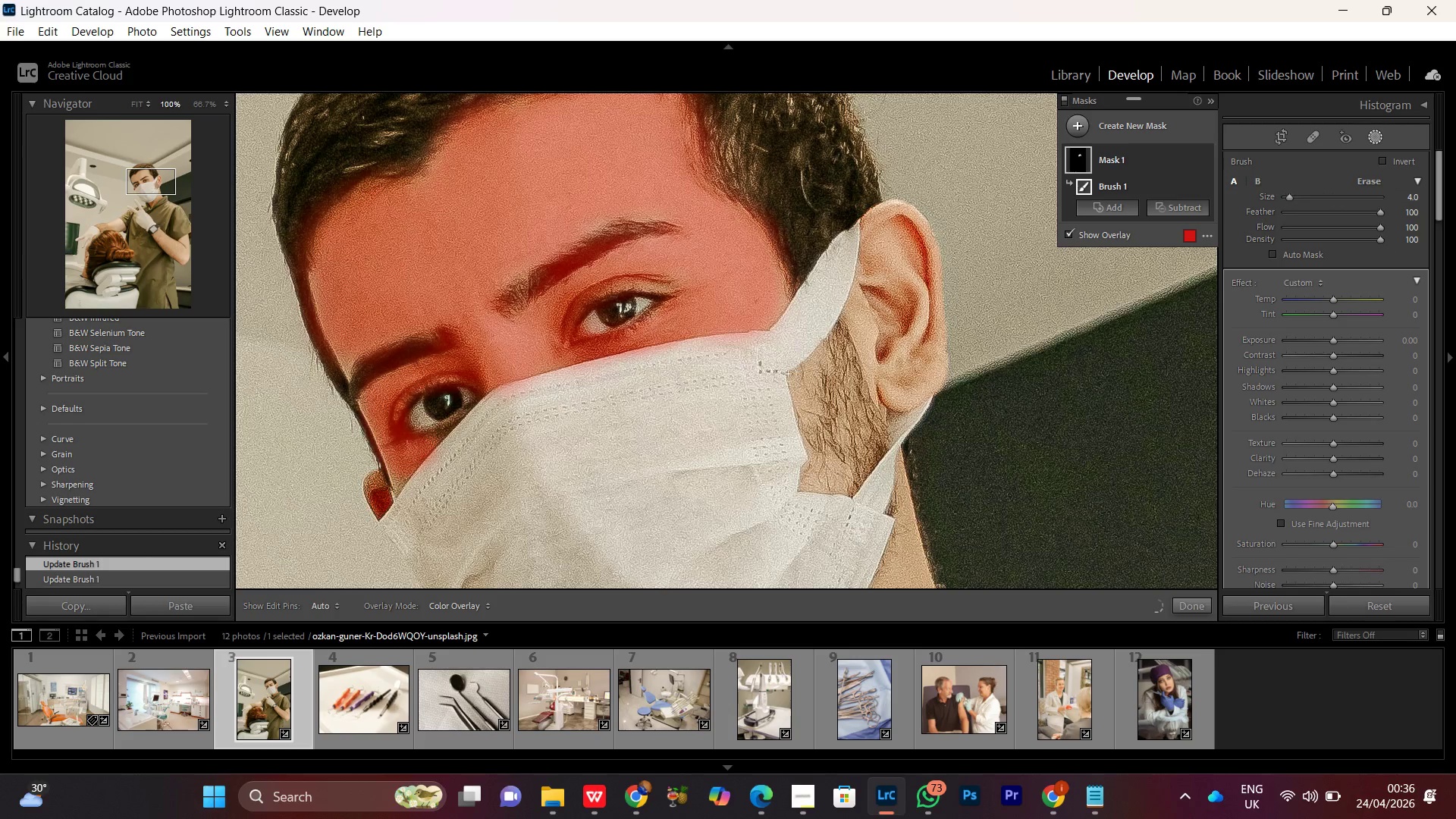 
hold_key(key=Space, duration=0.92)
 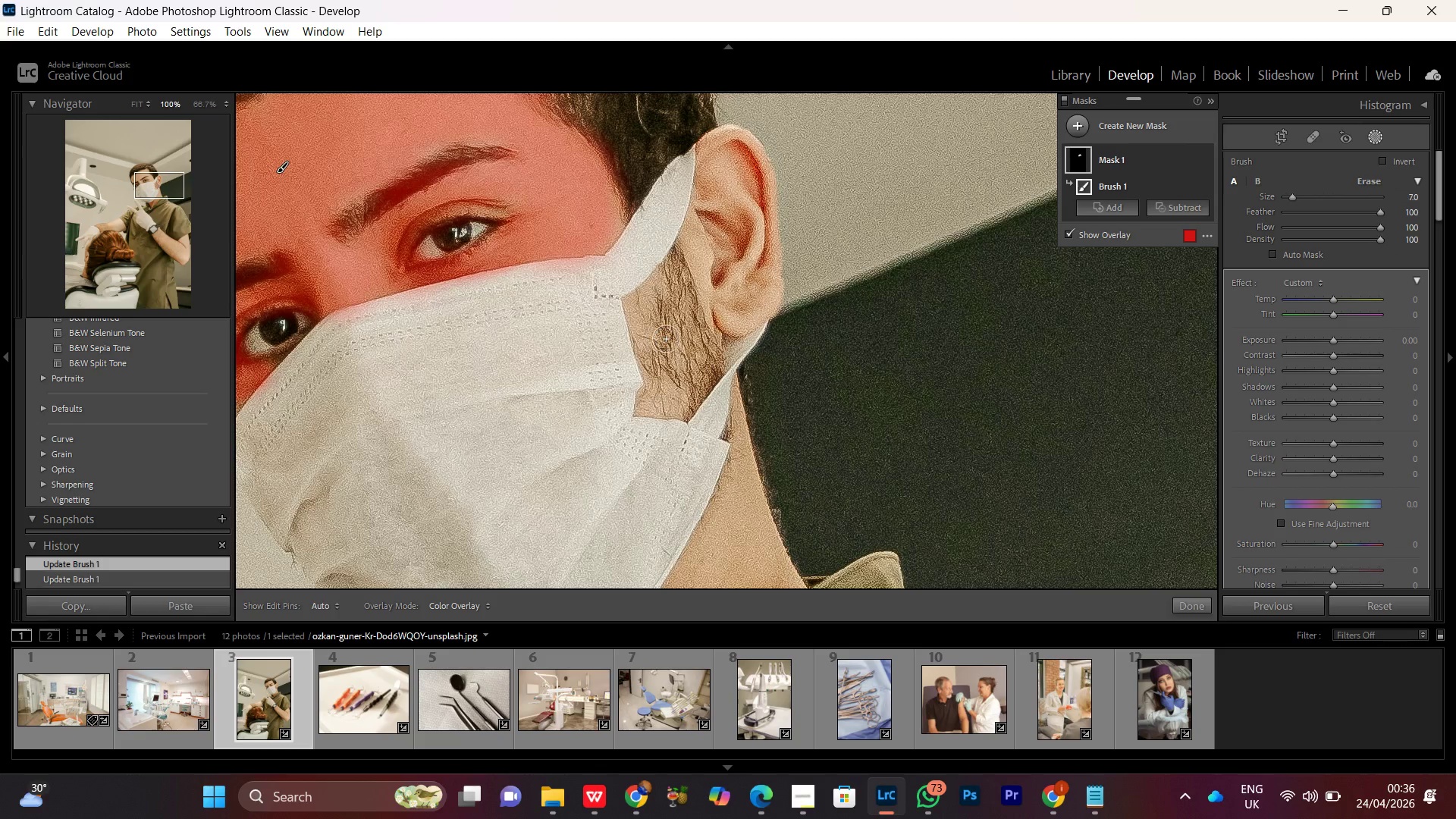 
left_click_drag(start_coordinate=[789, 375], to_coordinate=[624, 300])
 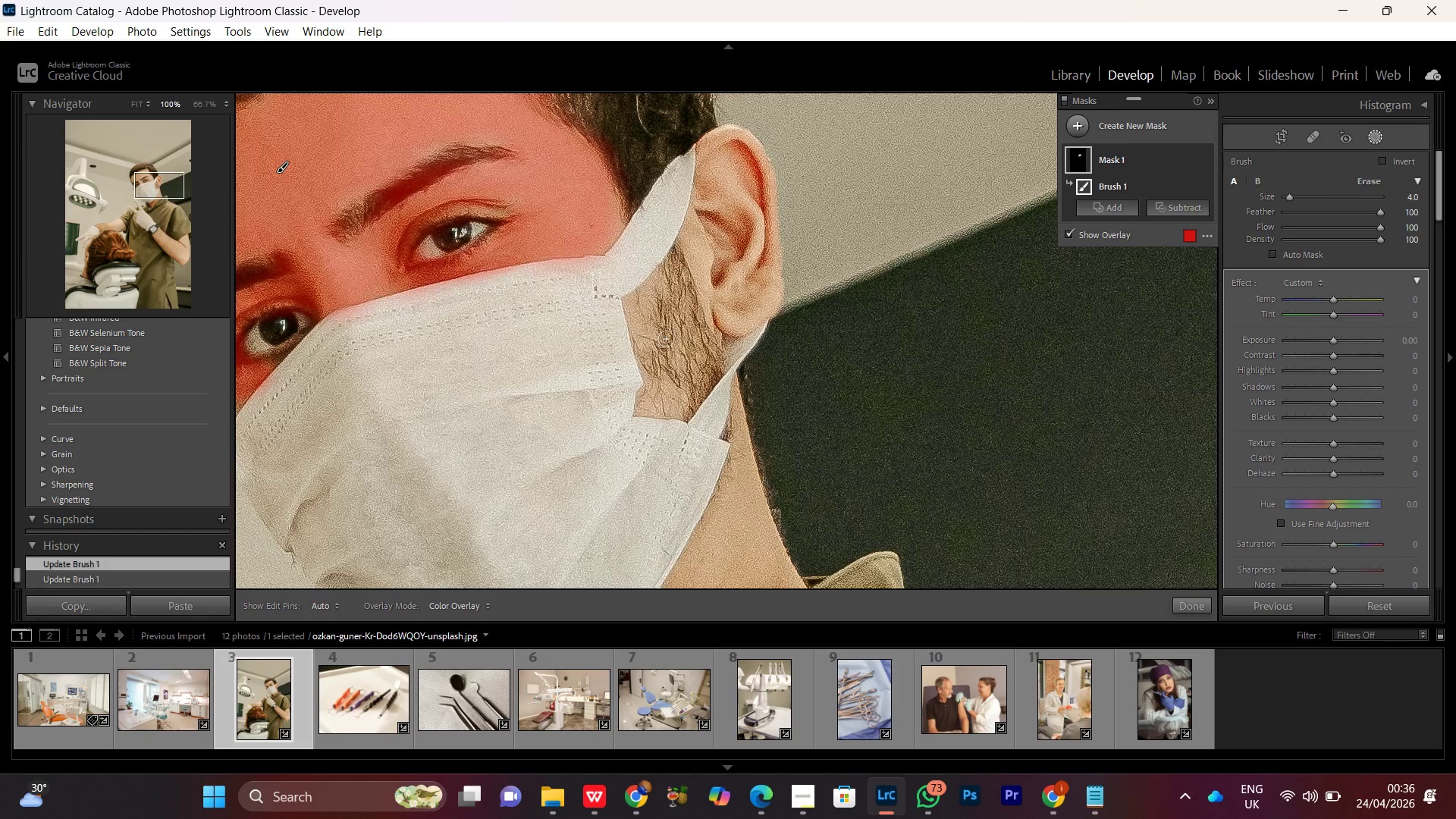 
left_click_drag(start_coordinate=[673, 364], to_coordinate=[732, 273])
 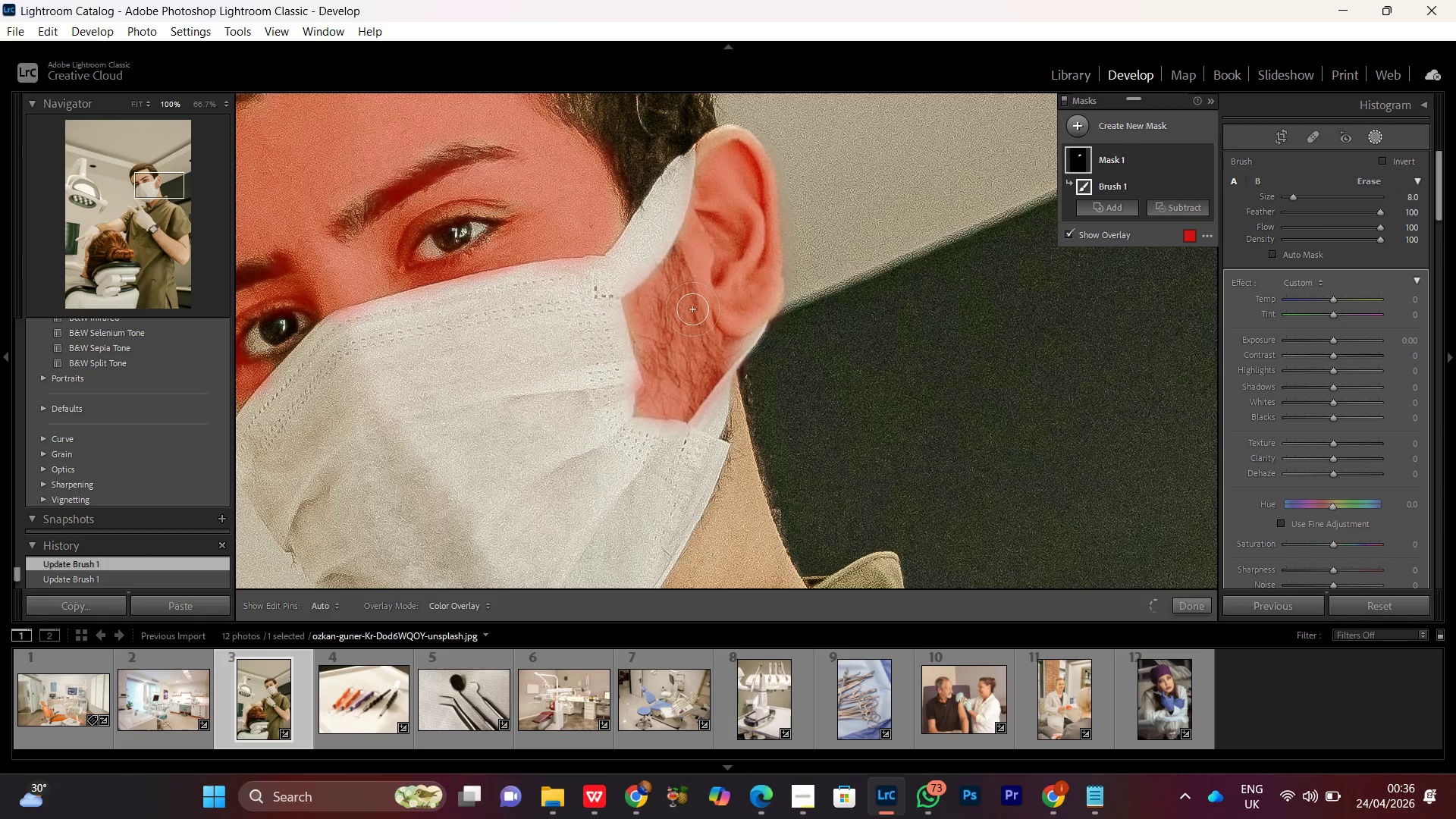 
scroll: coordinate [668, 340], scroll_direction: up, amount: 4.0
 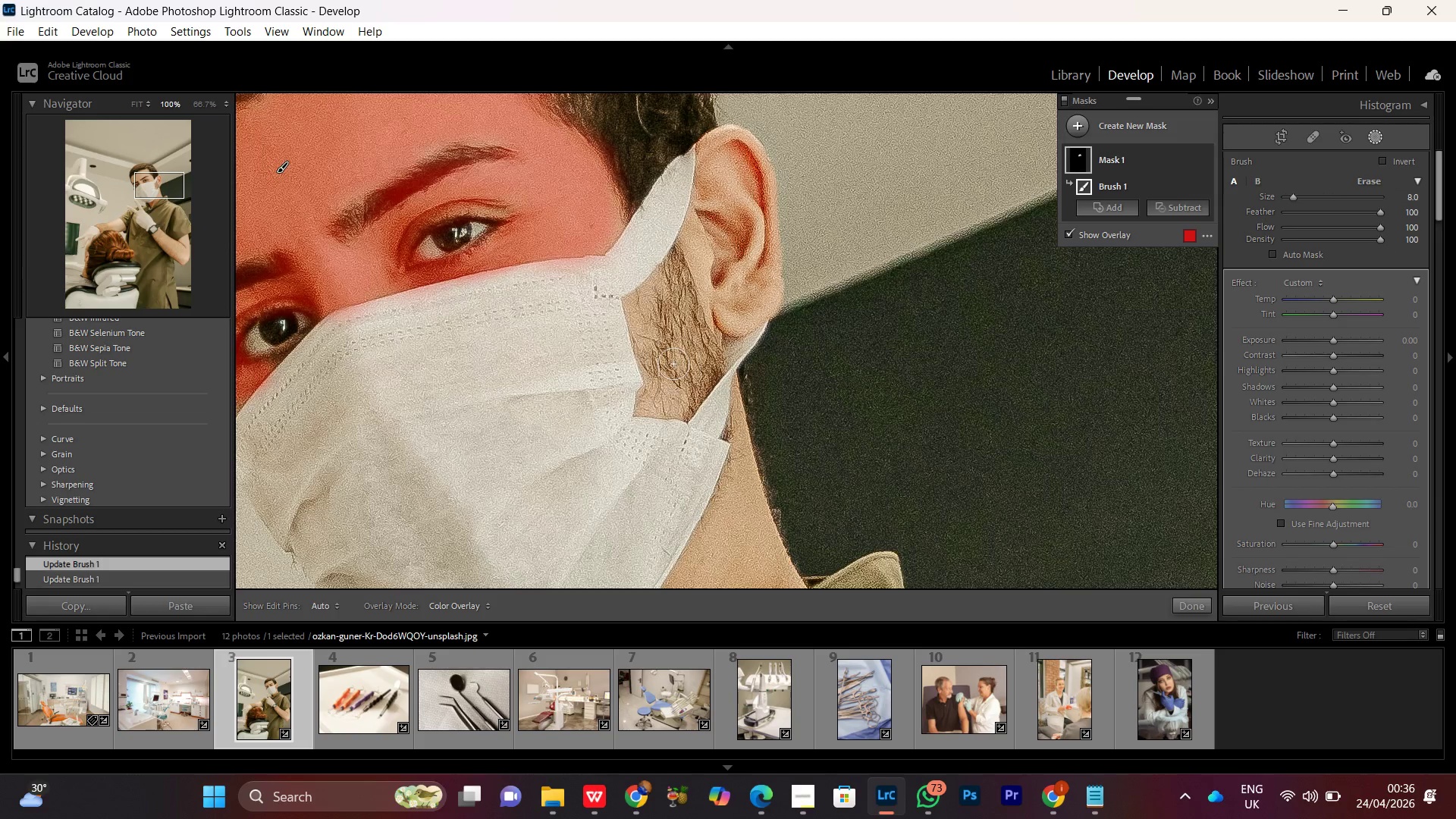 
key(Control+Minus)
 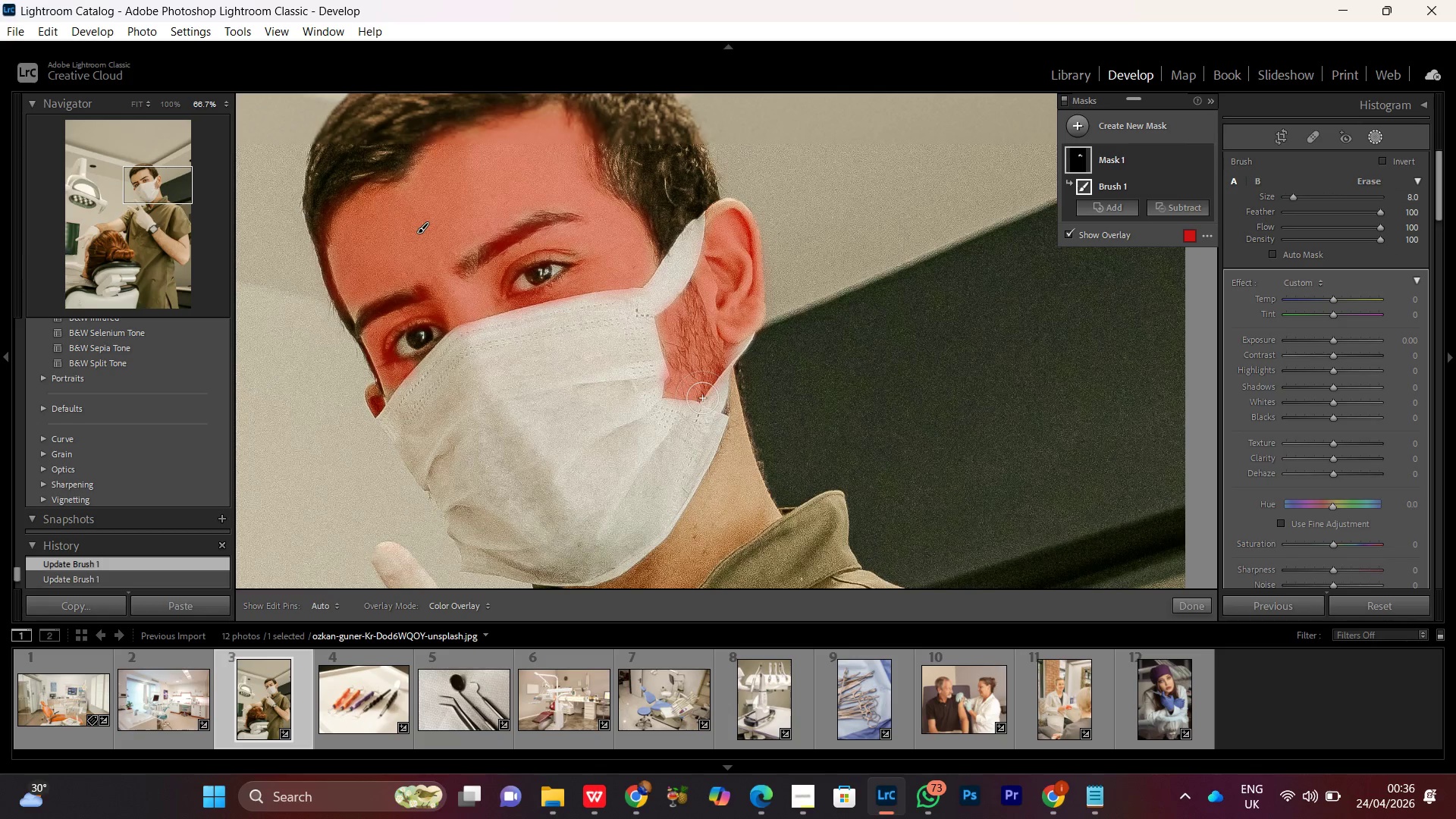 
key(Control+Minus)
 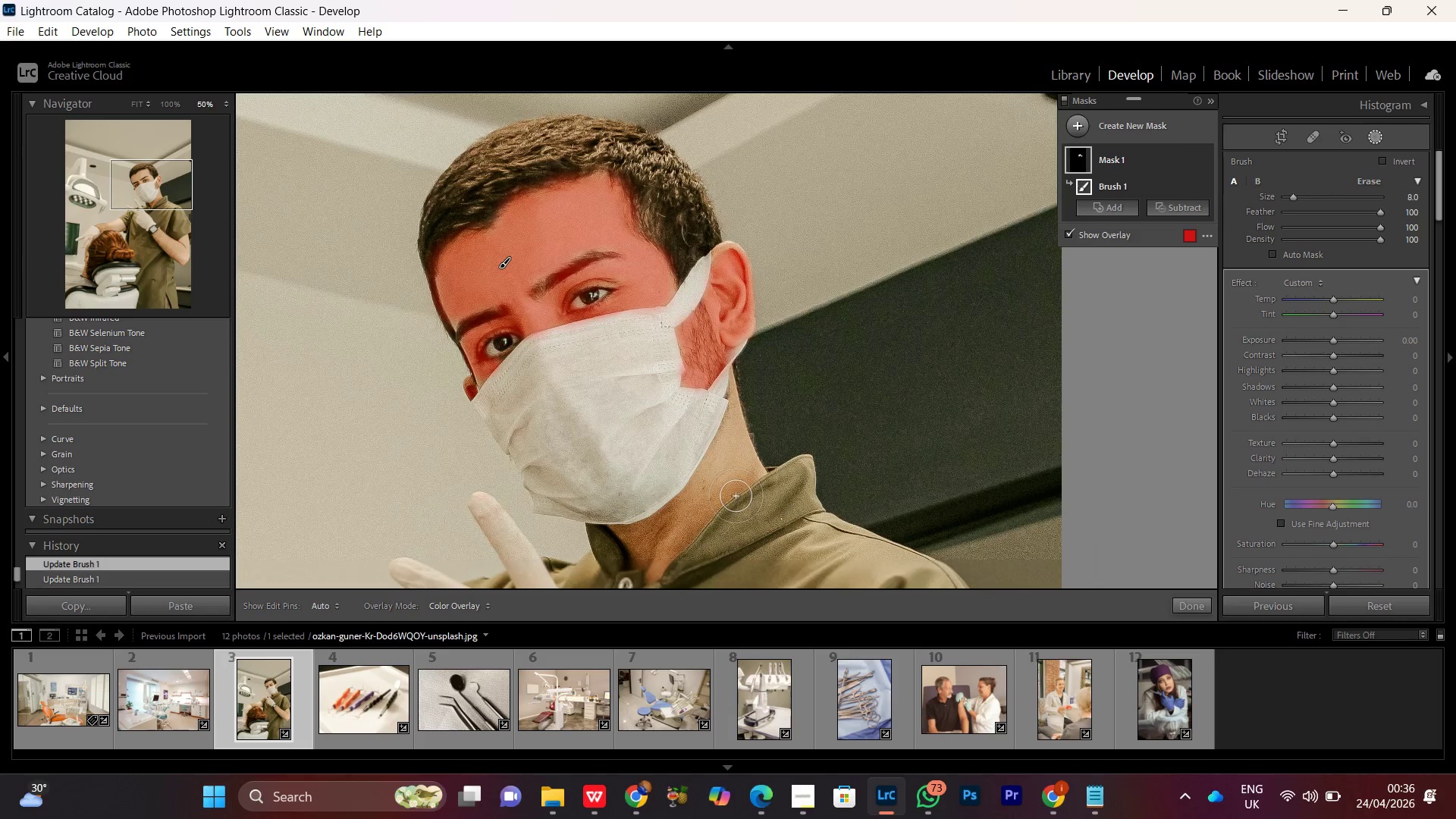 
key(Control+Equal)
 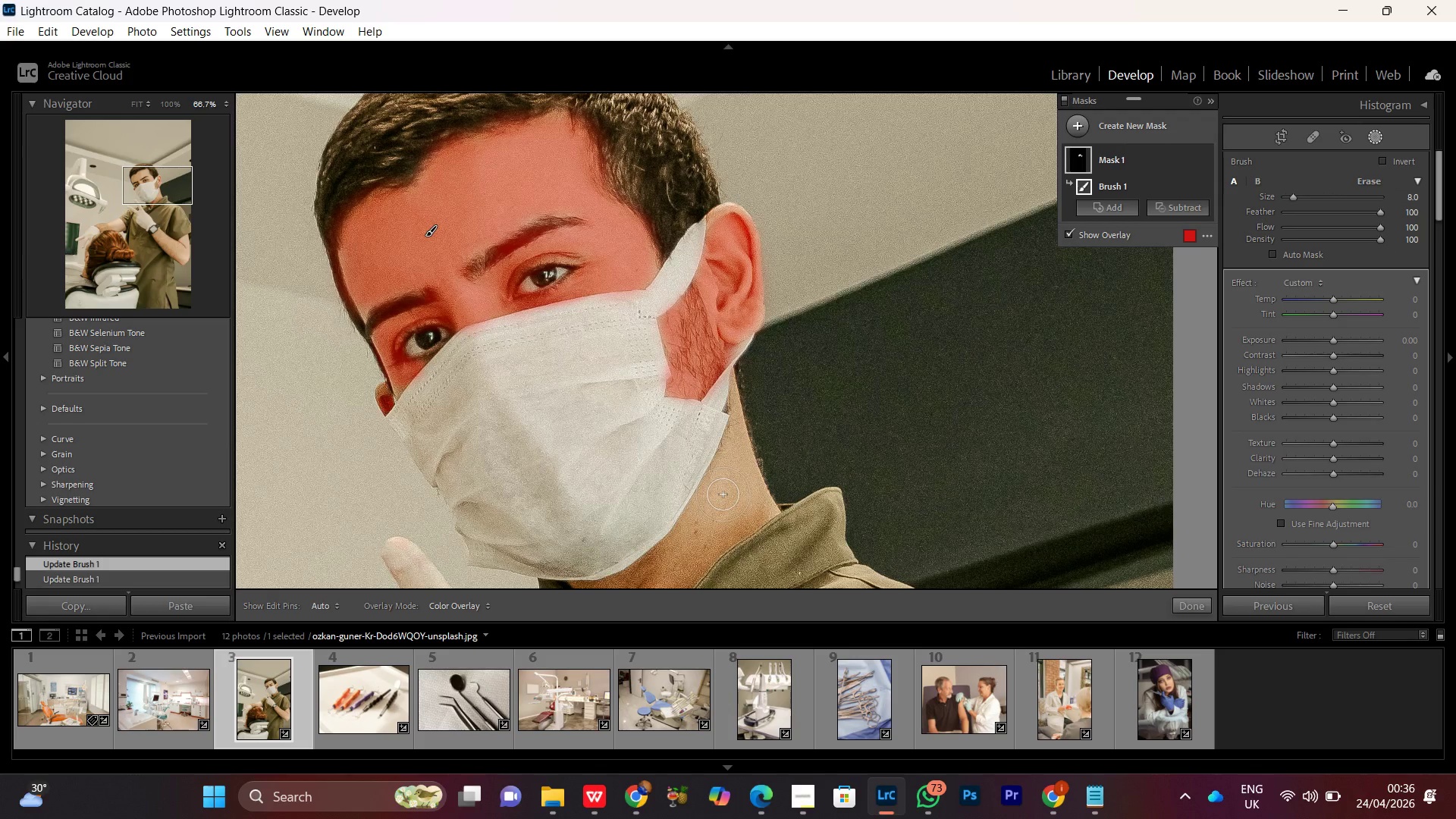 
hold_key(key=Space, duration=0.59)
 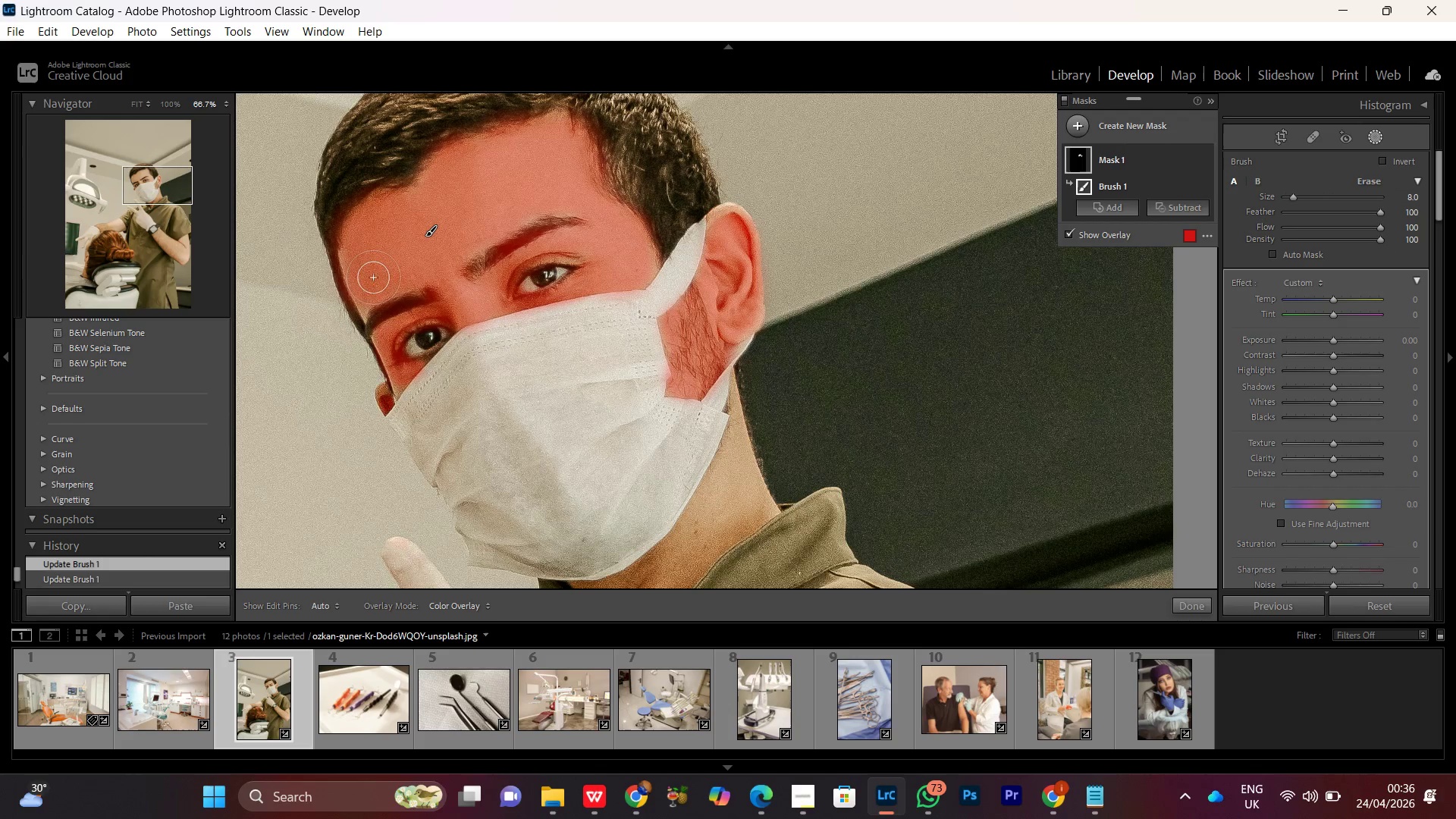 
hold_key(key=Space, duration=3.69)
 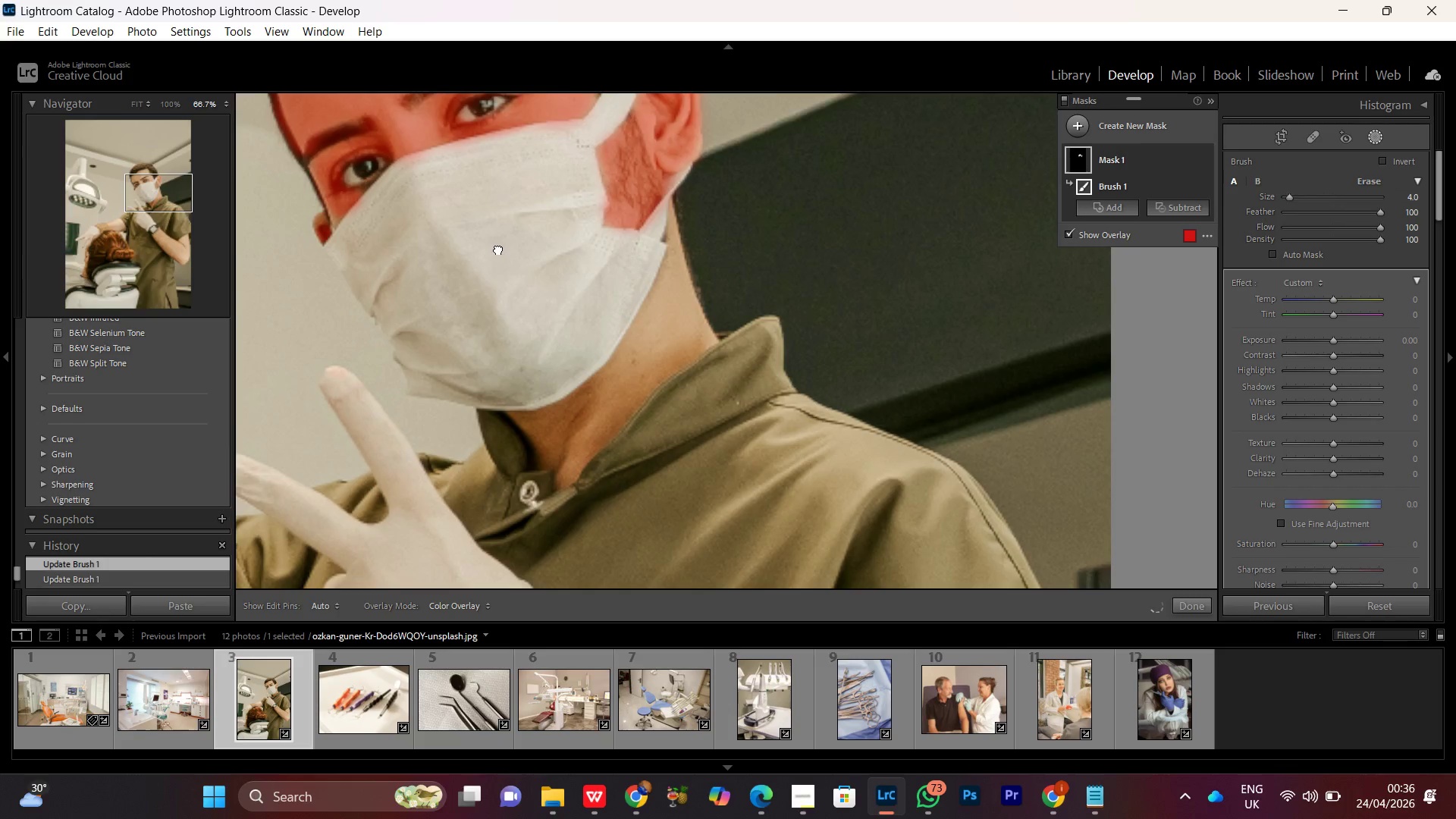 
scroll: coordinate [352, 293], scroll_direction: down, amount: 6.0
 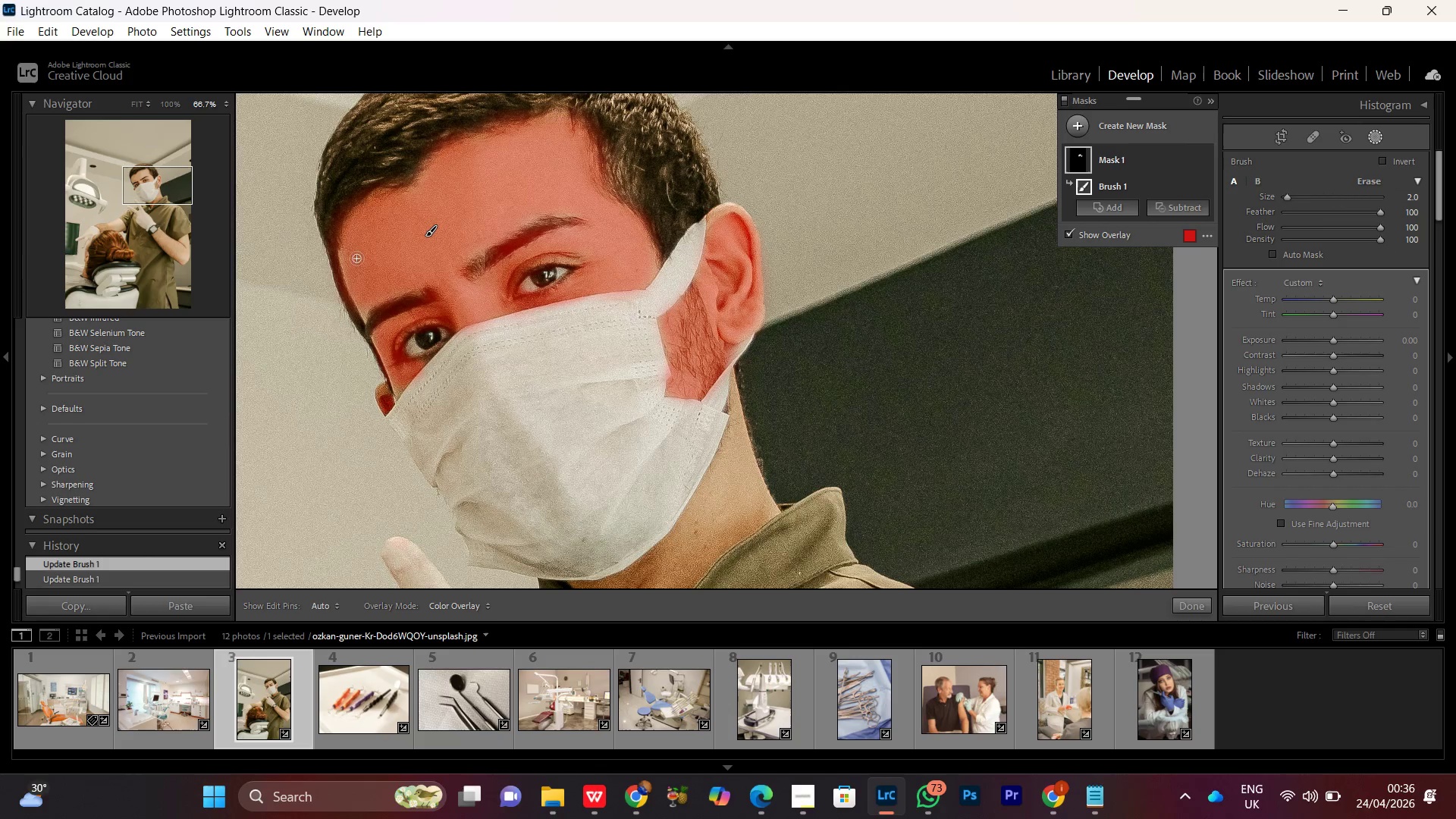 
left_click_drag(start_coordinate=[350, 252], to_coordinate=[372, 290])
 